 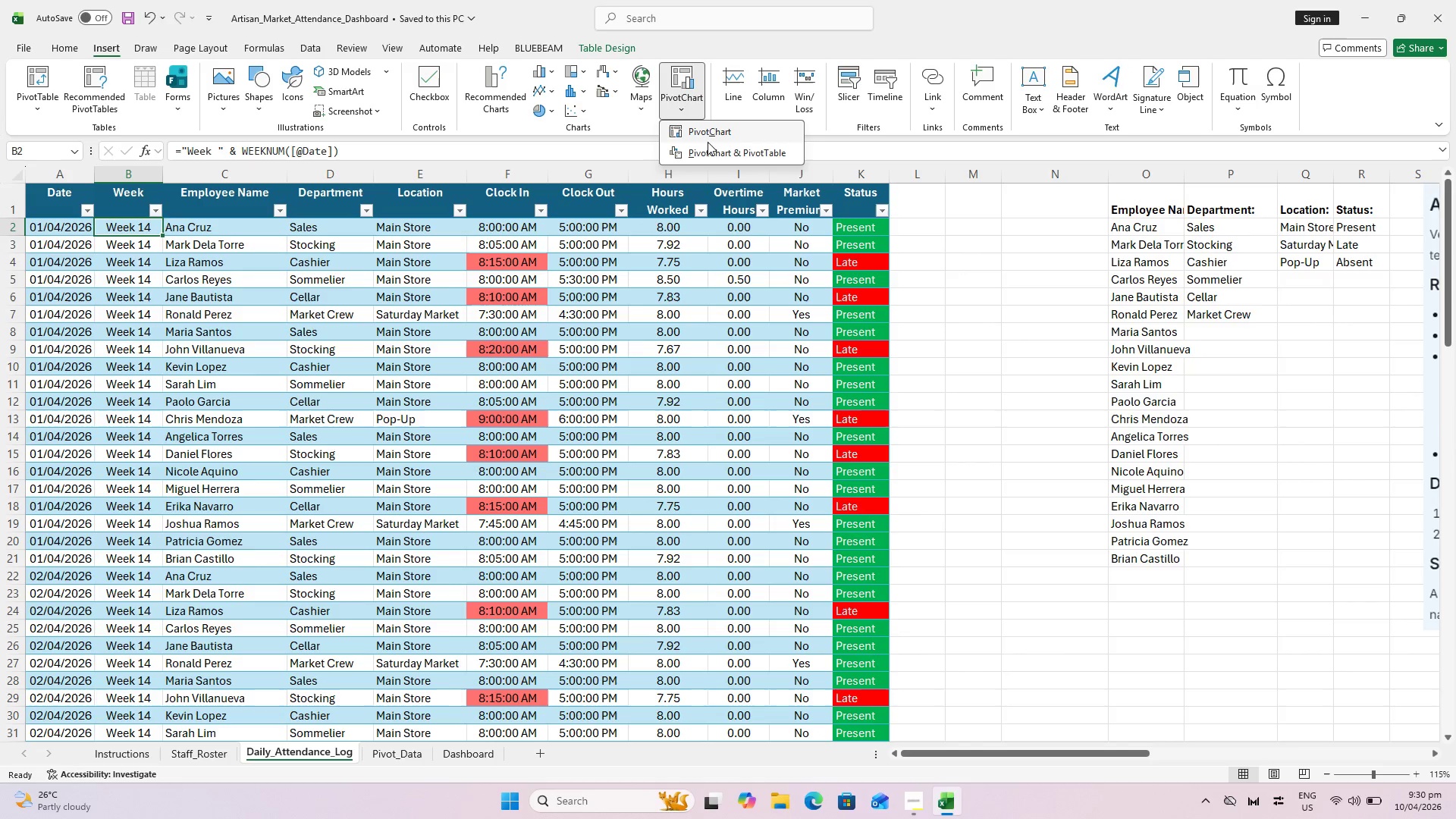 
left_click([669, 292])
 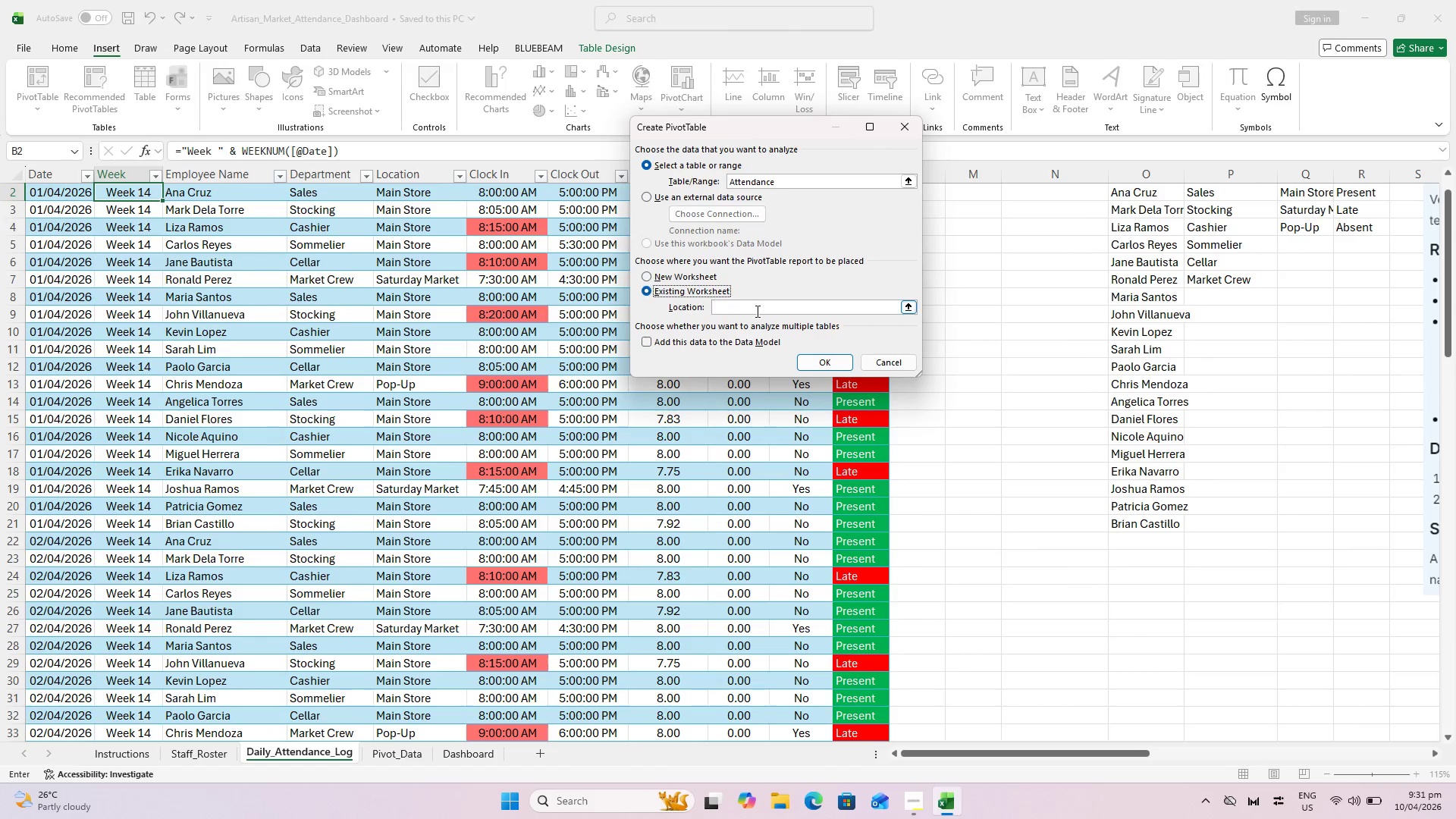 
left_click([756, 311])
 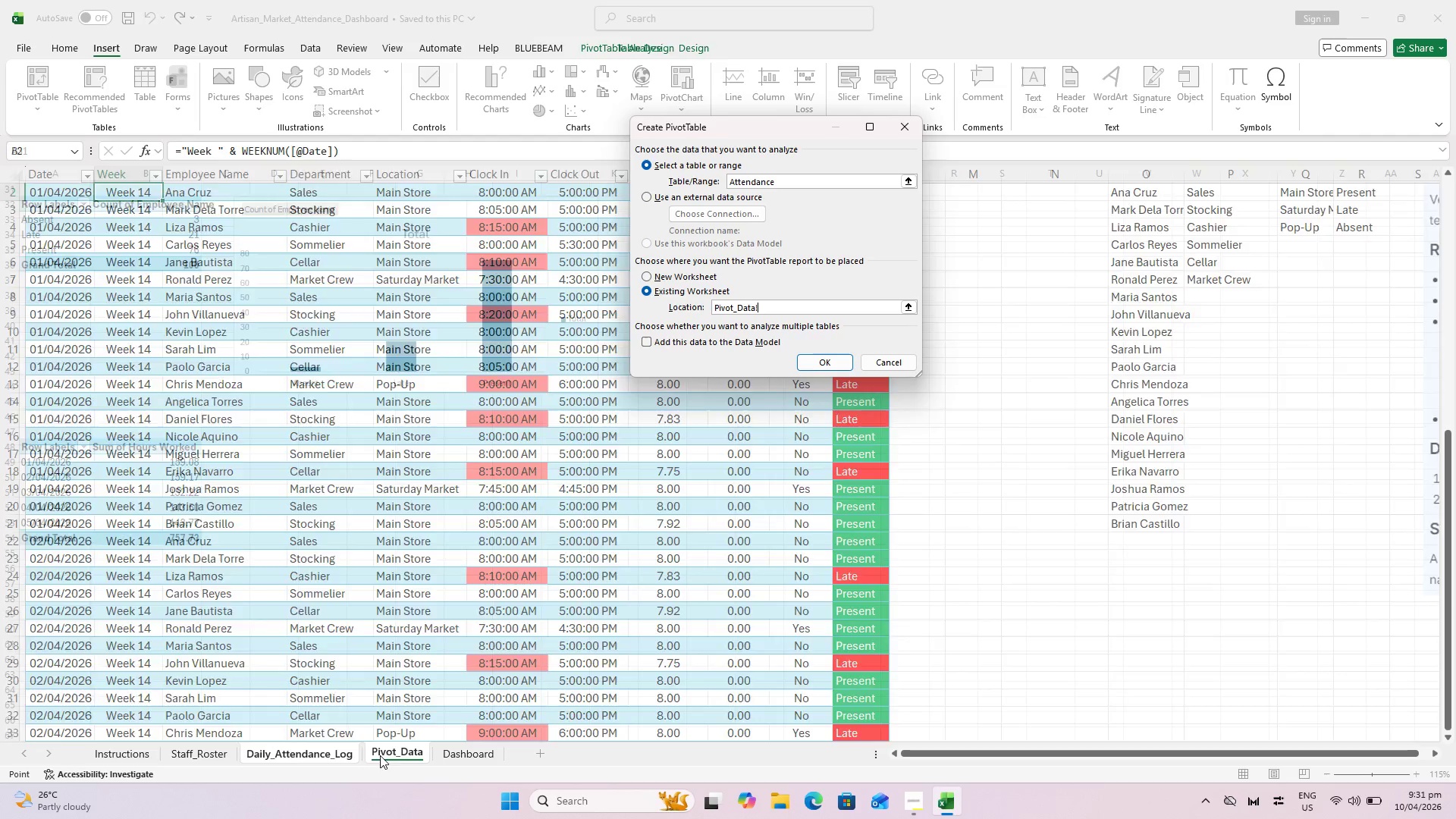 
wait(7.05)
 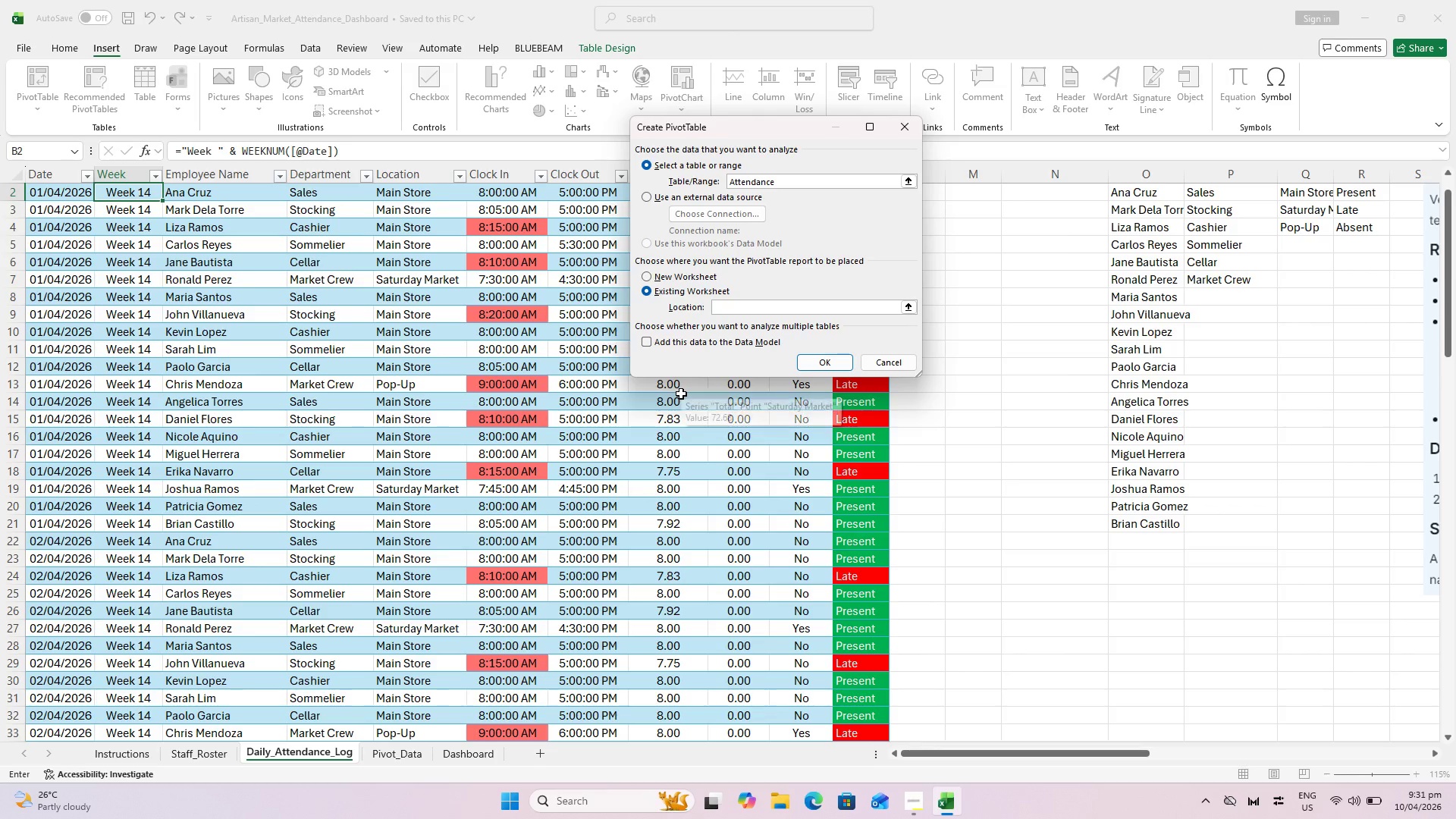 
left_click([52, 683])
 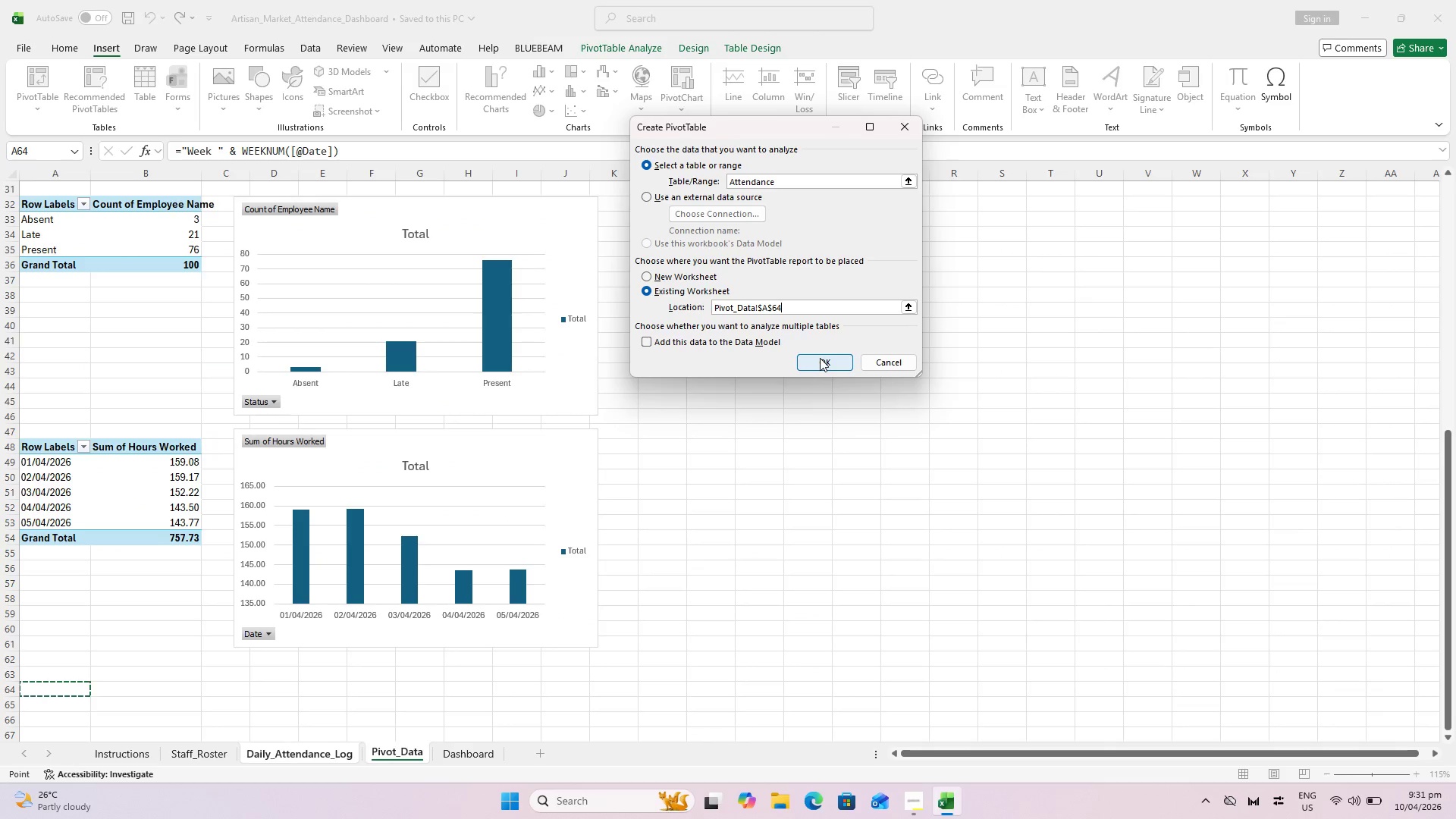 
left_click([821, 359])
 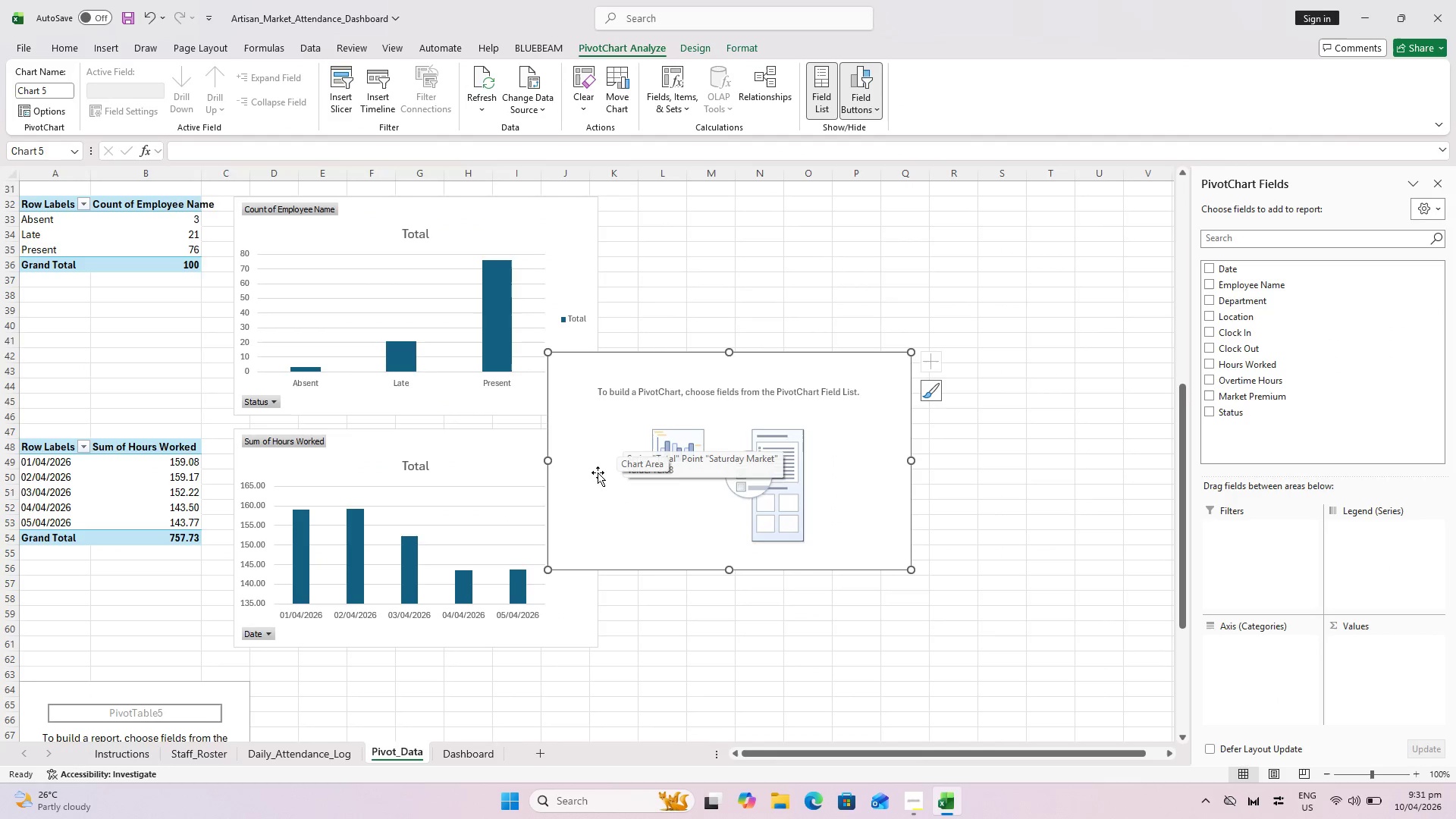 
scroll: coordinate [708, 397], scroll_direction: down, amount: 4.0
 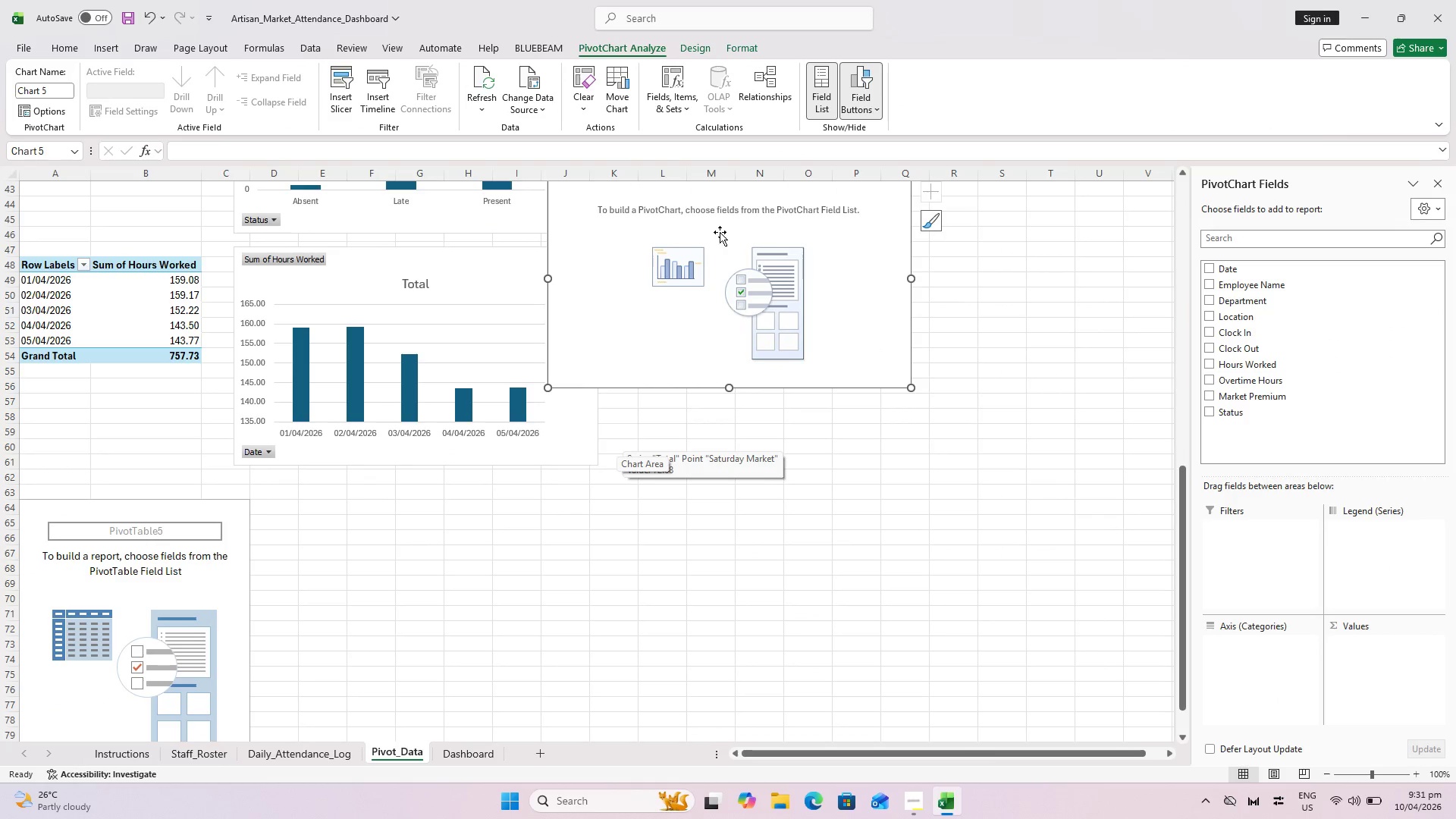 
scroll: coordinate [713, 257], scroll_direction: up, amount: 1.0
 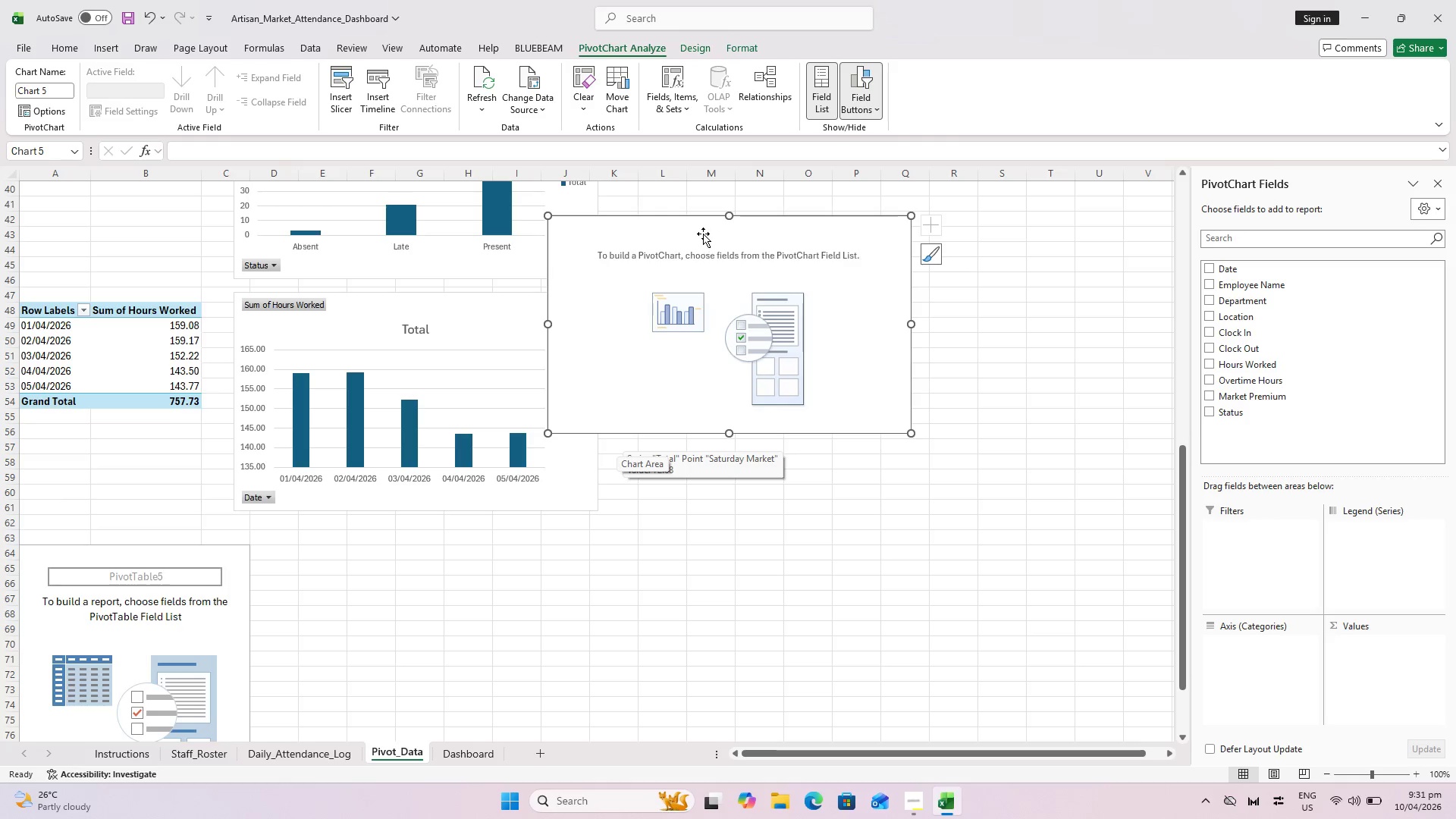 
left_click_drag(start_coordinate=[702, 233], to_coordinate=[420, 558])
 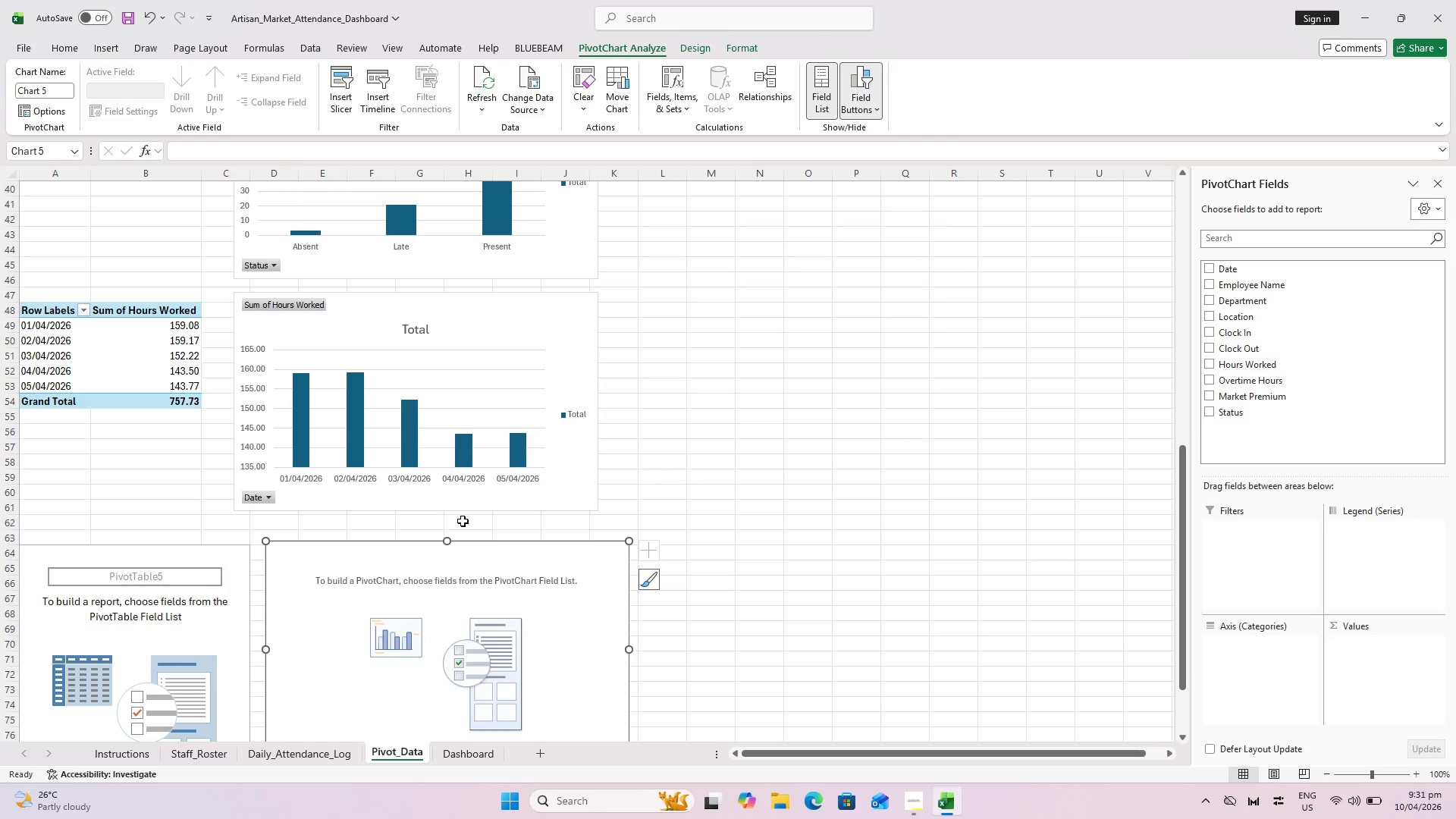 
scroll: coordinate [472, 517], scroll_direction: down, amount: 2.0
 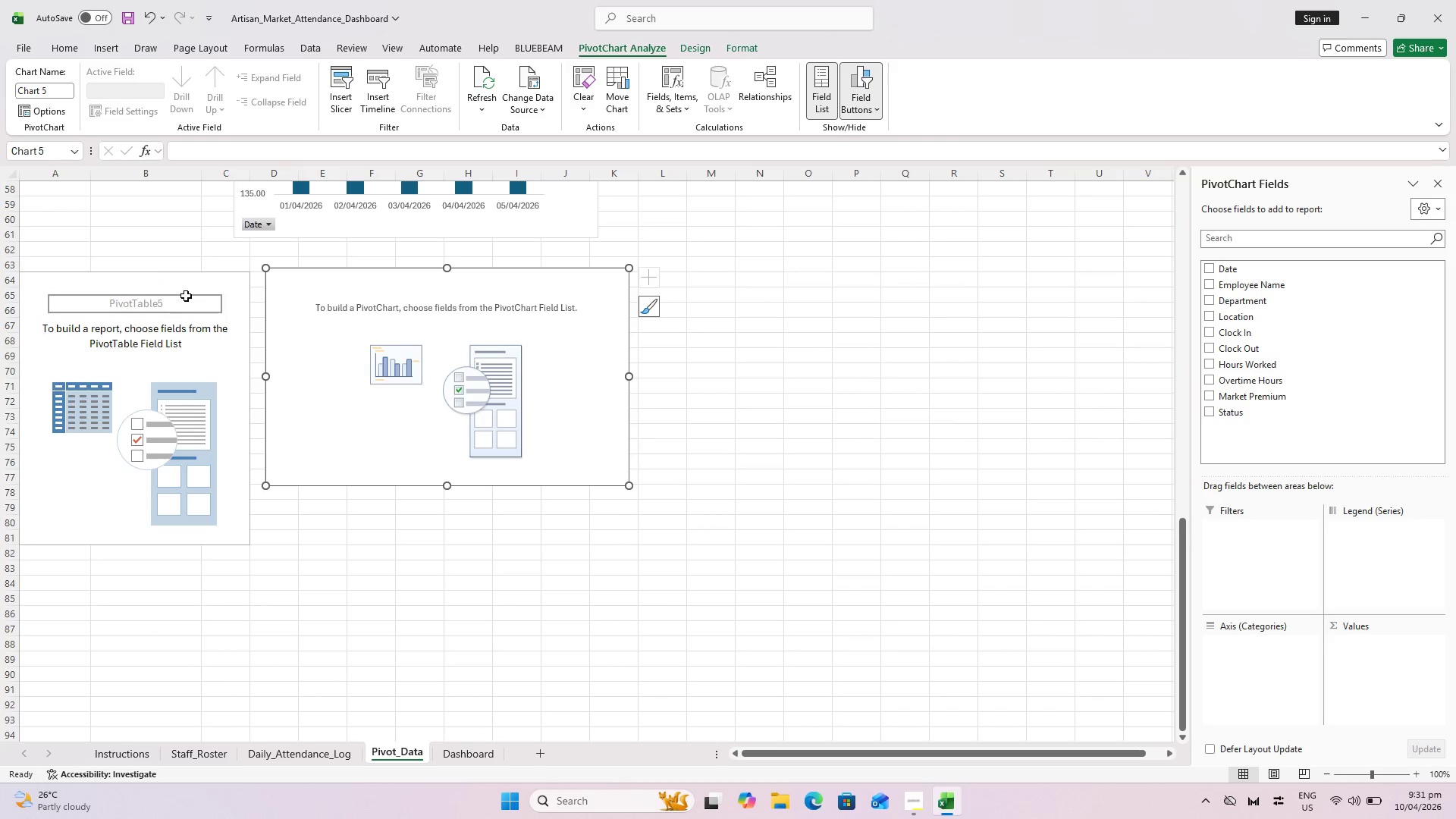 
left_click([184, 287])
 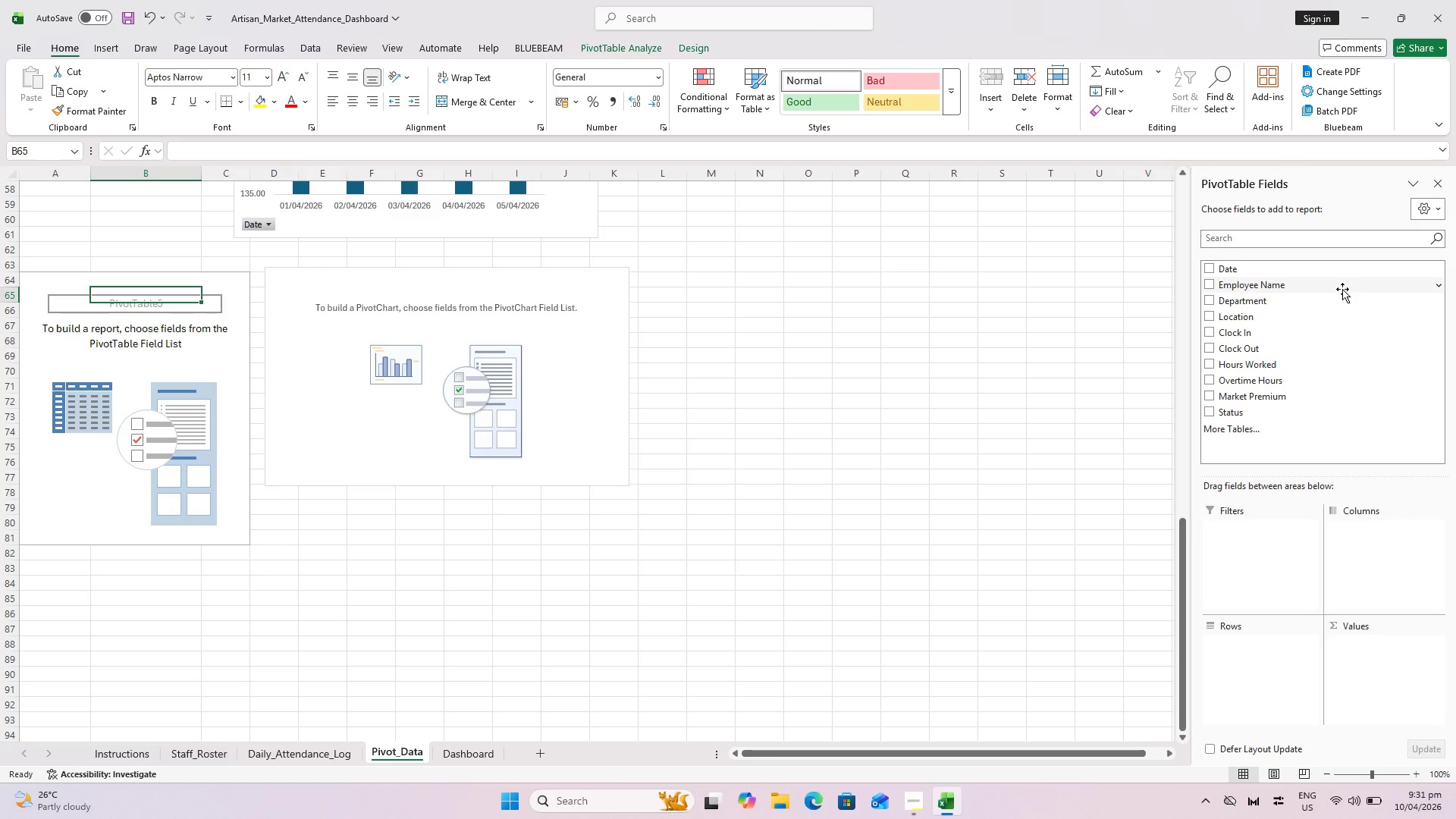 
wait(5.28)
 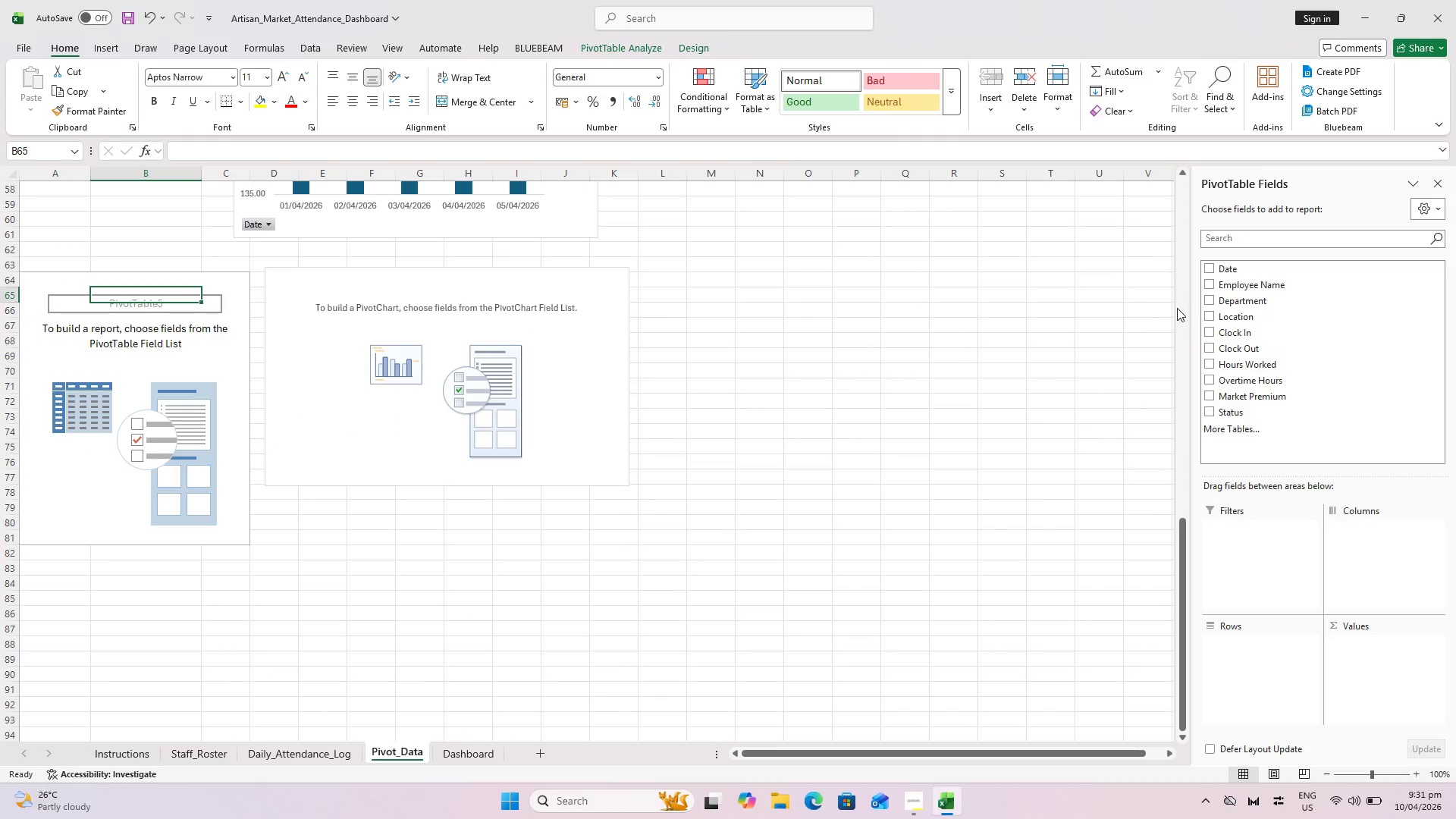 
left_click([1213, 285])
 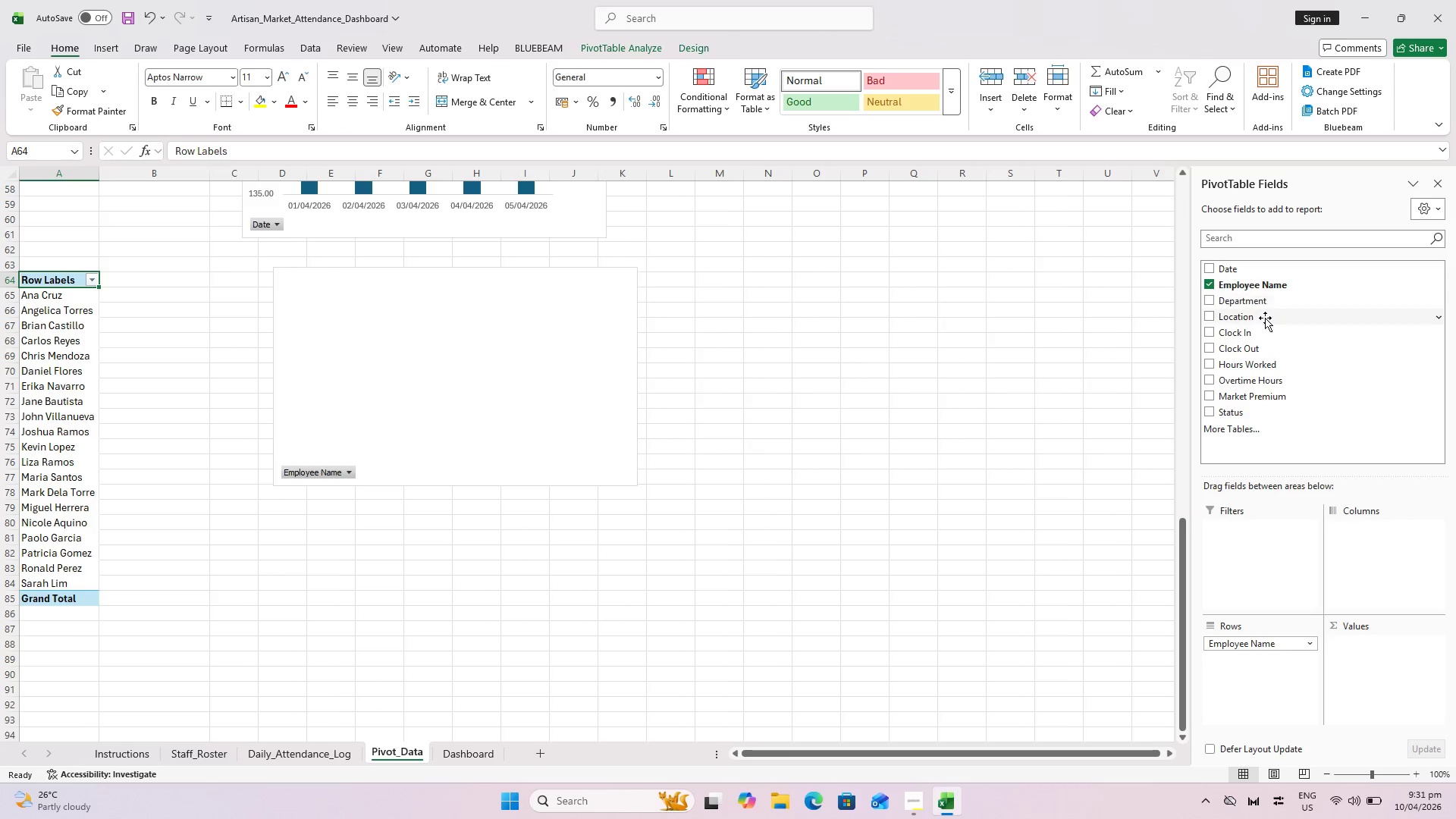 
wait(17.84)
 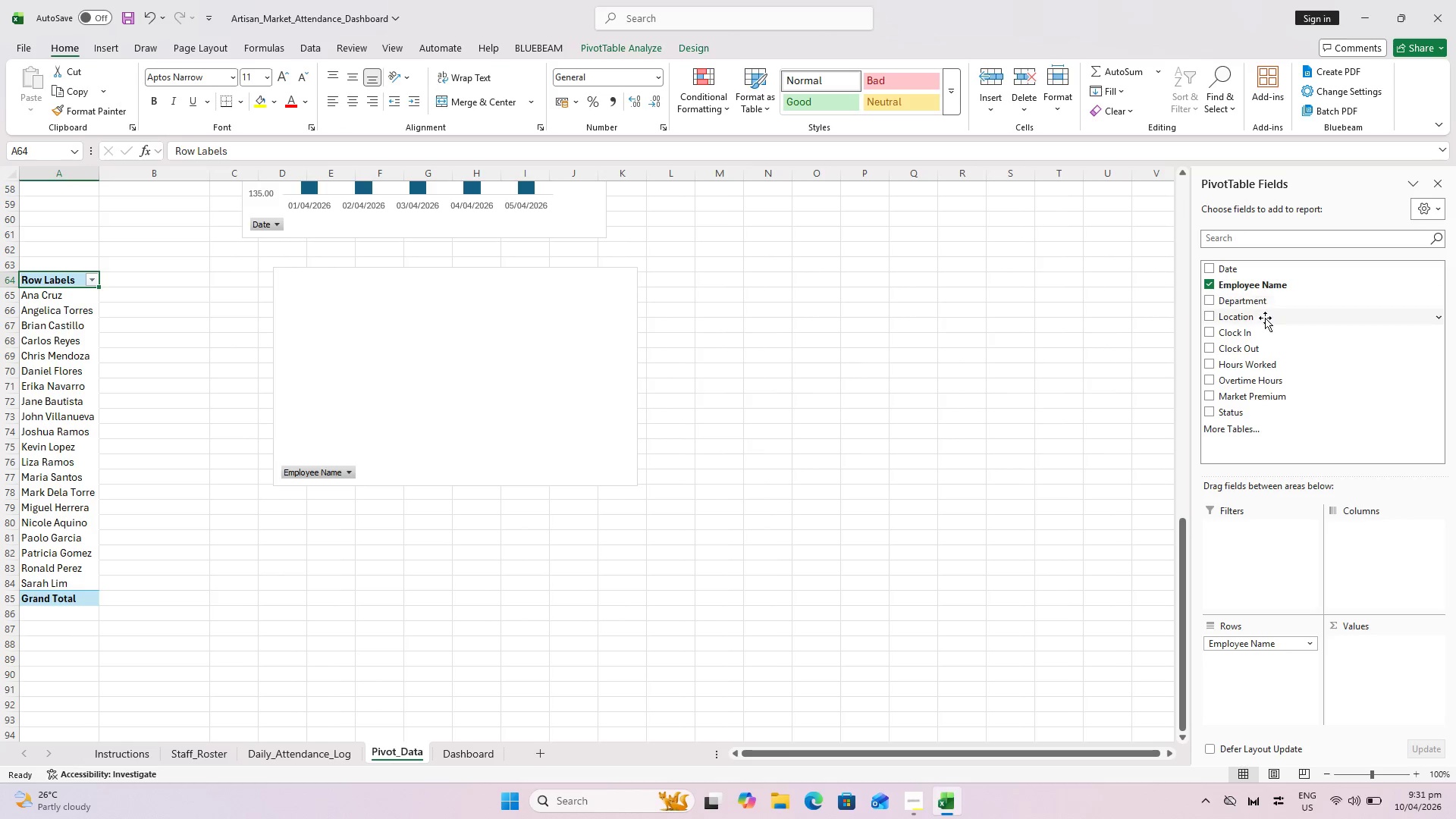 
left_click([1232, 430])
 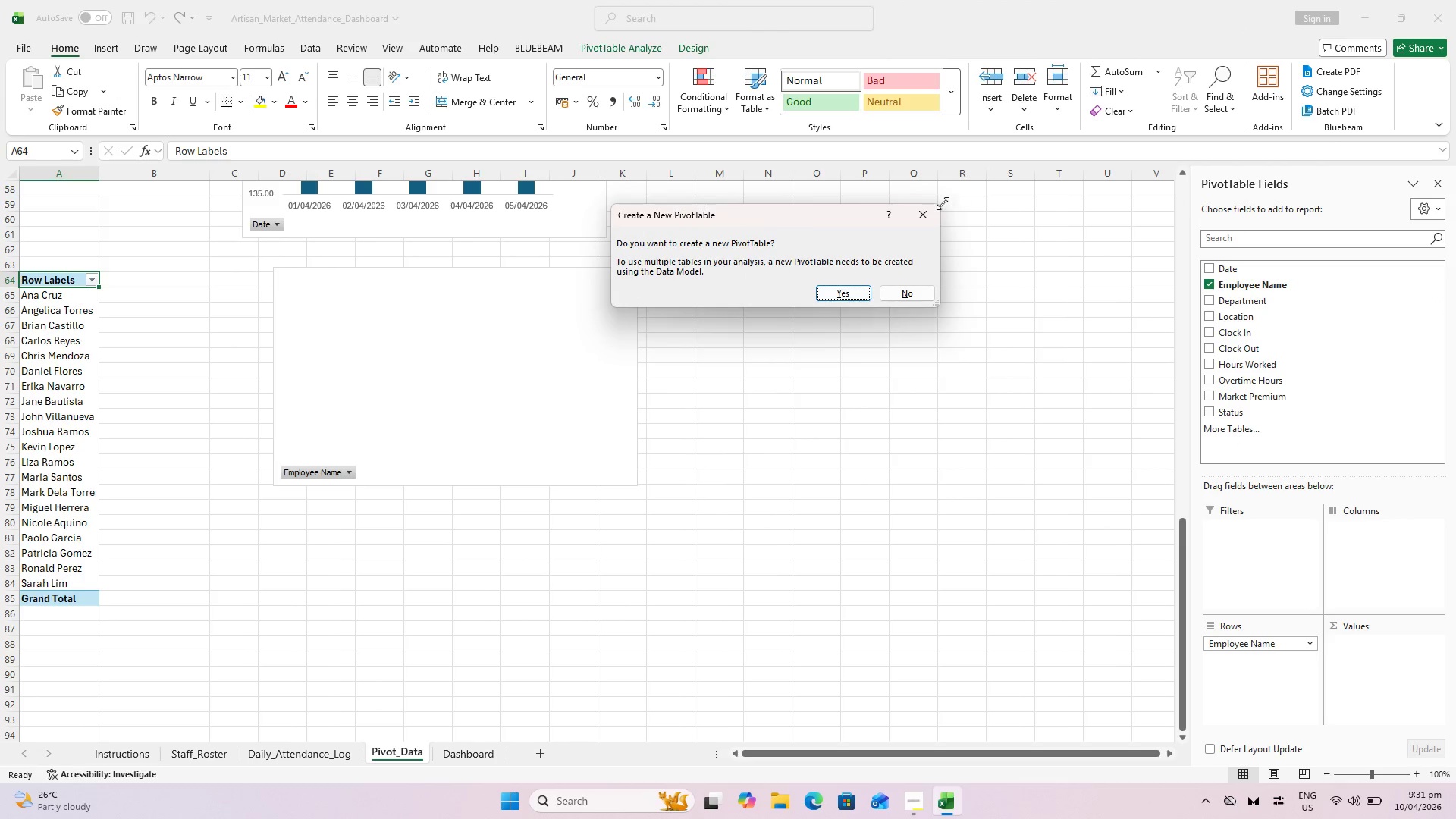 
left_click([930, 212])
 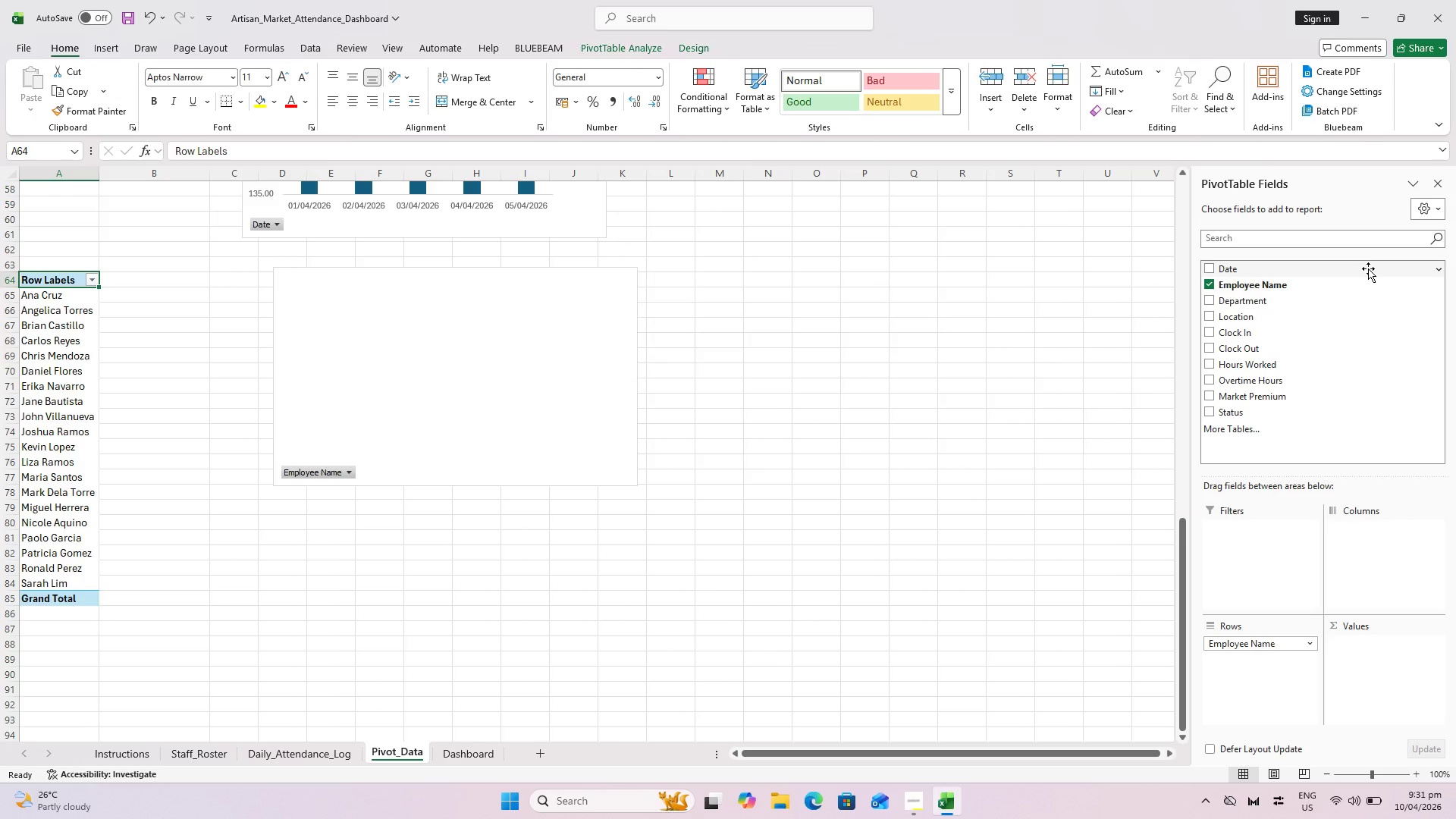 
scroll: coordinate [1368, 270], scroll_direction: up, amount: 1.0
 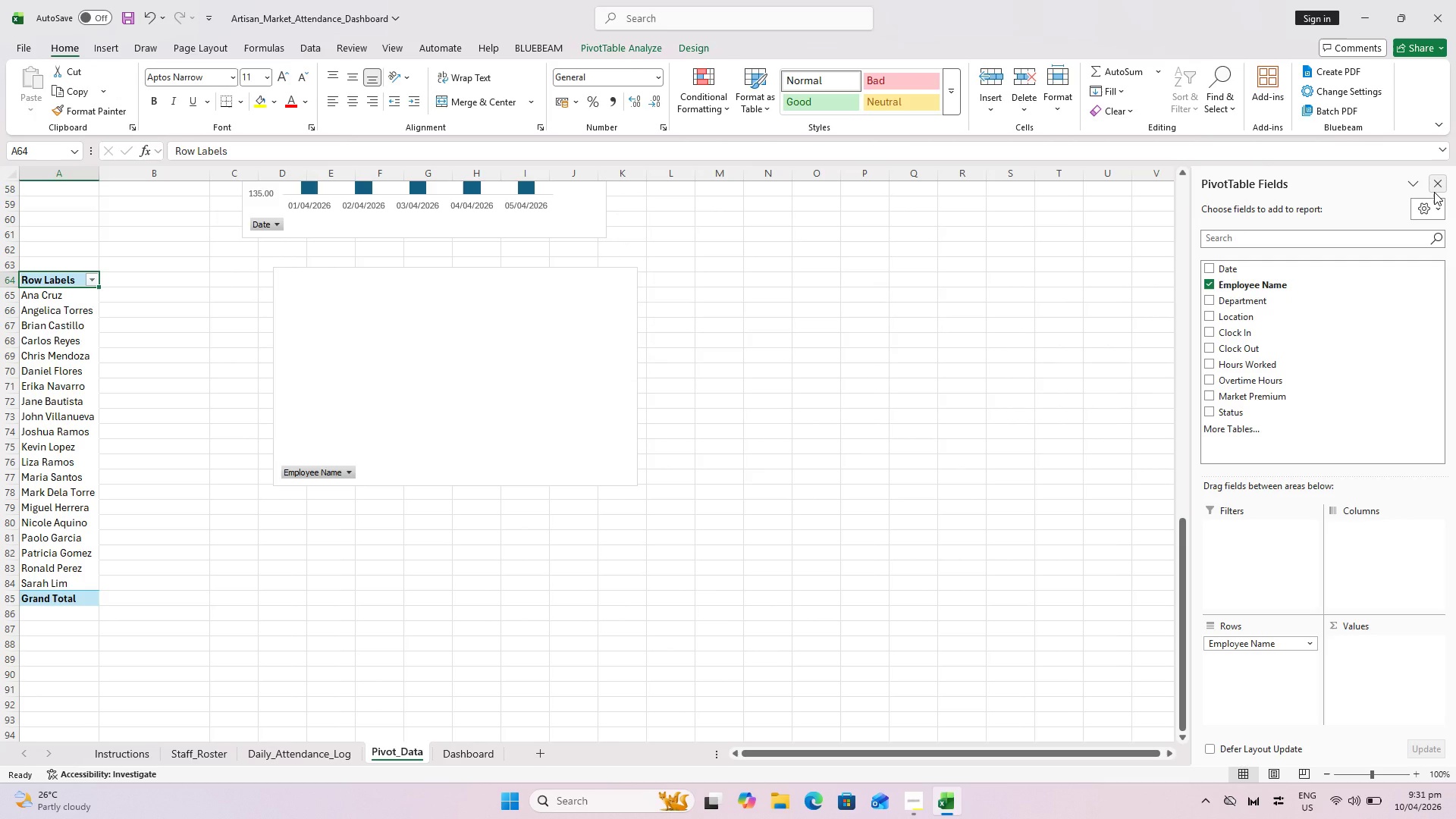 
left_click([1434, 191])
 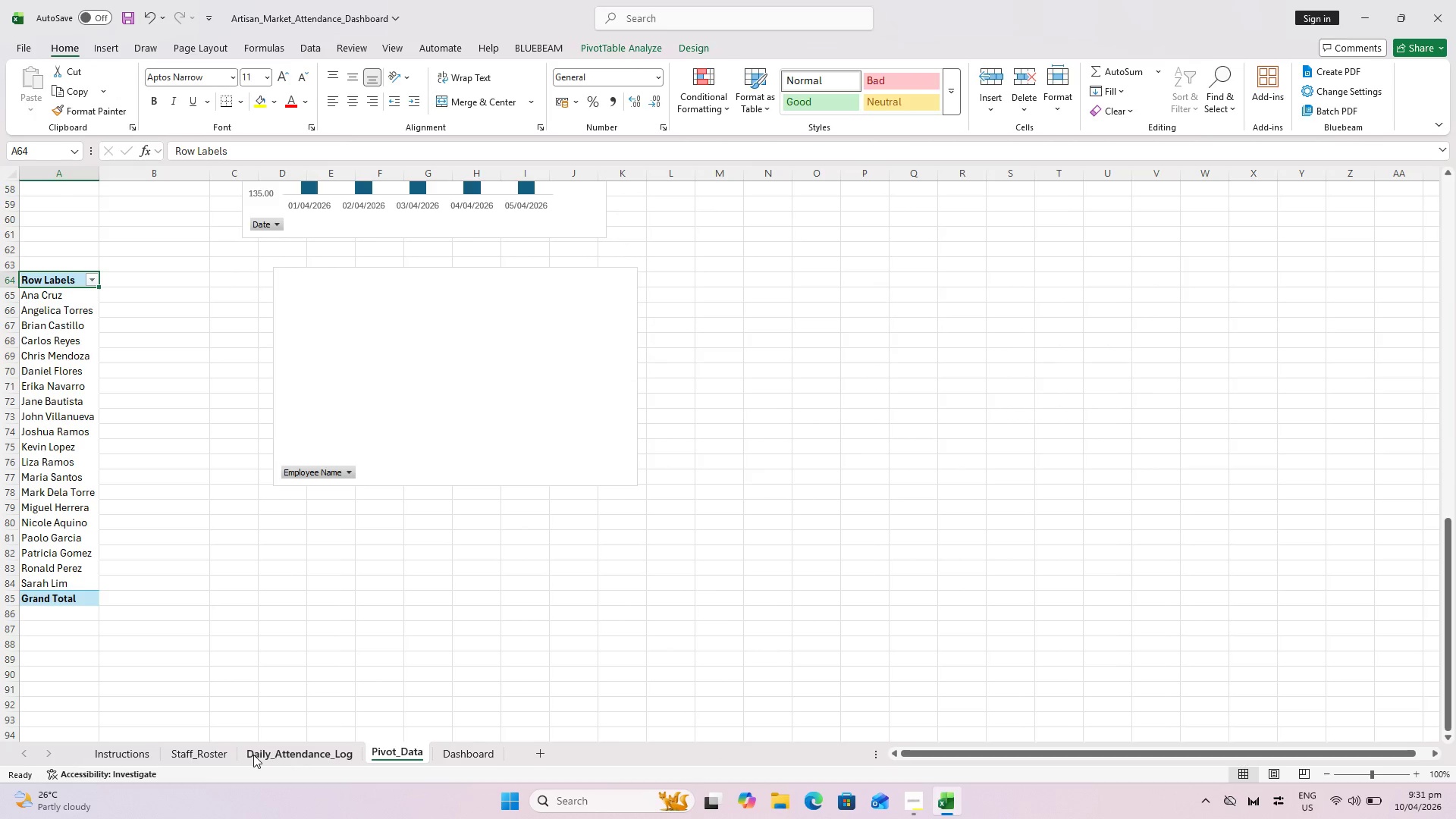 
left_click([253, 755])
 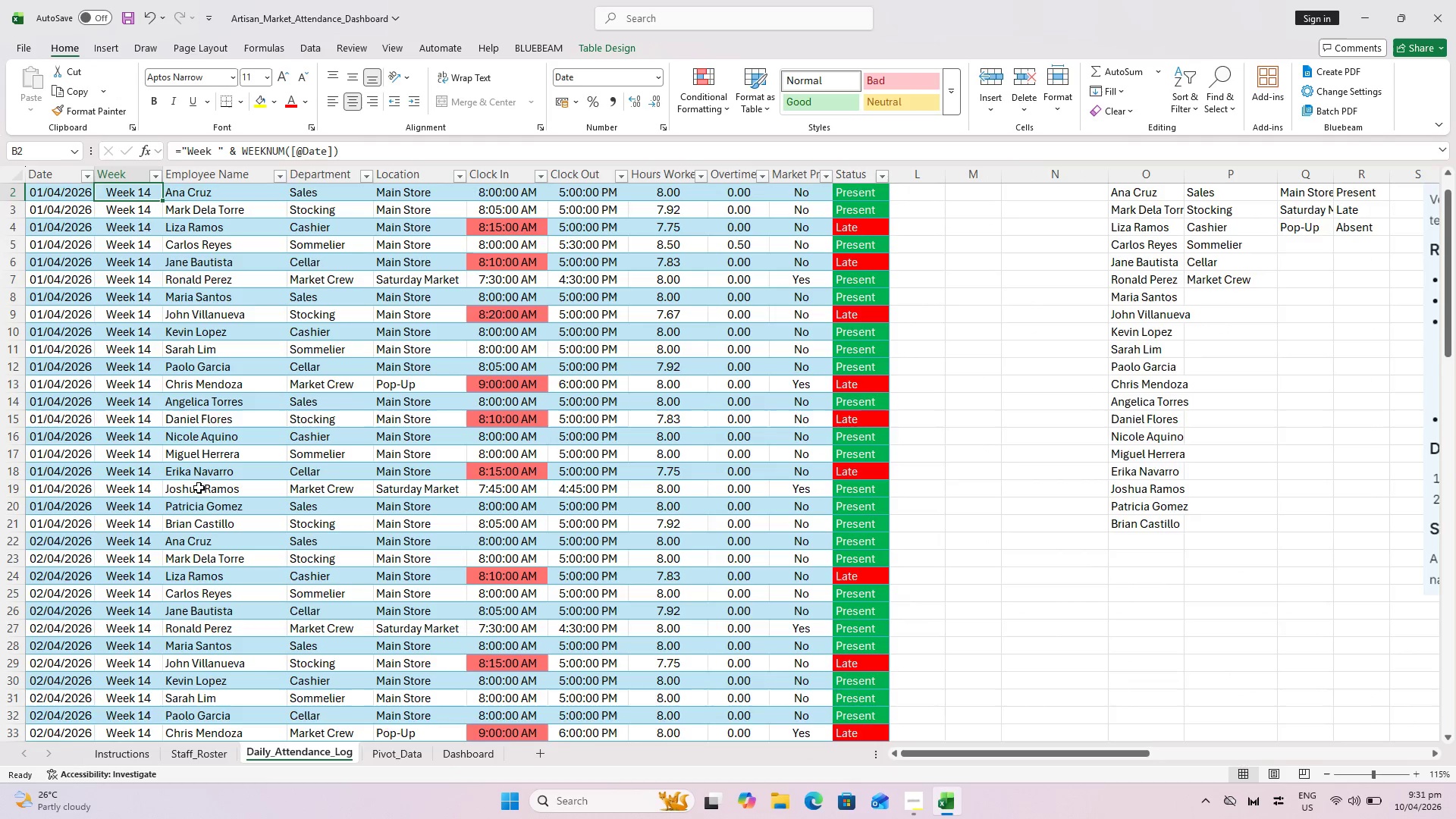 
scroll: coordinate [212, 445], scroll_direction: up, amount: 10.0
 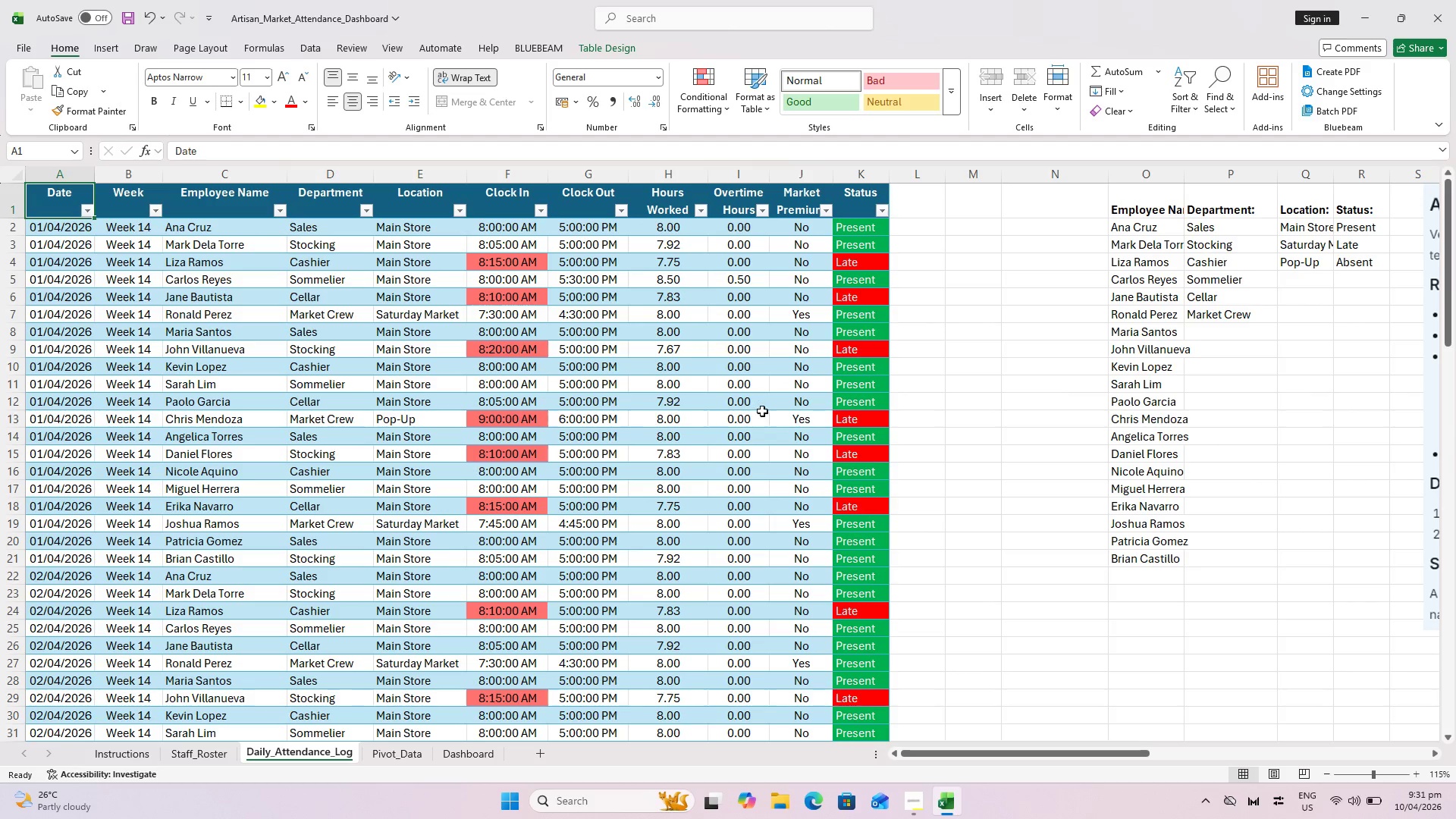 
left_click([127, 334])
 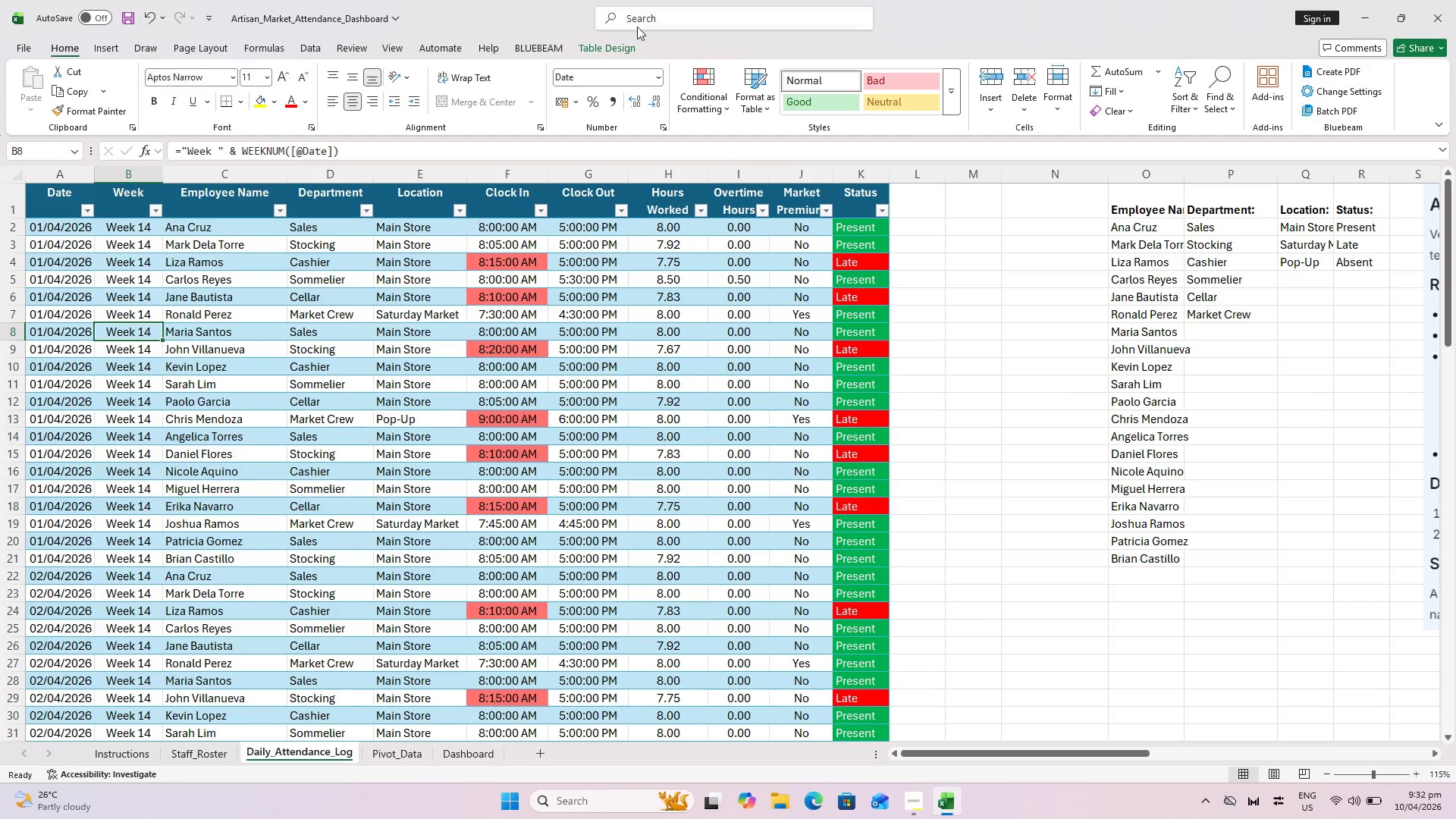 
left_click([614, 42])
 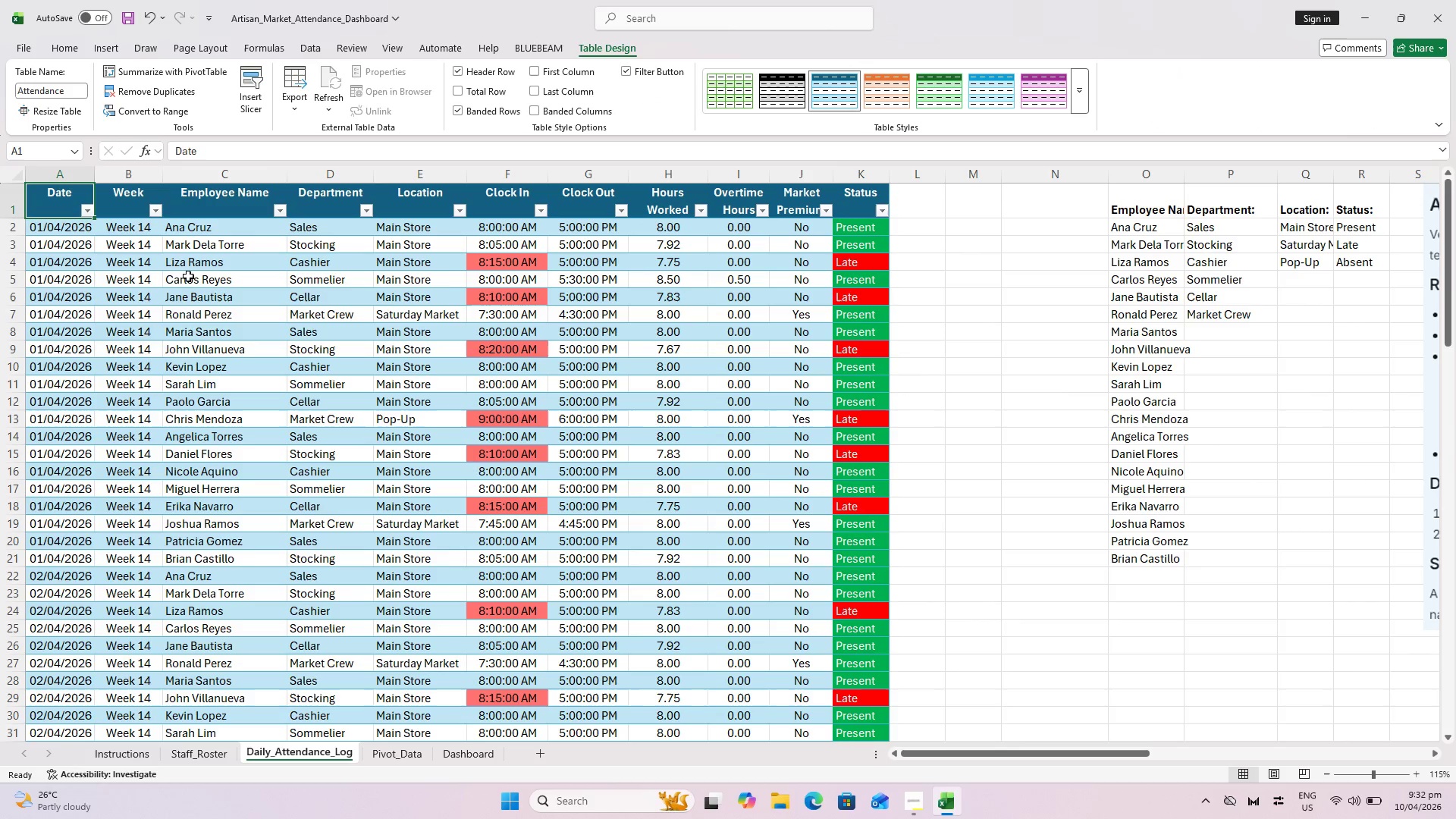 
left_click([133, 208])
 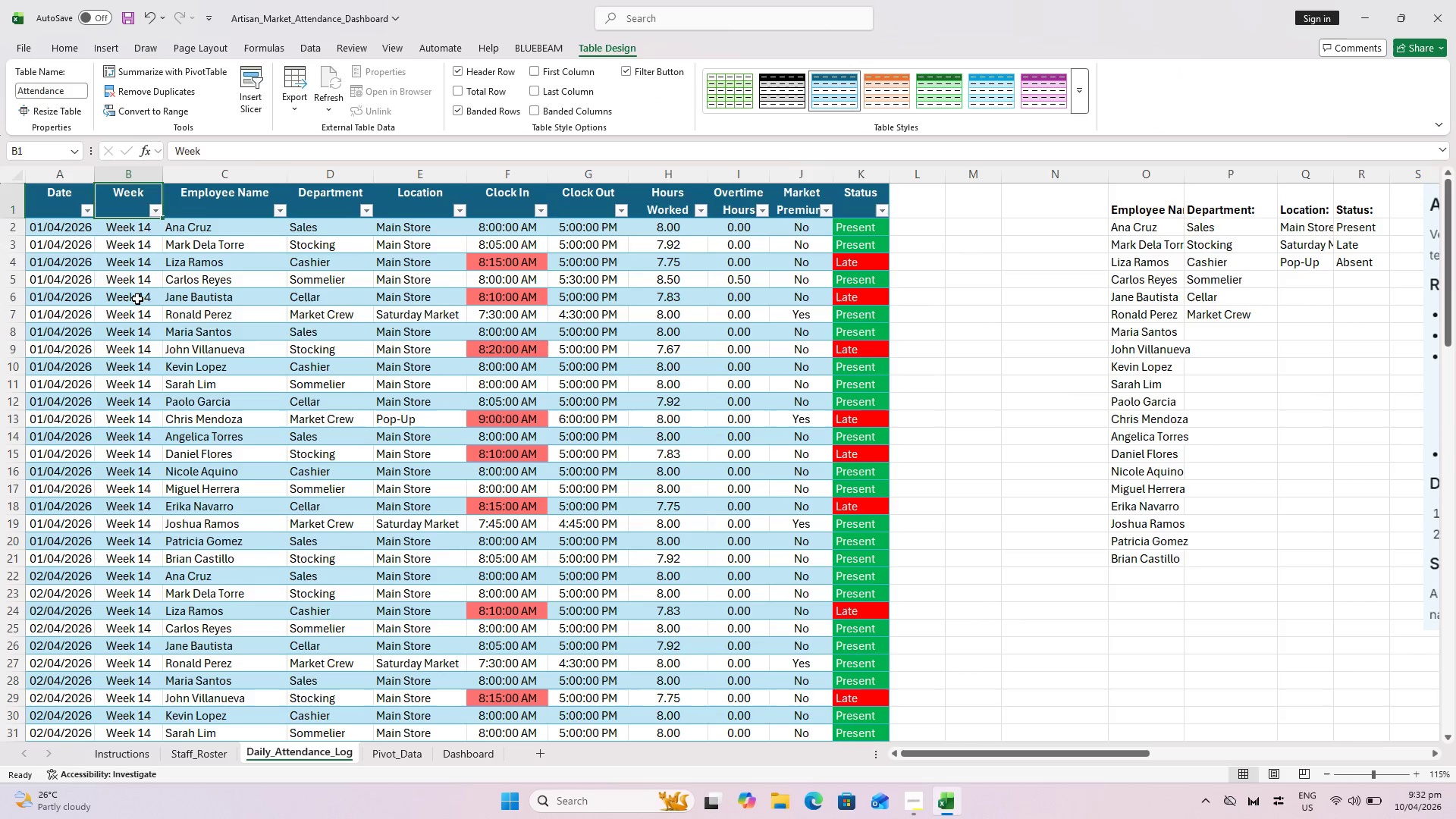 
left_click([137, 299])
 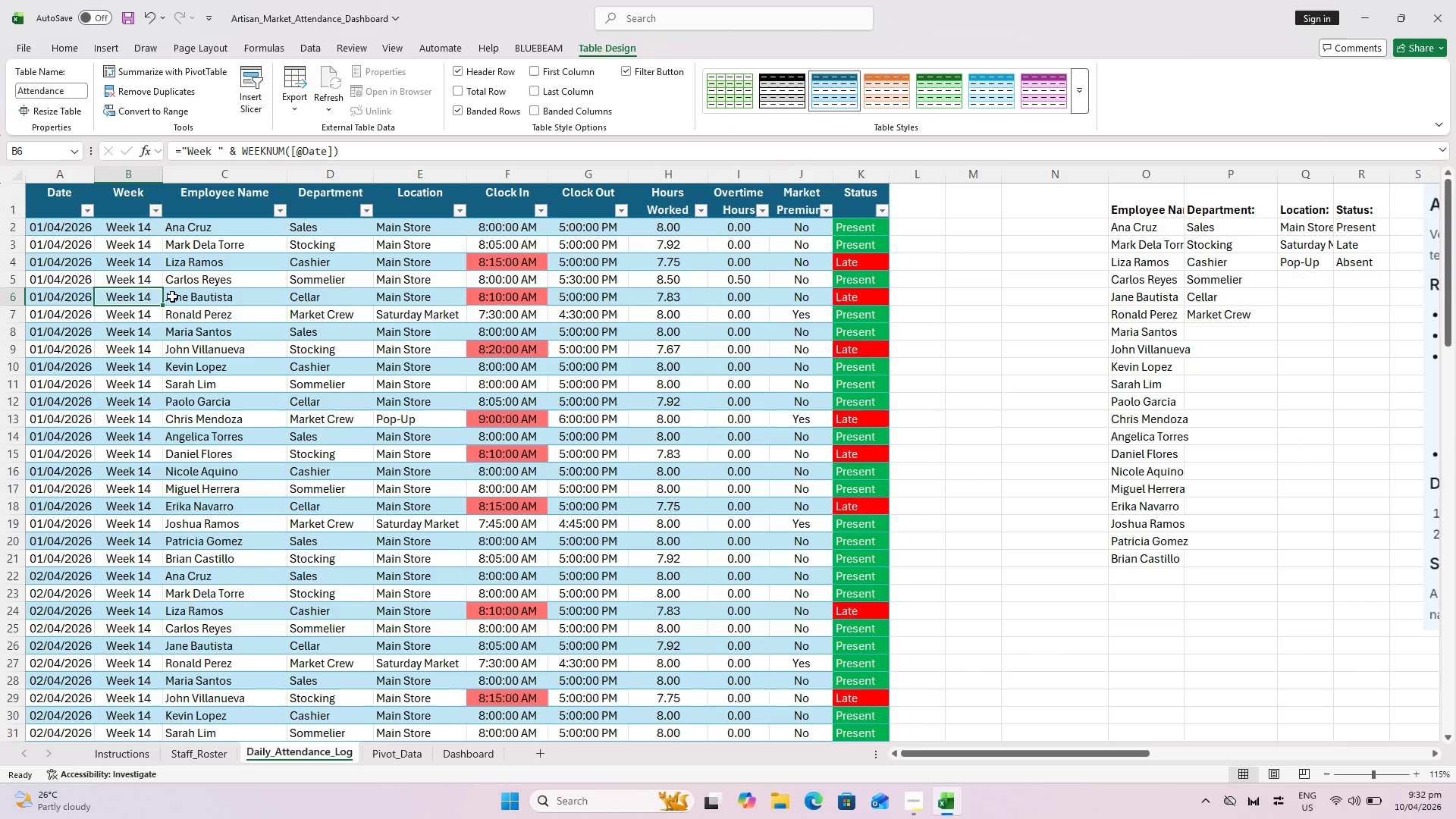 
scroll: coordinate [146, 303], scroll_direction: down, amount: 22.0
 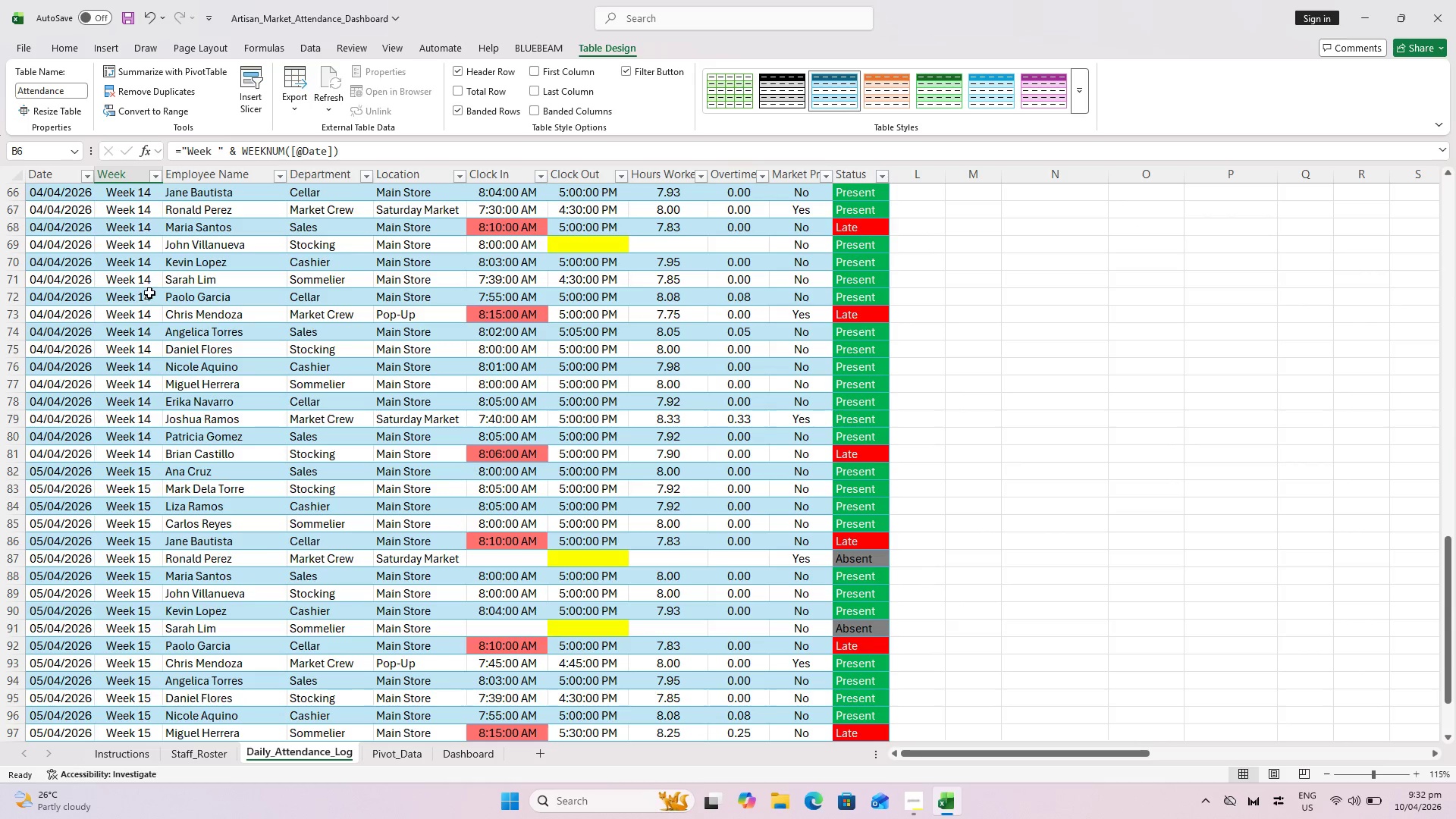 
scroll: coordinate [155, 264], scroll_direction: up, amount: 31.0
 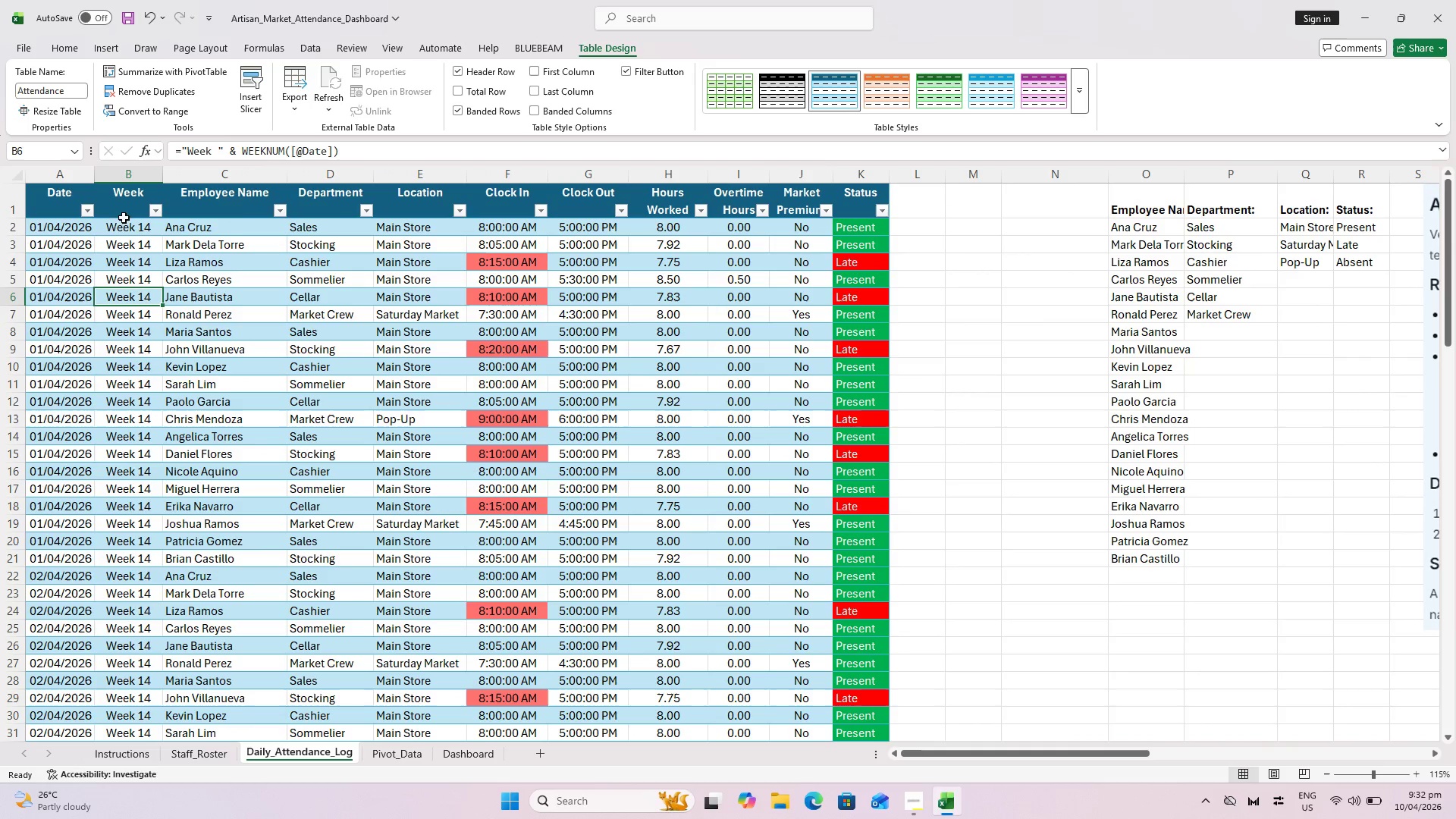 
left_click([123, 231])
 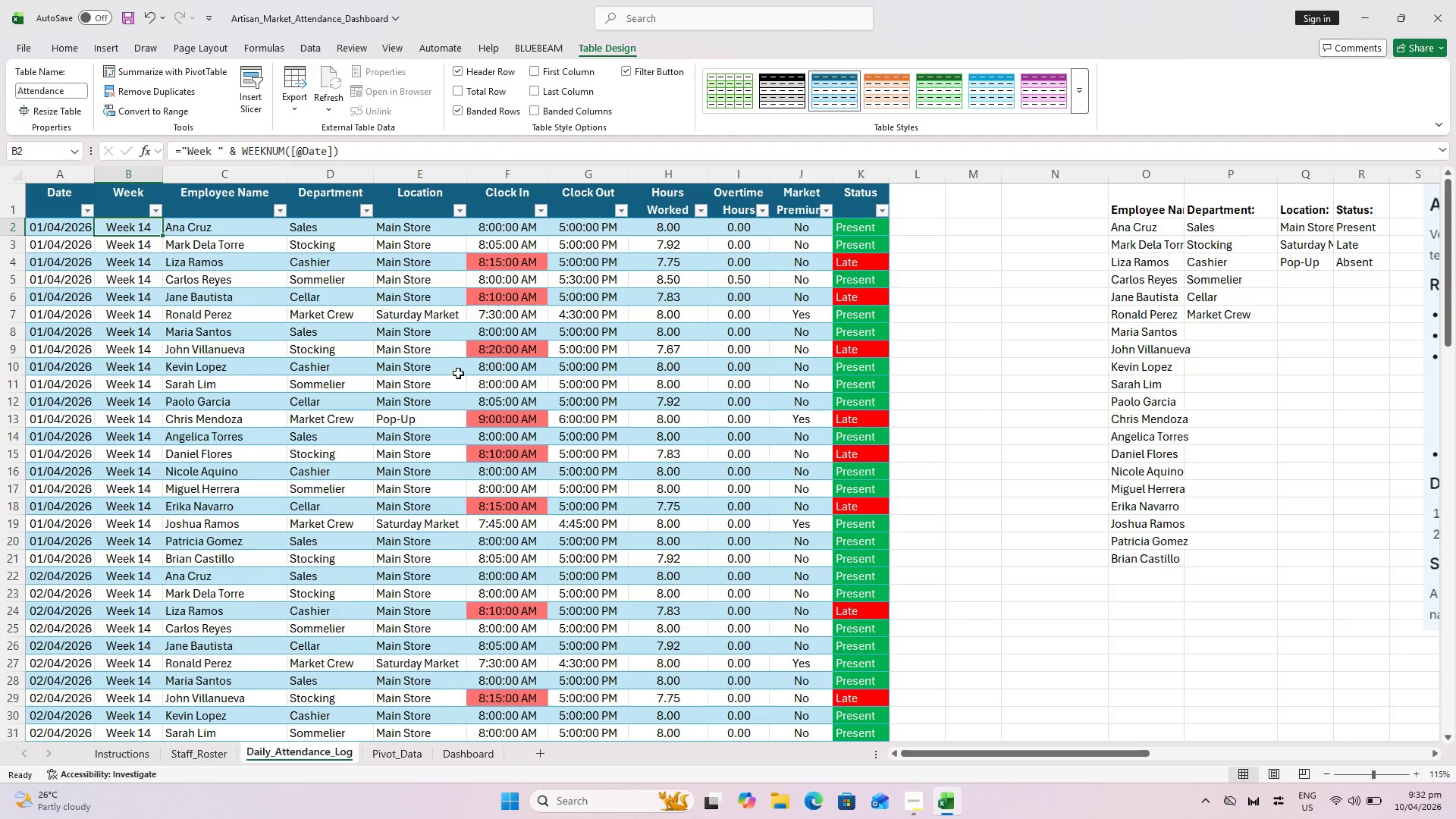 
wait(10.03)
 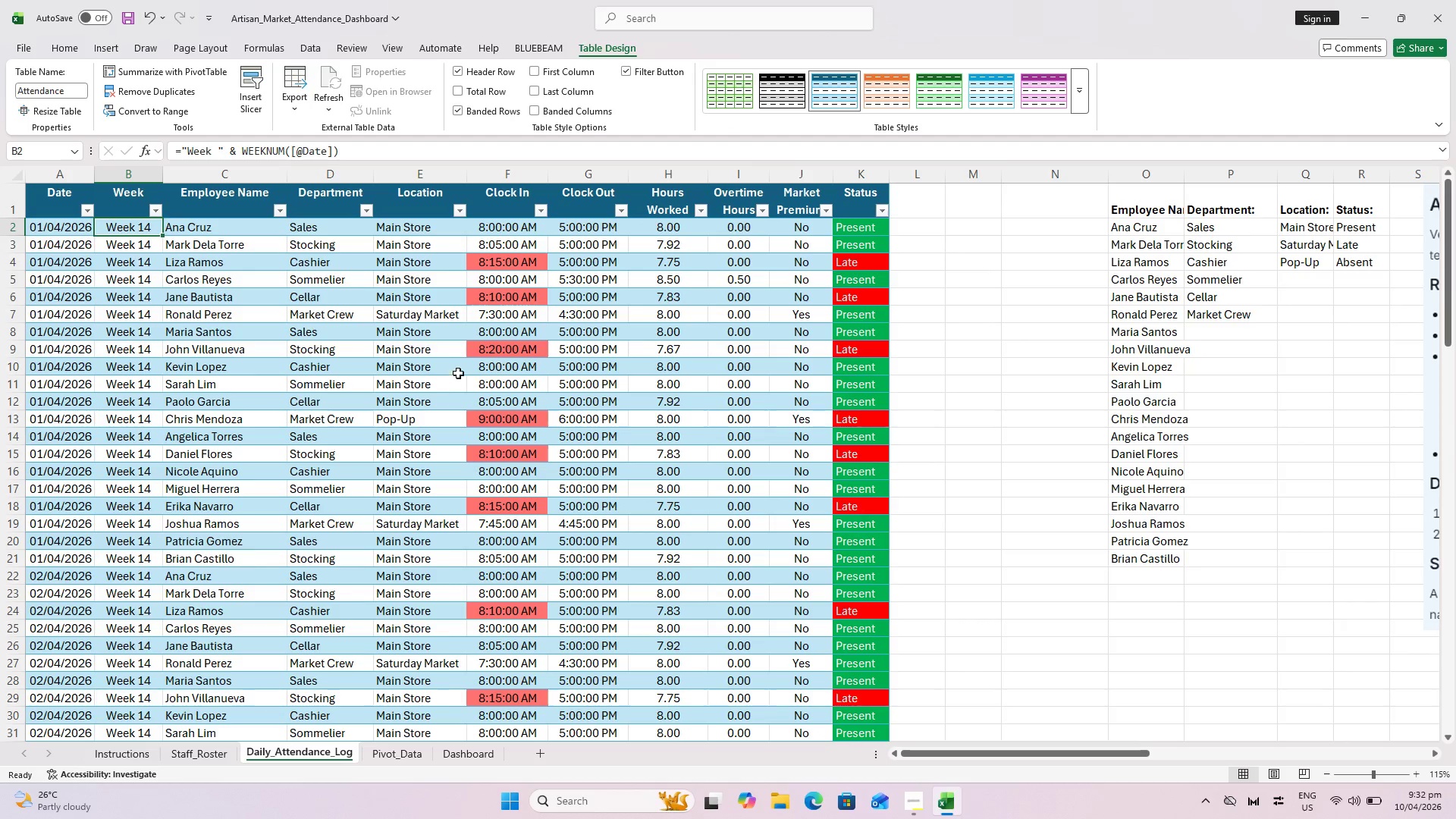 
left_click([384, 755])
 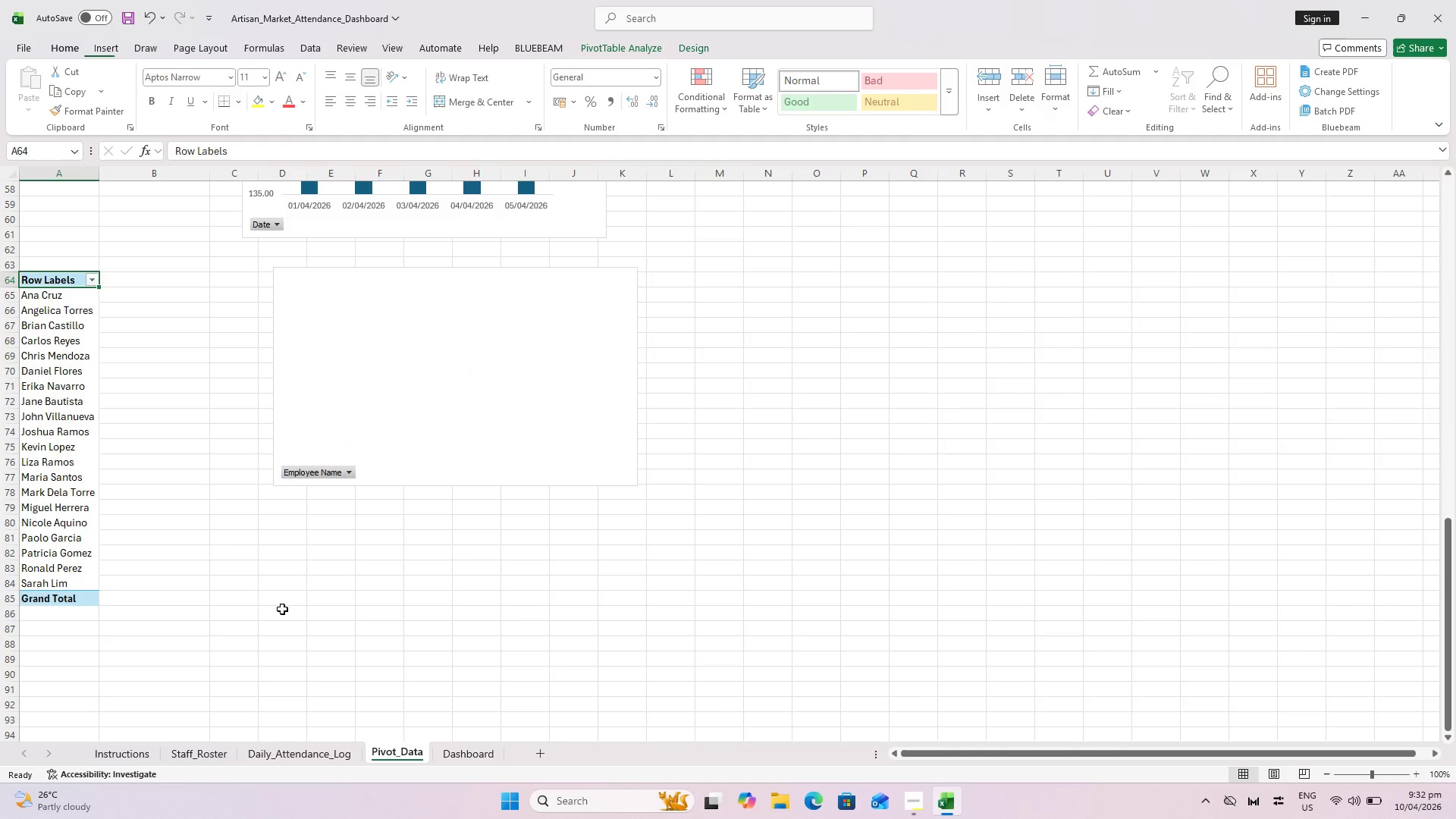 
key(Escape)
 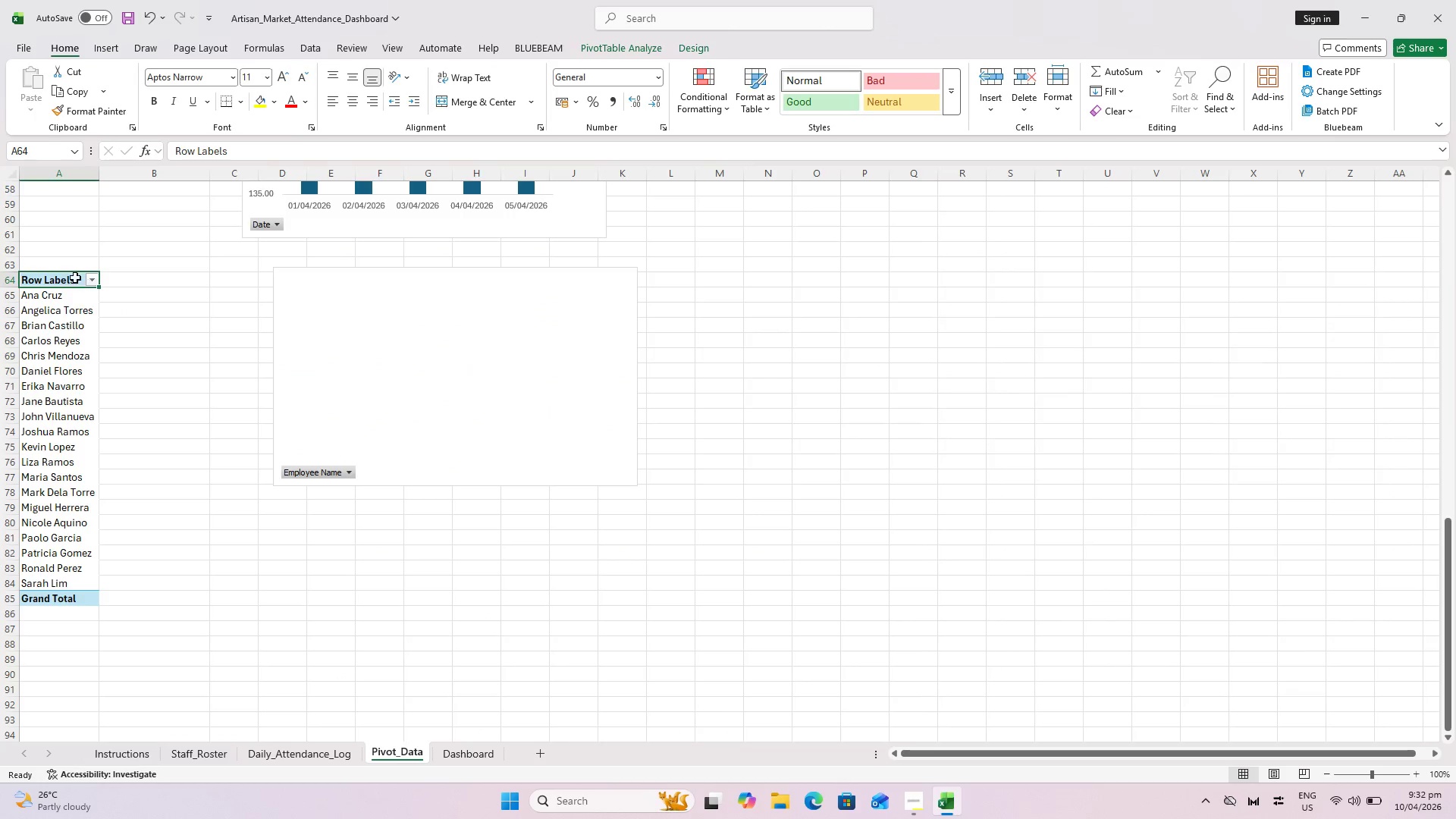 
left_click([64, 278])
 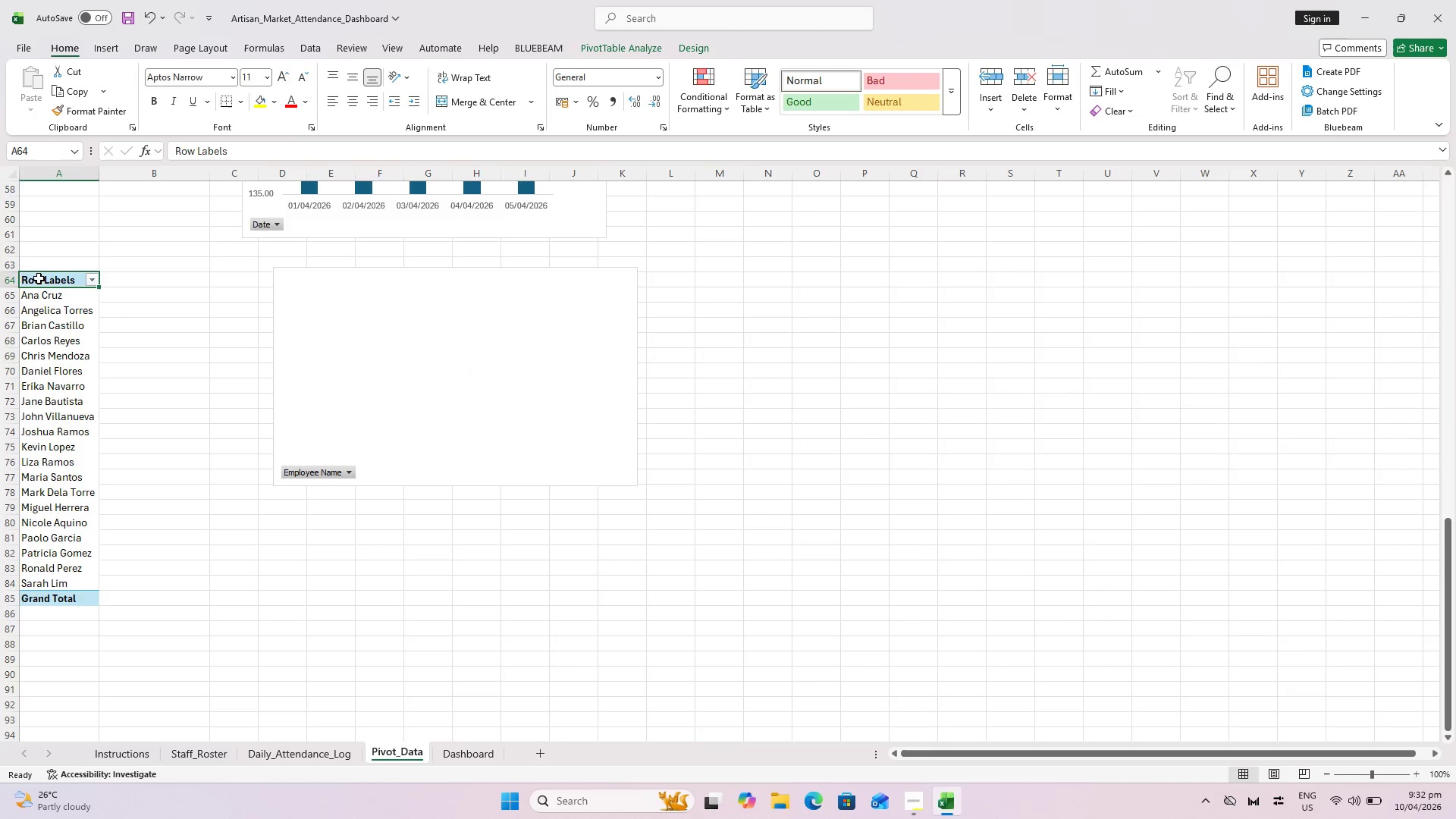 
double_click([39, 278])
 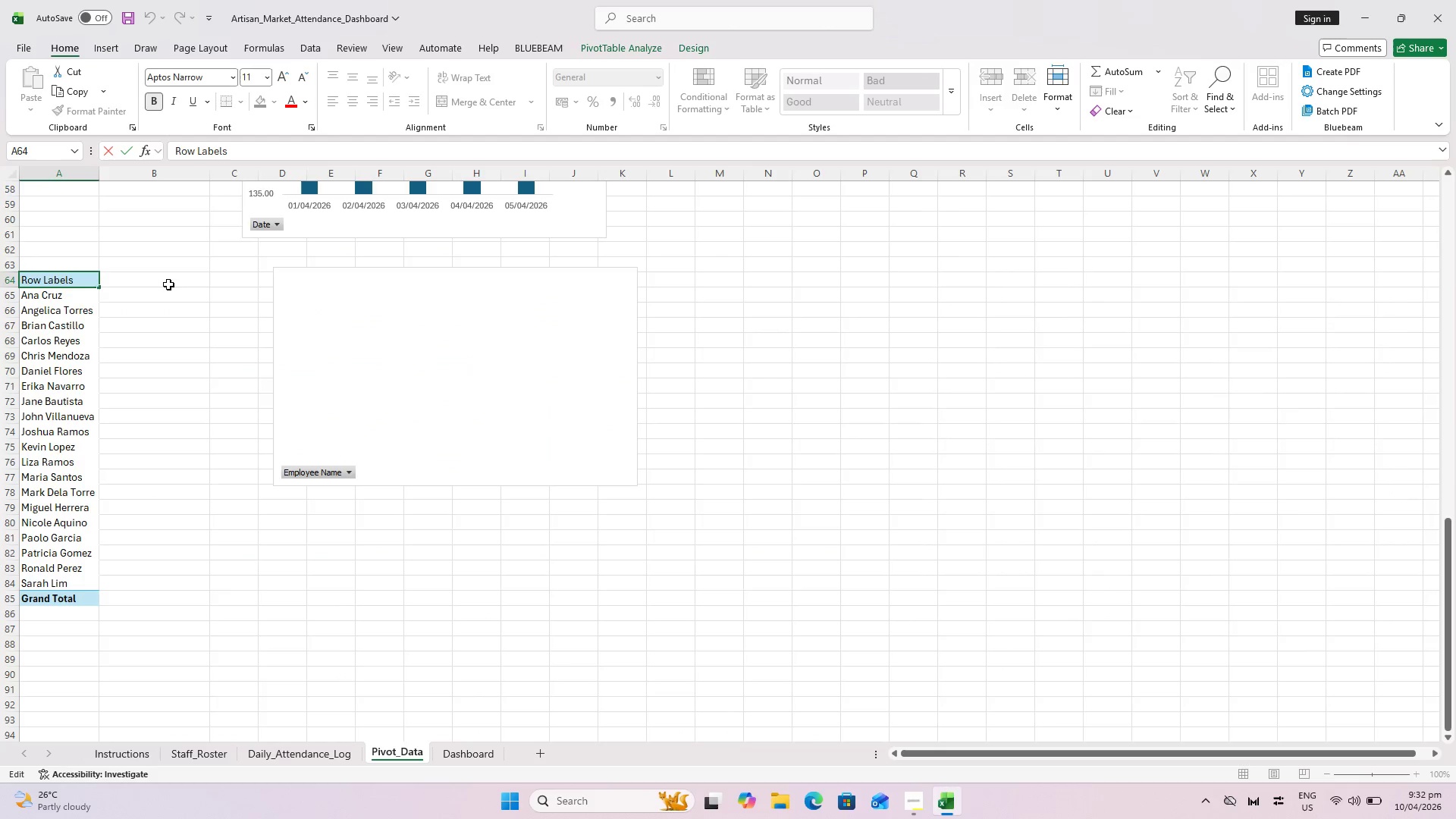 
scroll: coordinate [93, 297], scroll_direction: up, amount: 2.0
 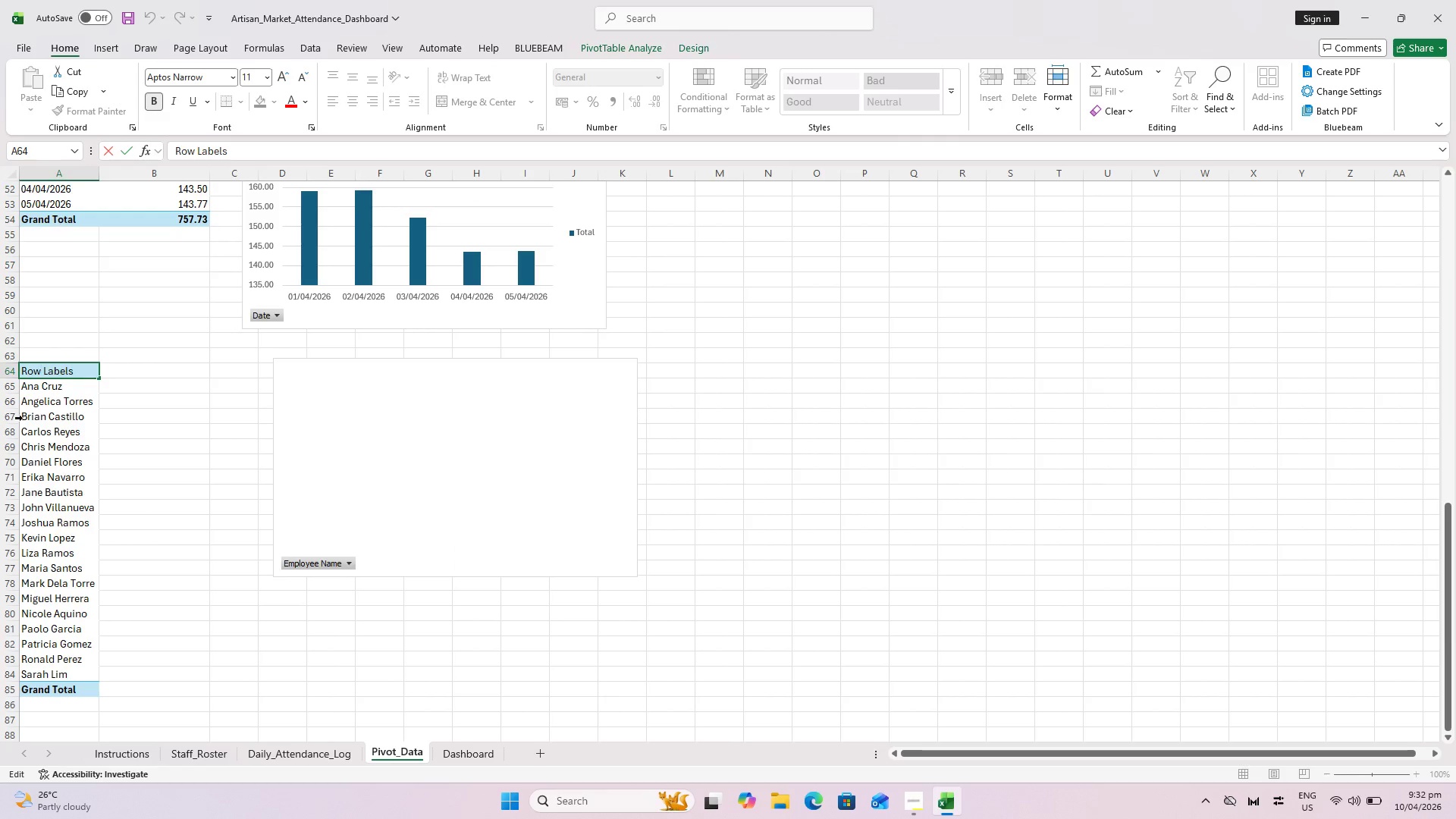 
key(Escape)
 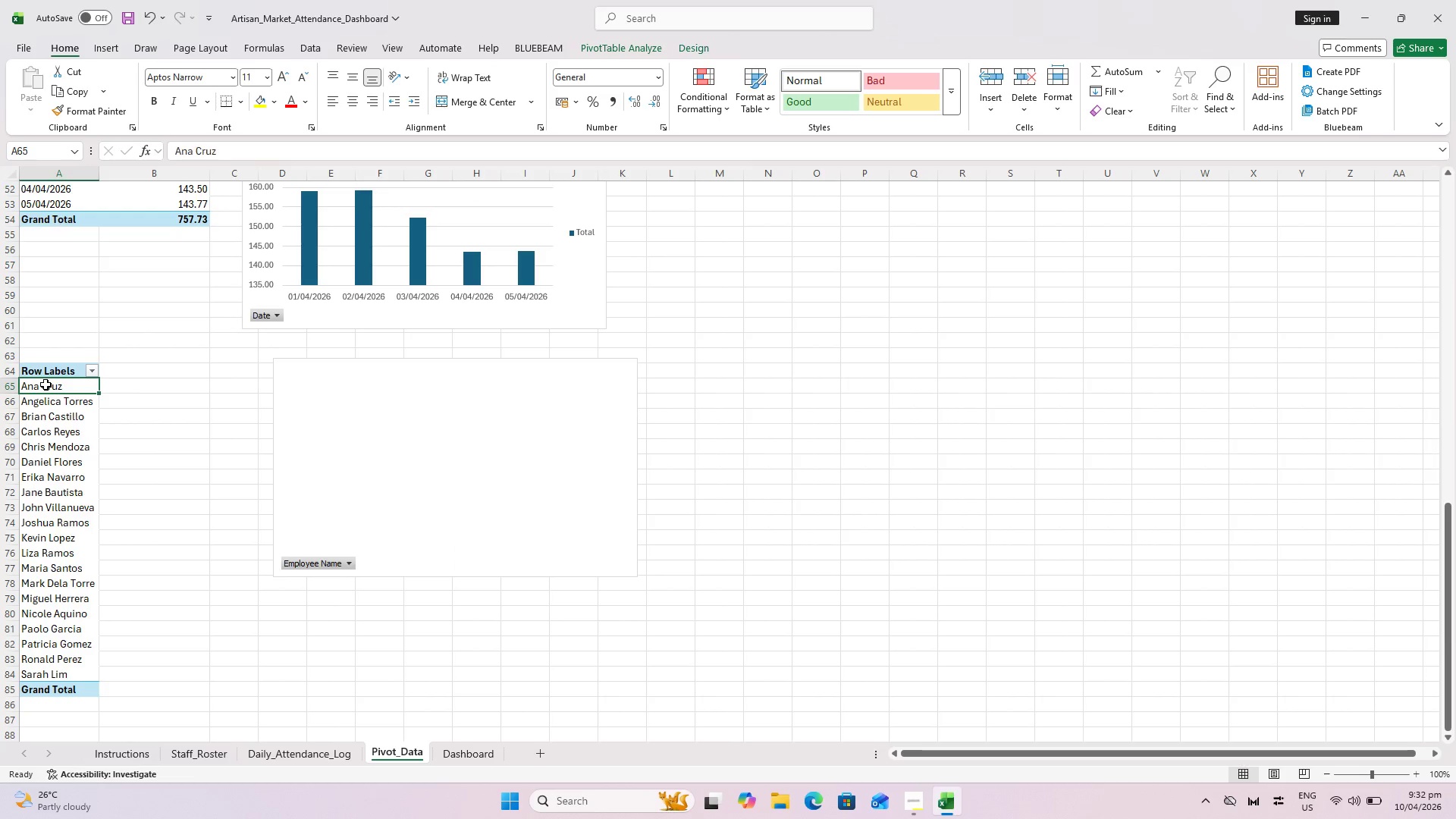 
double_click([46, 384])
 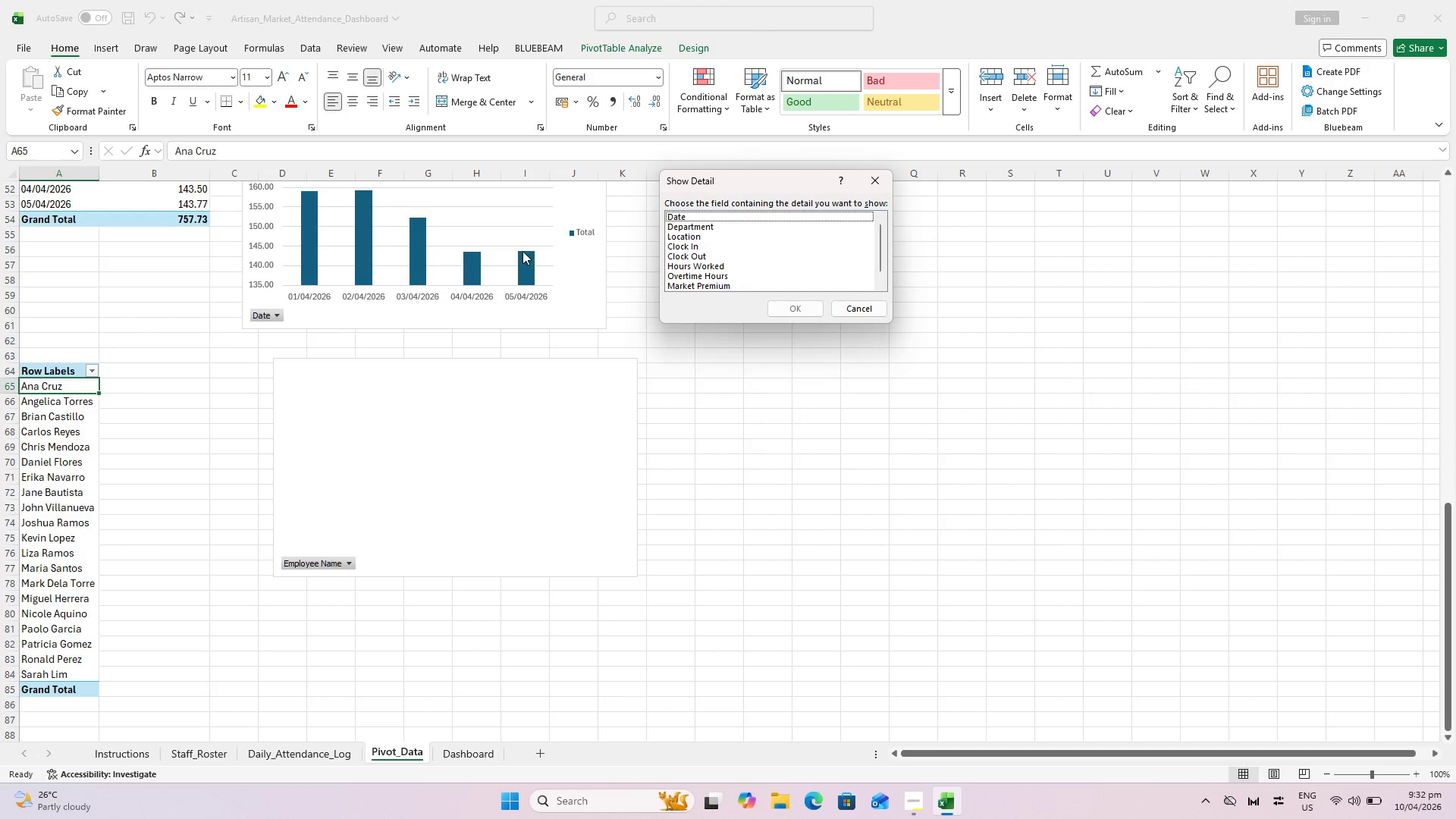 
key(Escape)
 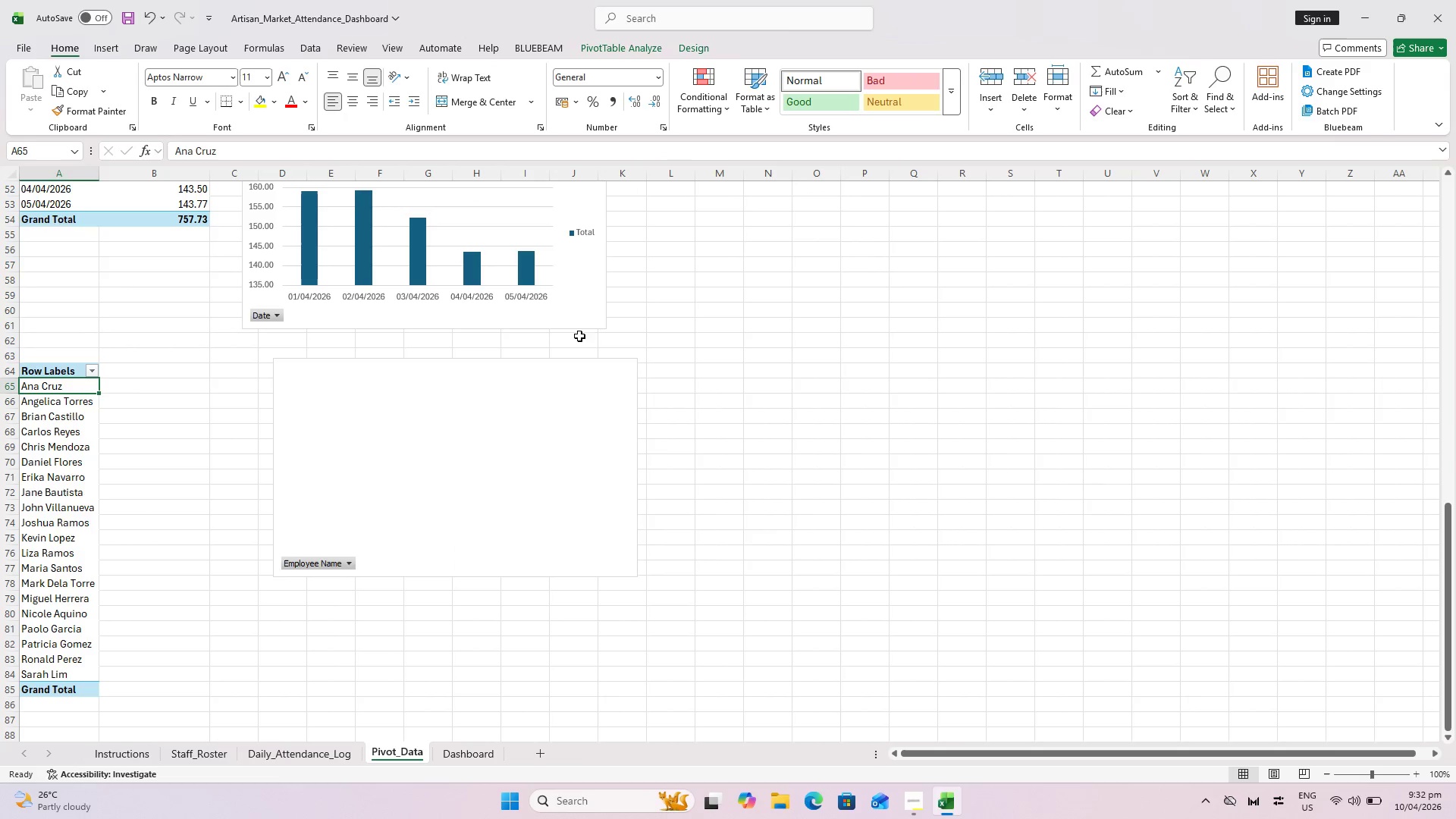 
left_click([372, 441])
 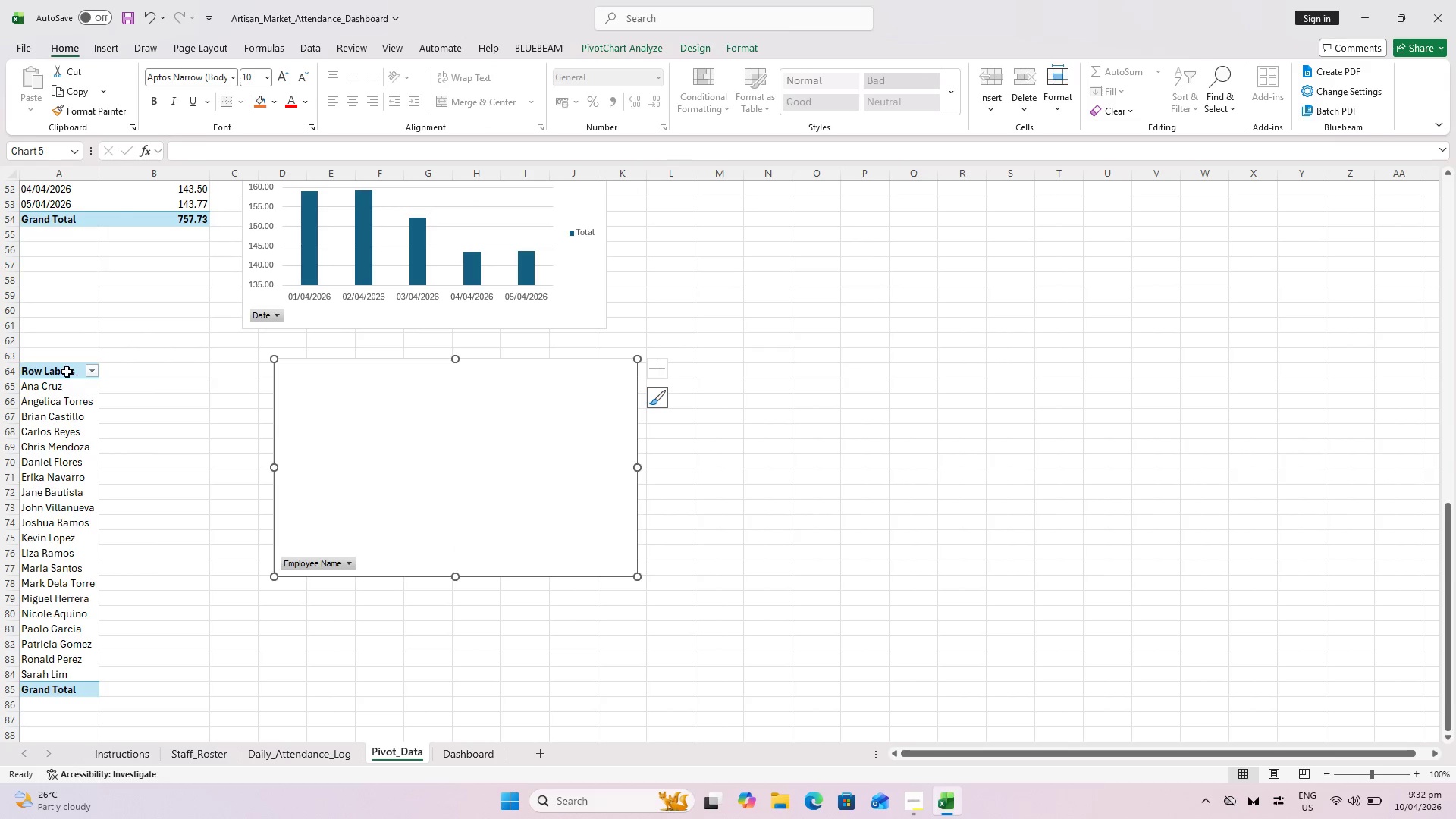 
left_click([64, 370])
 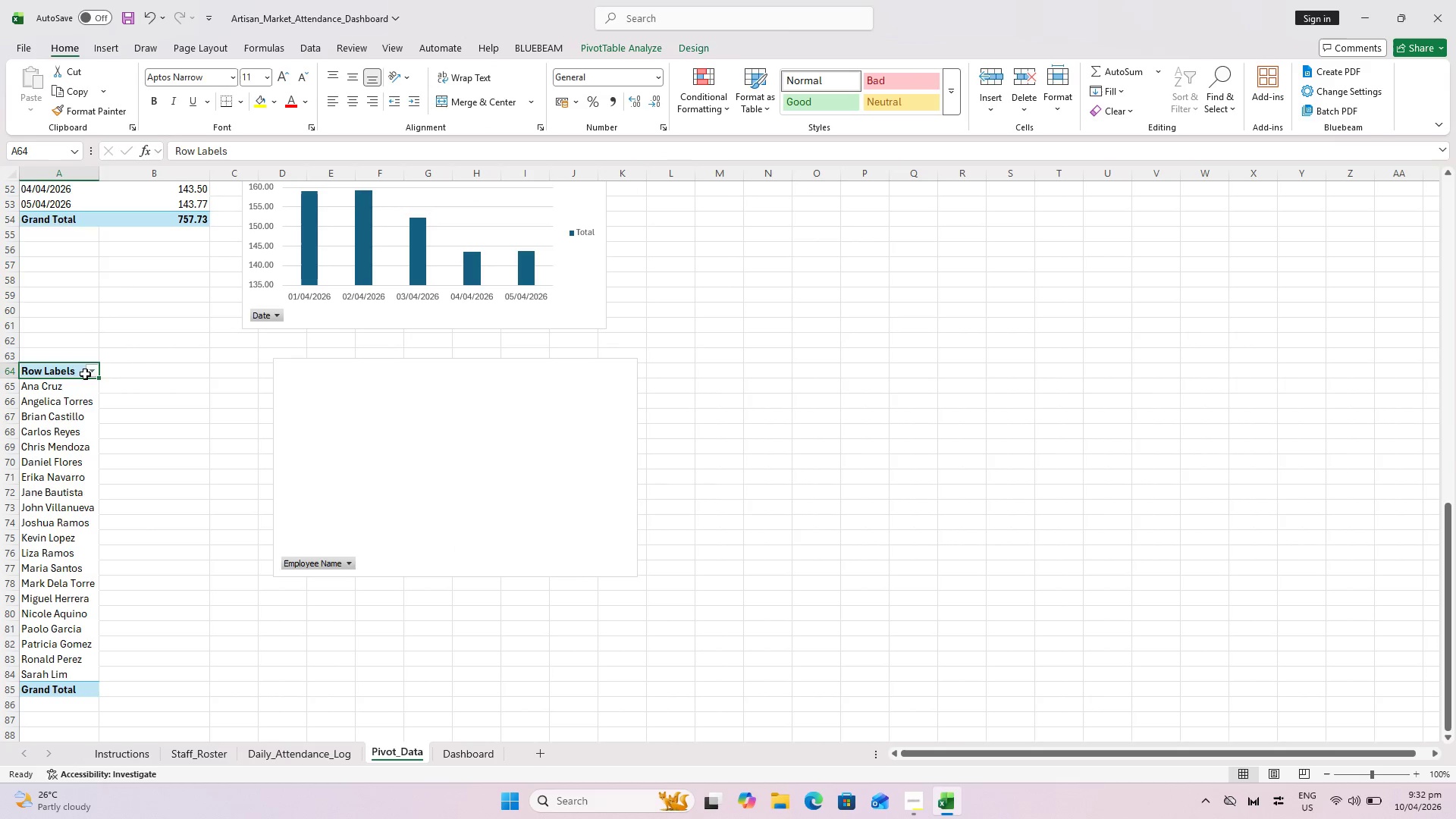 
scroll: coordinate [176, 387], scroll_direction: up, amount: 4.0
 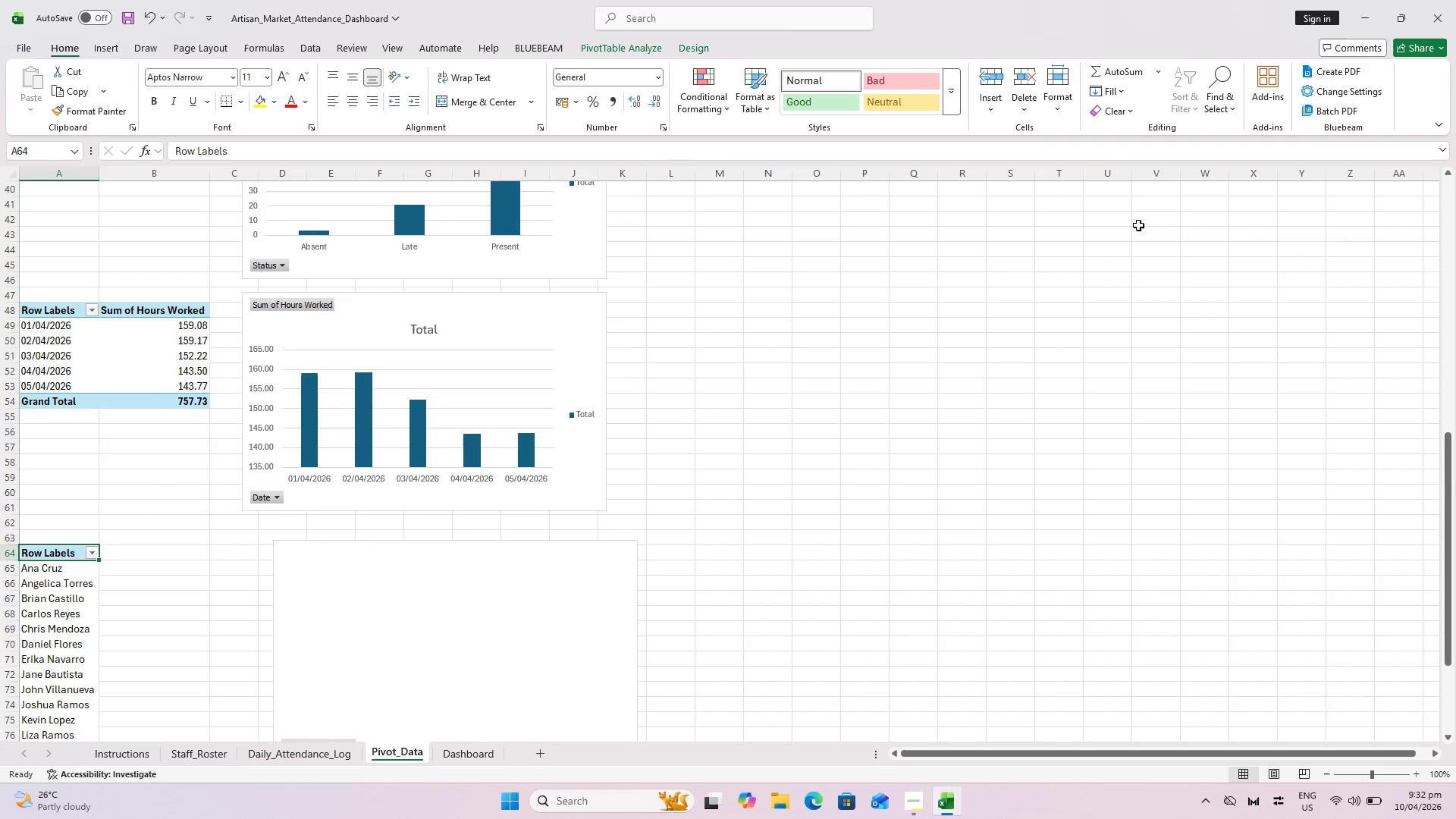 
left_click([630, 45])
 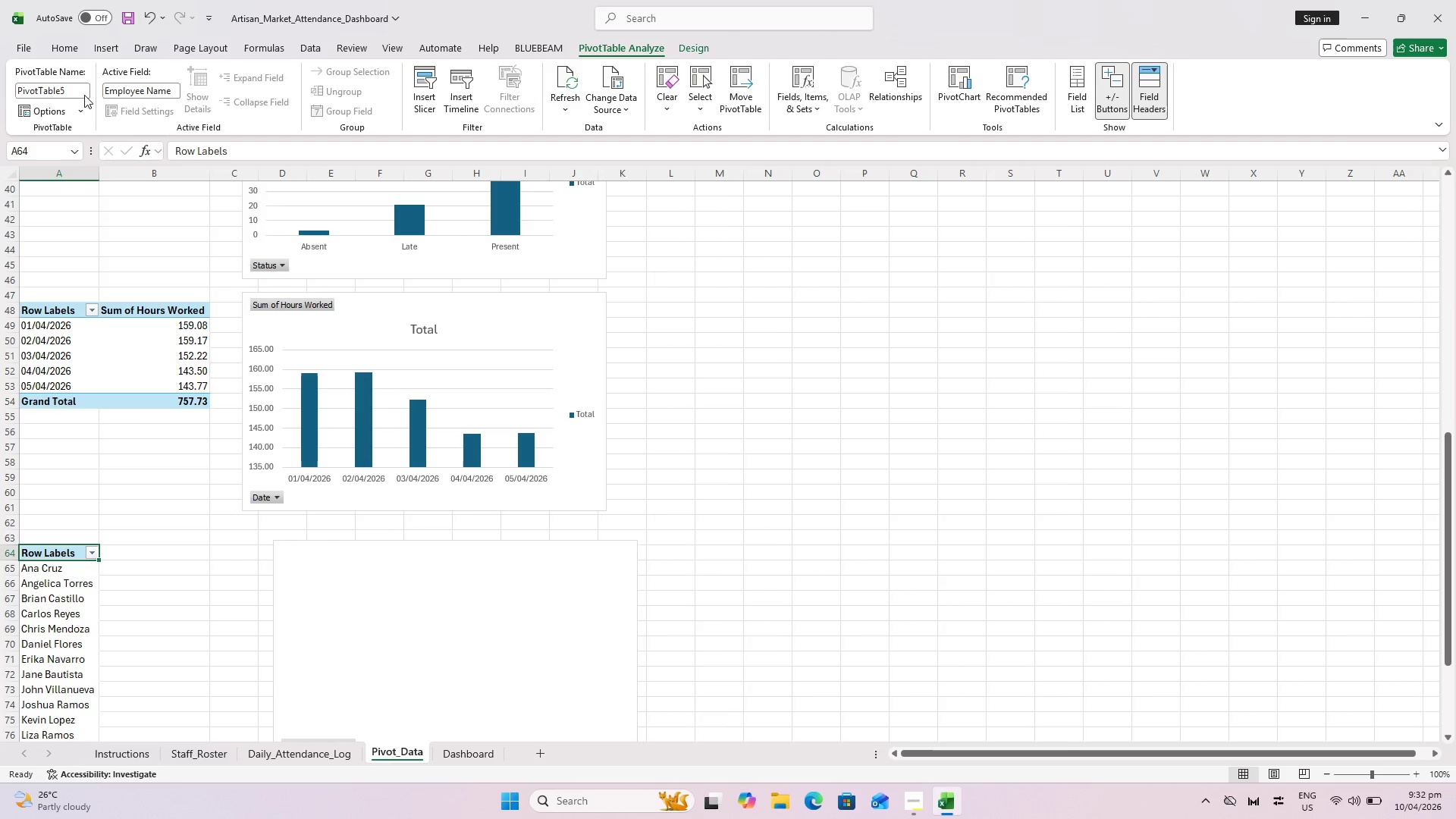 
wait(6.46)
 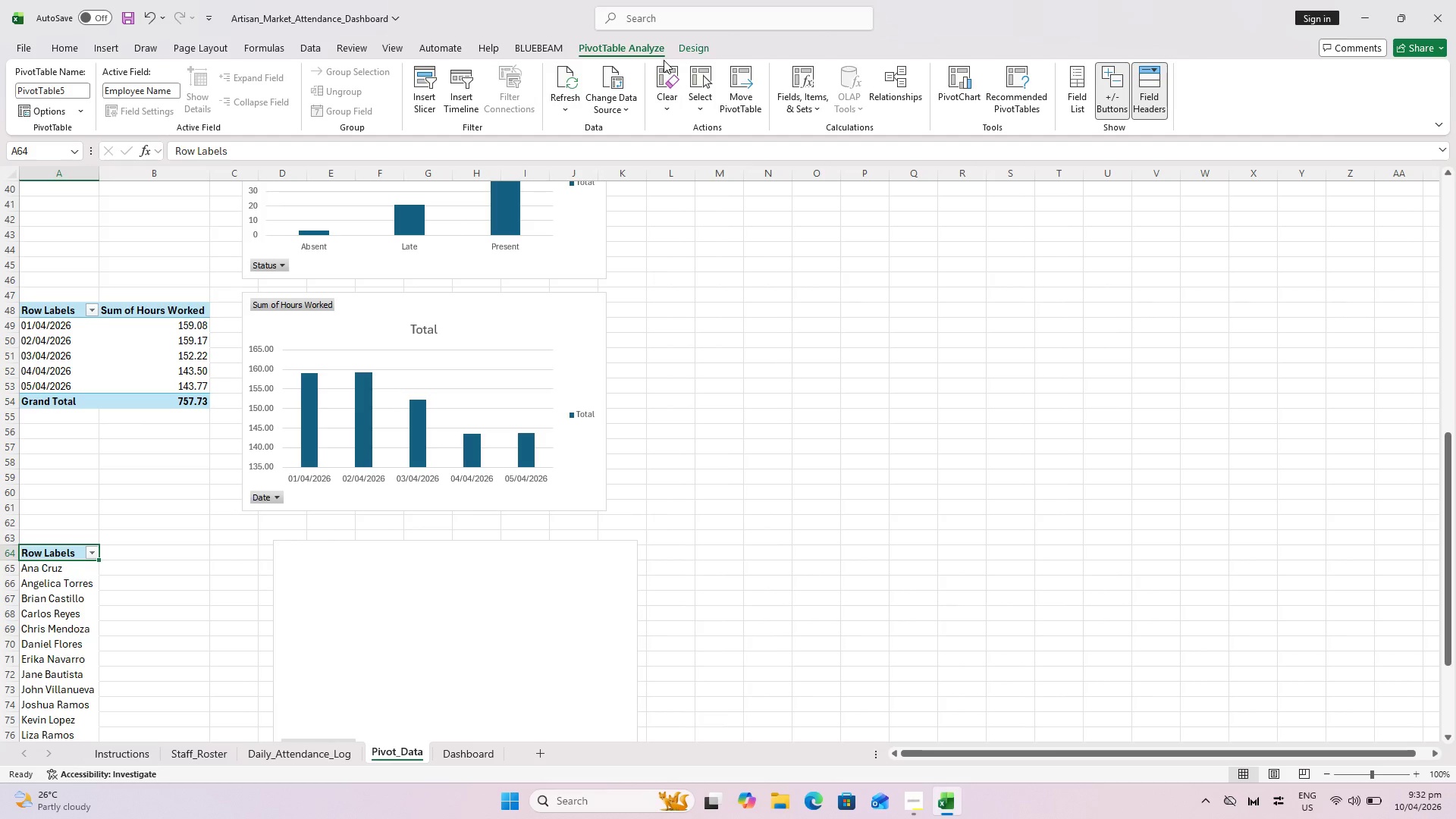 
mouse_move([91, 88])
 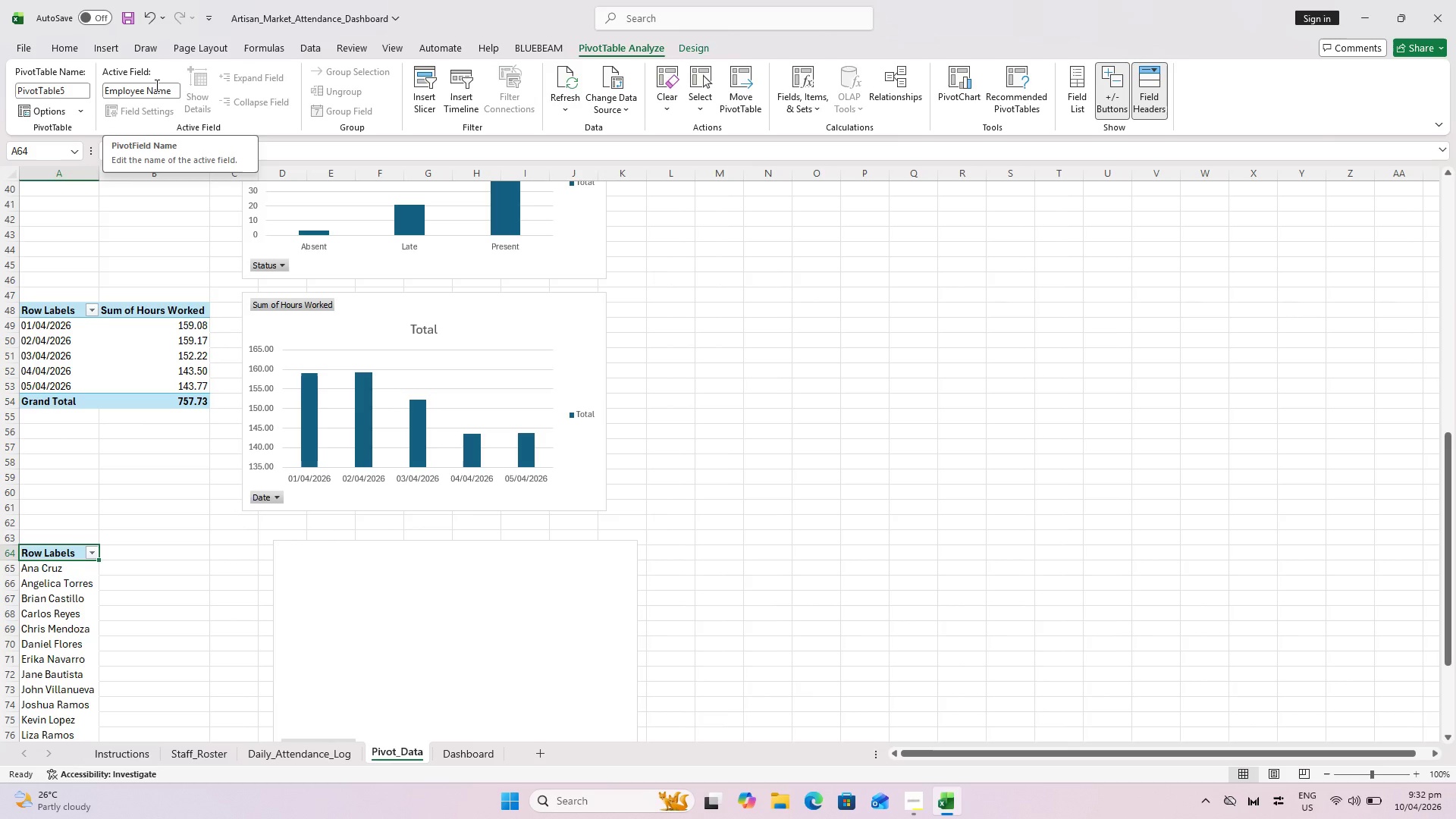 
wait(5.24)
 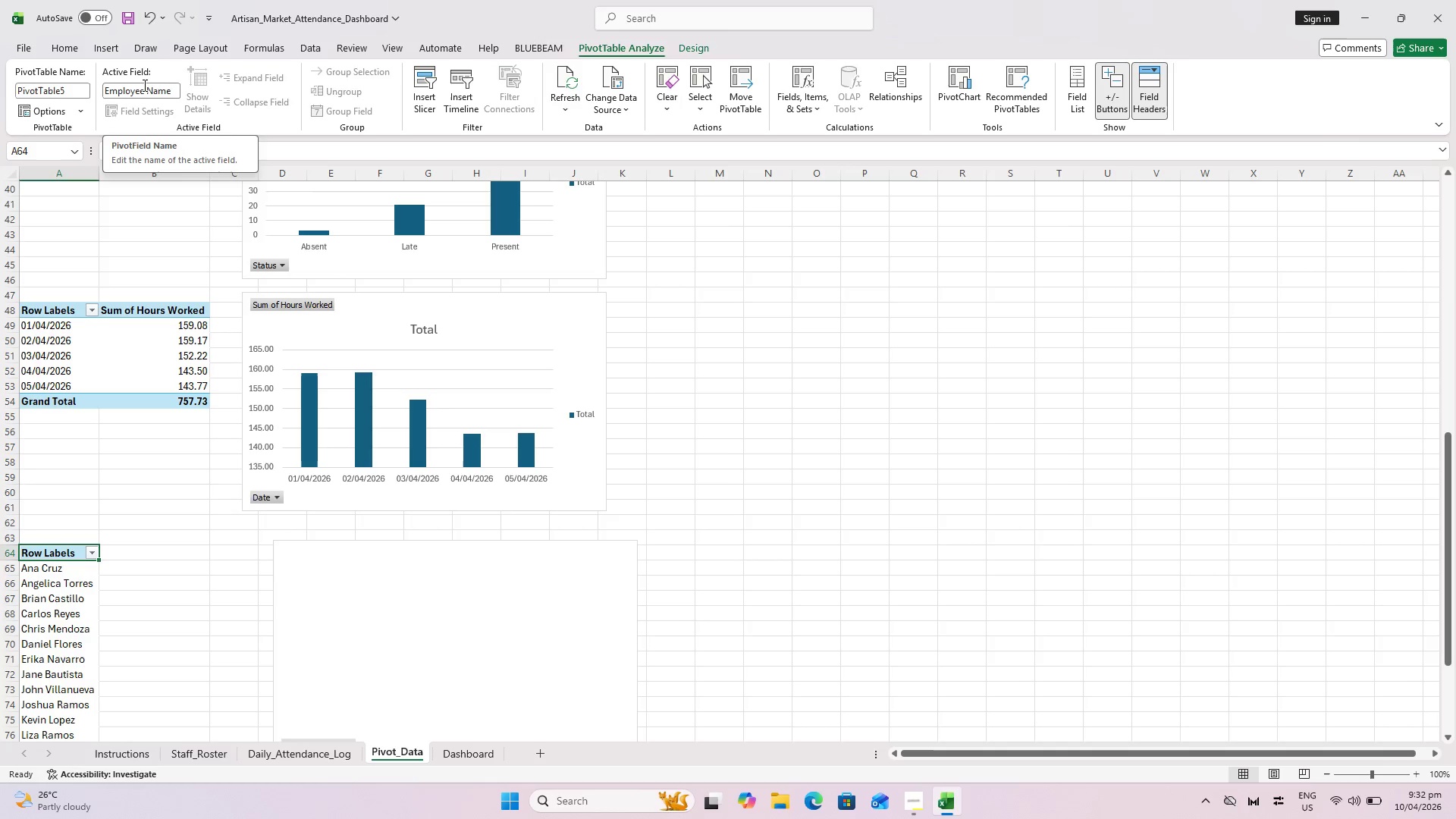 
left_click([155, 85])
 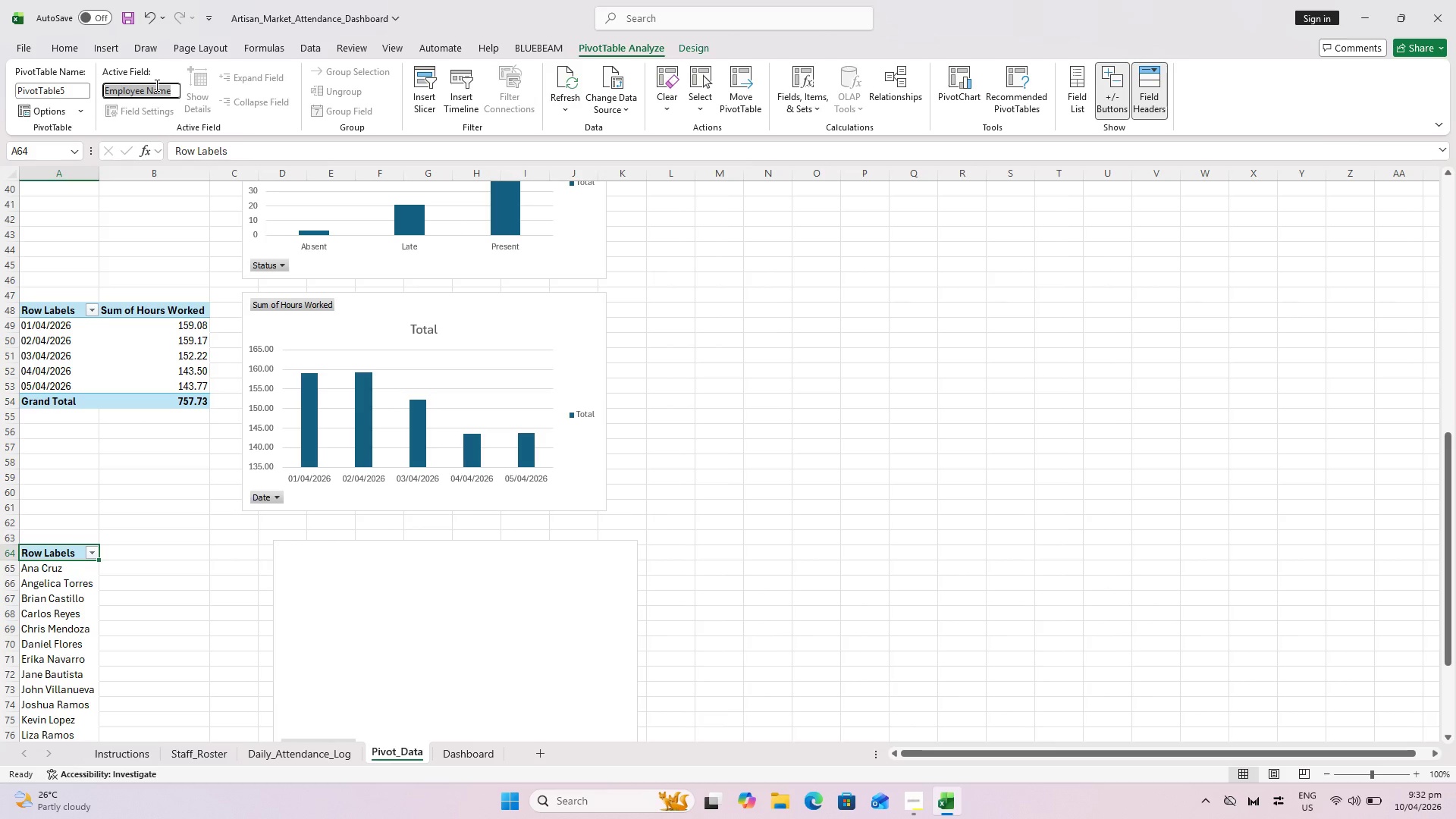 
left_click([155, 85])
 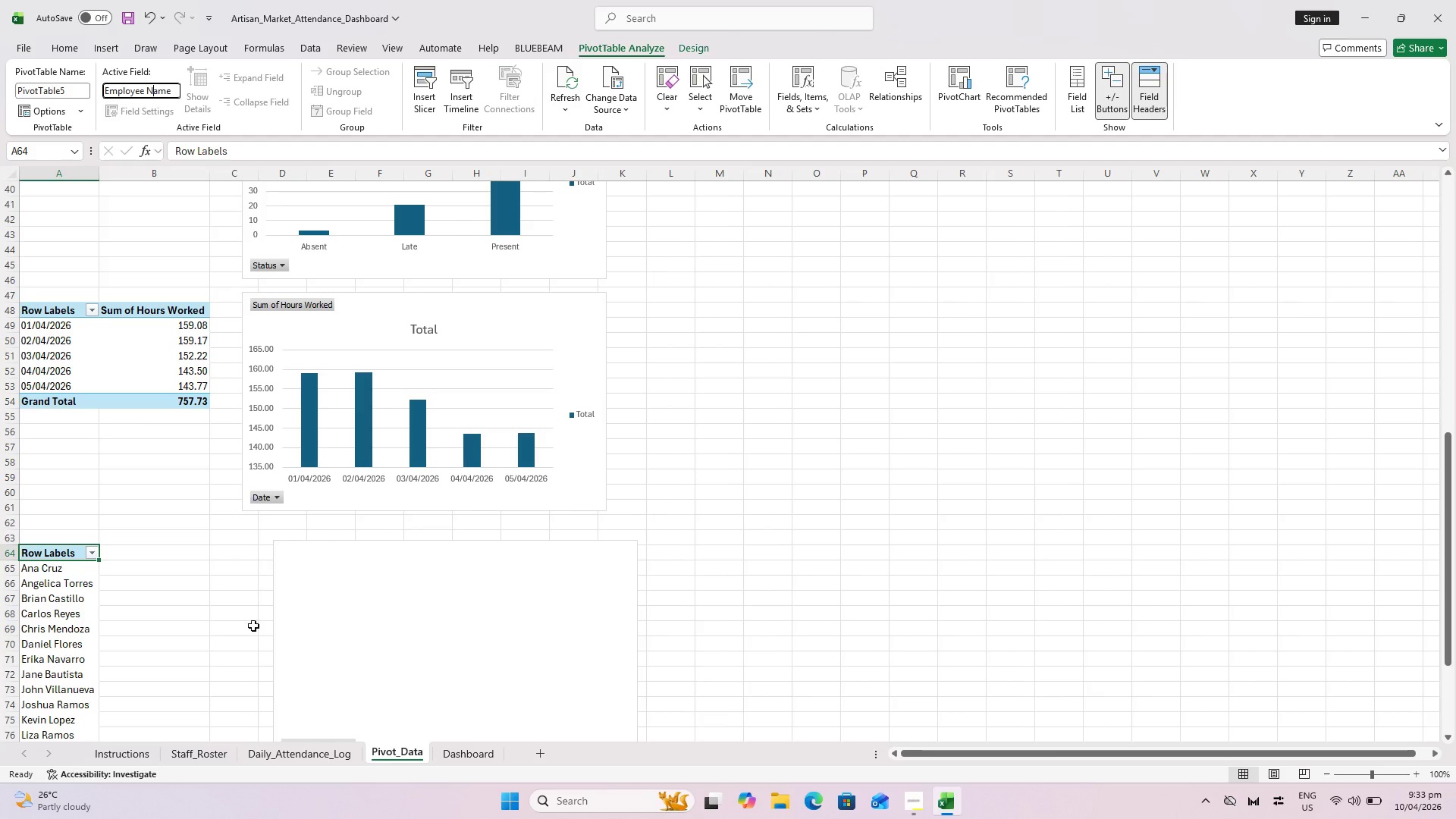 
wait(16.58)
 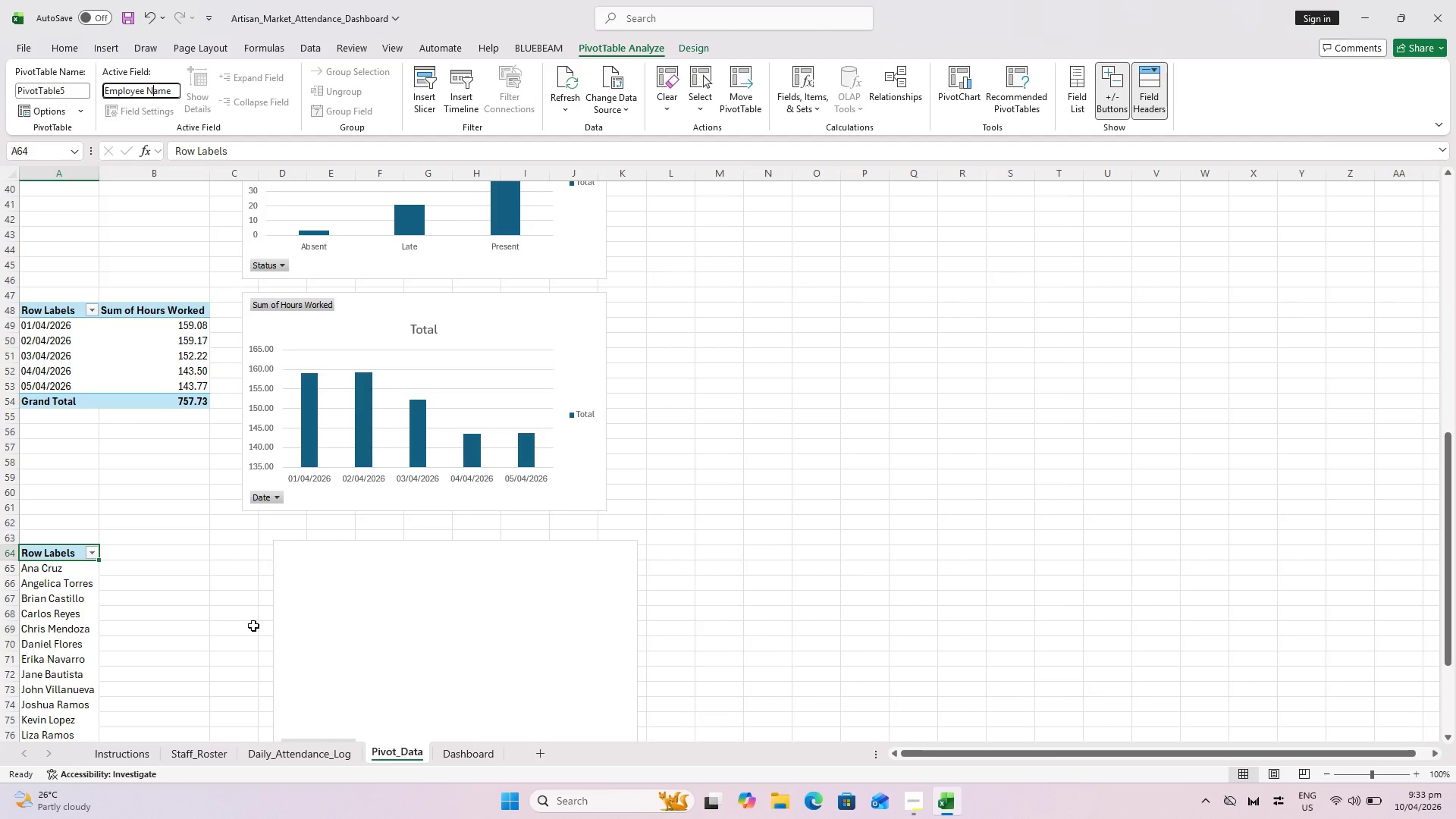 
scroll: coordinate [199, 491], scroll_direction: up, amount: 8.0
 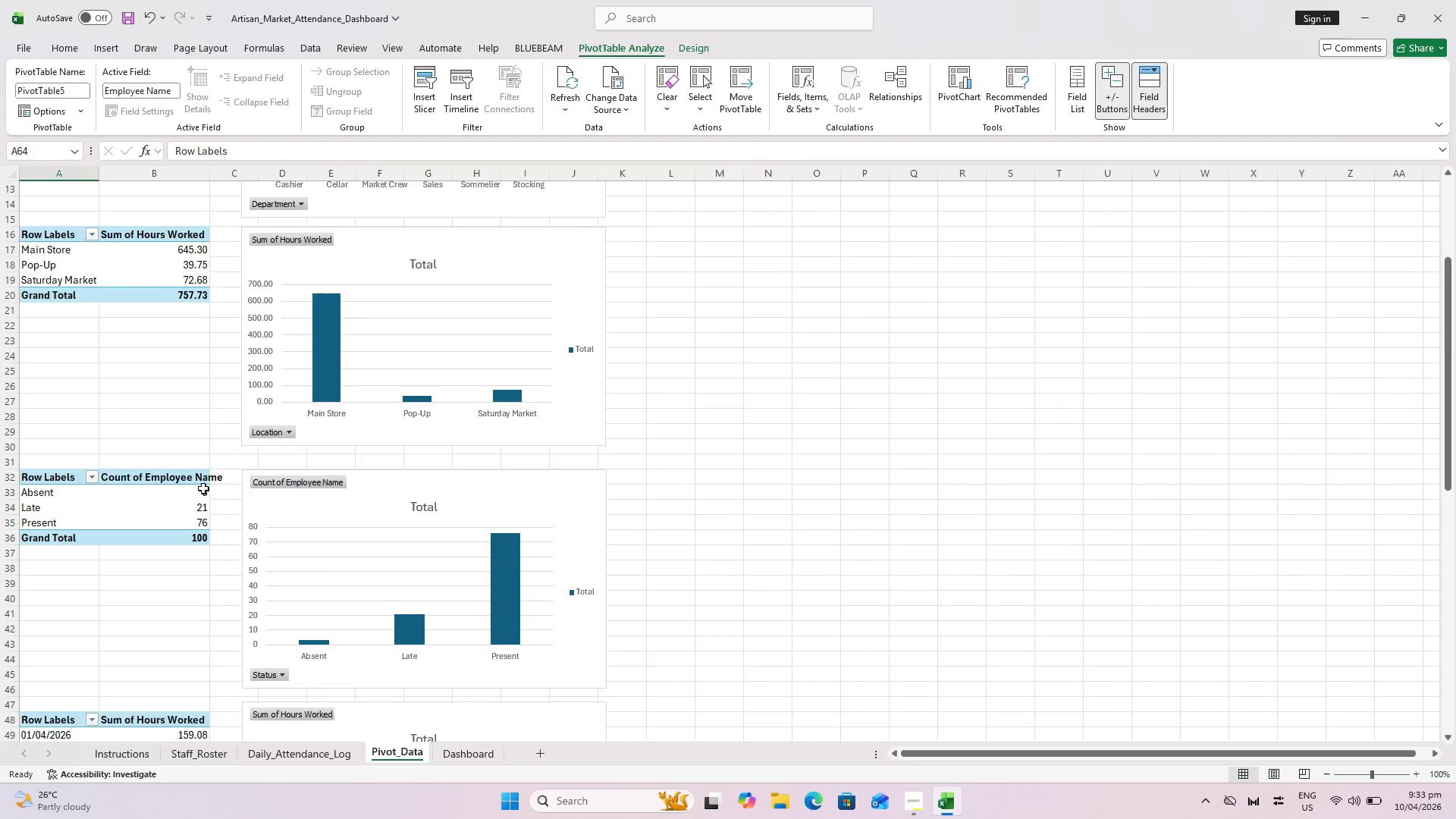 
scroll: coordinate [207, 495], scroll_direction: down, amount: 13.0
 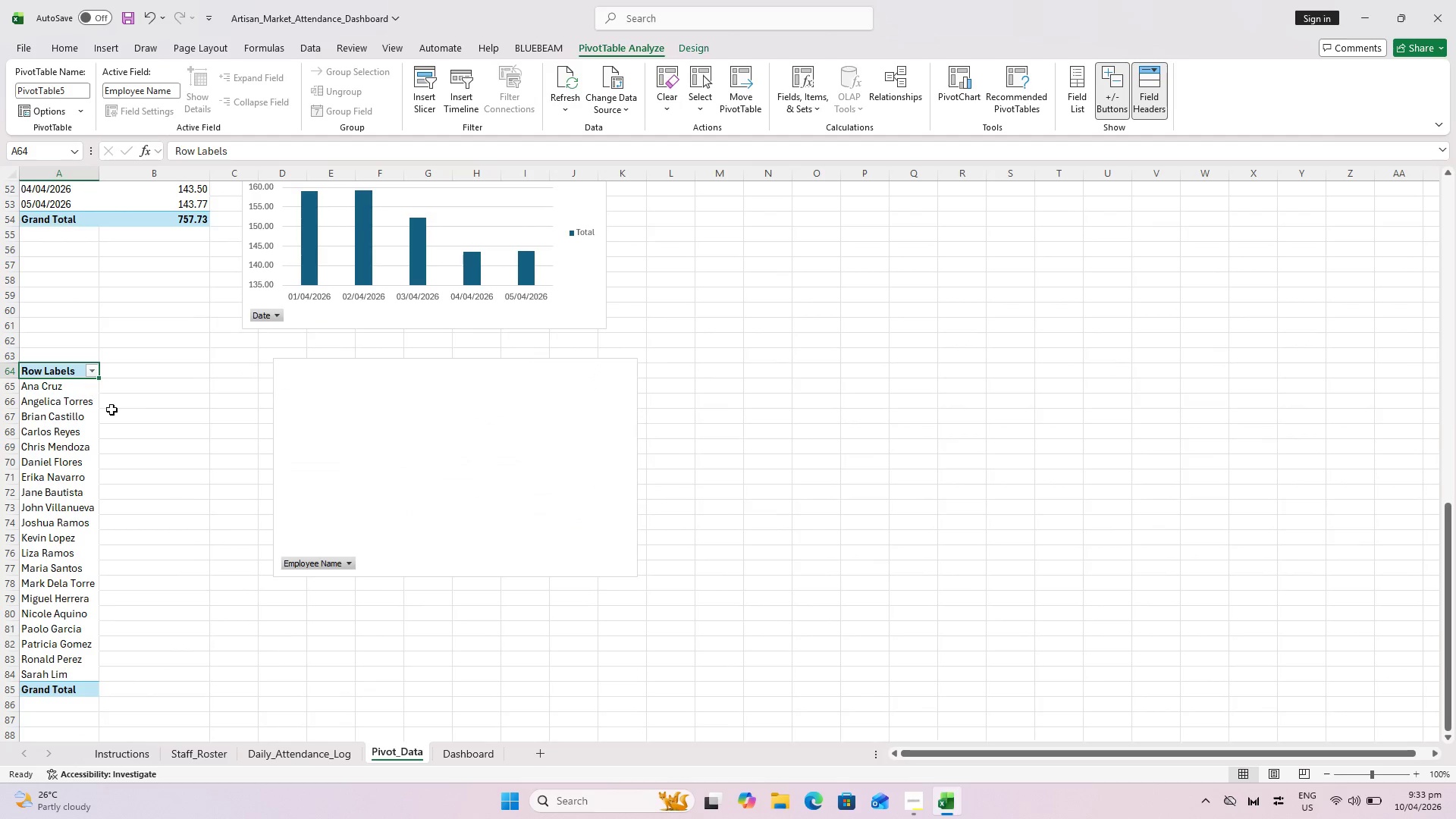 
key(Escape)
 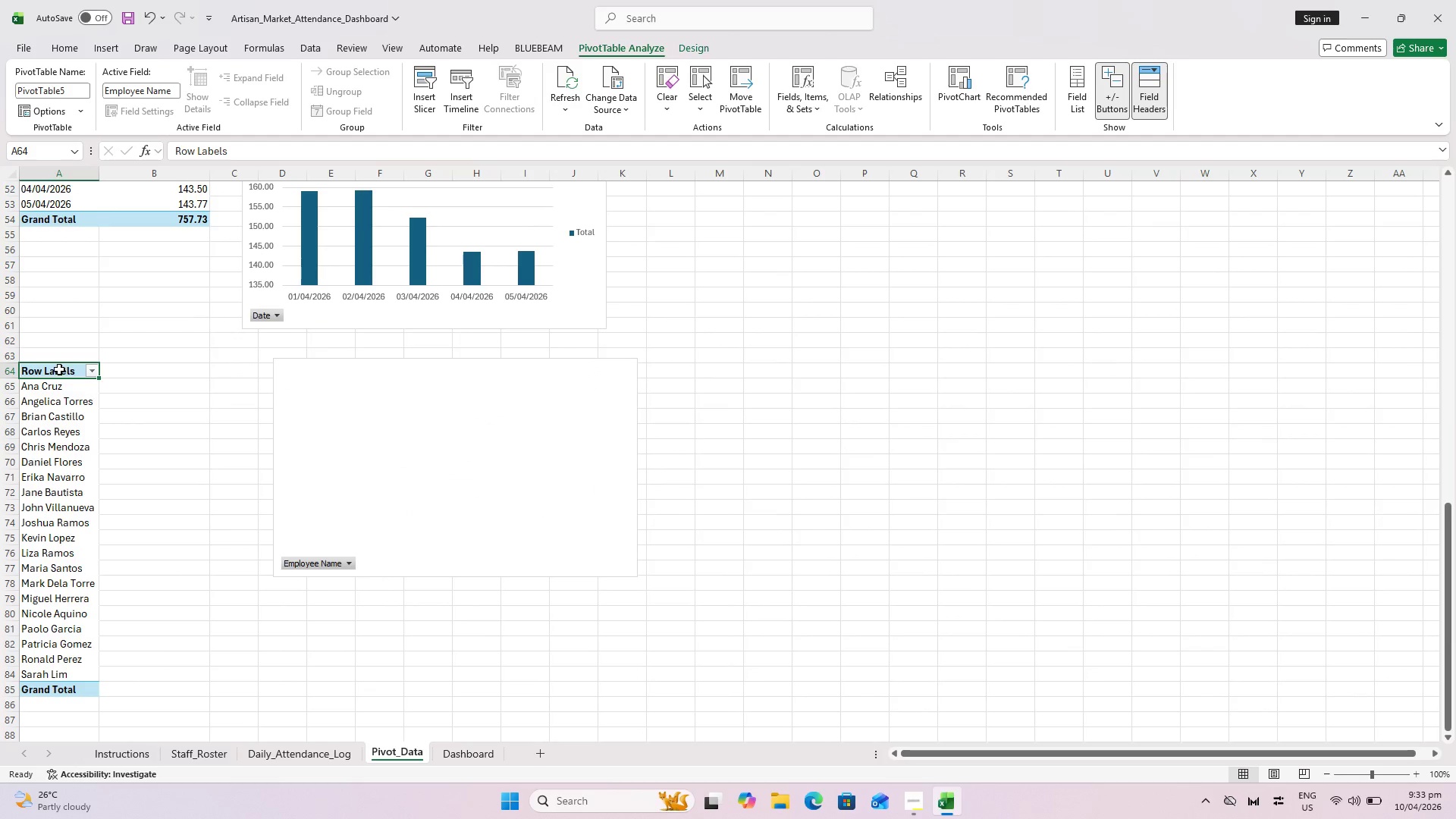 
left_click([59, 369])
 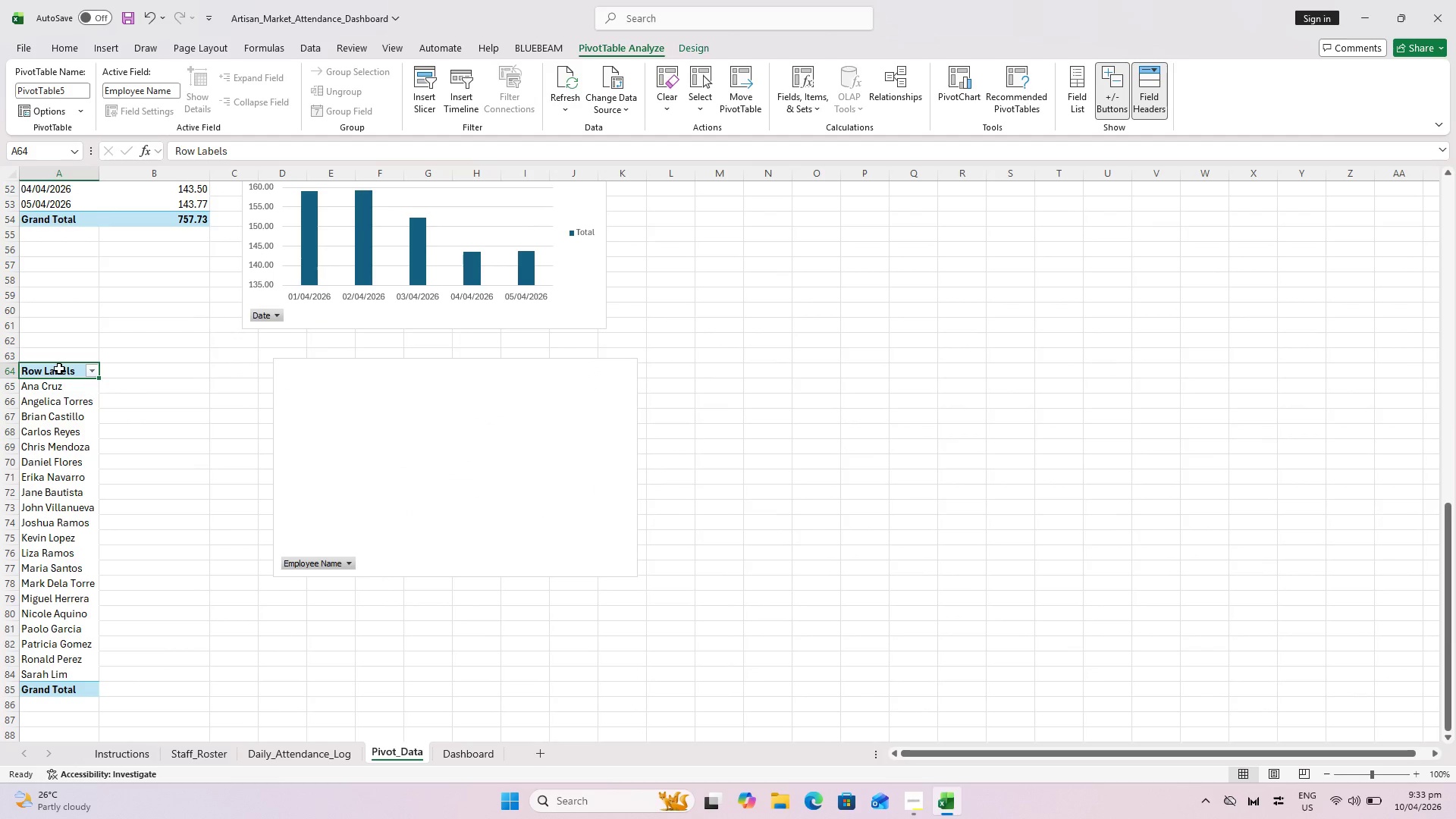 
right_click([59, 369])
 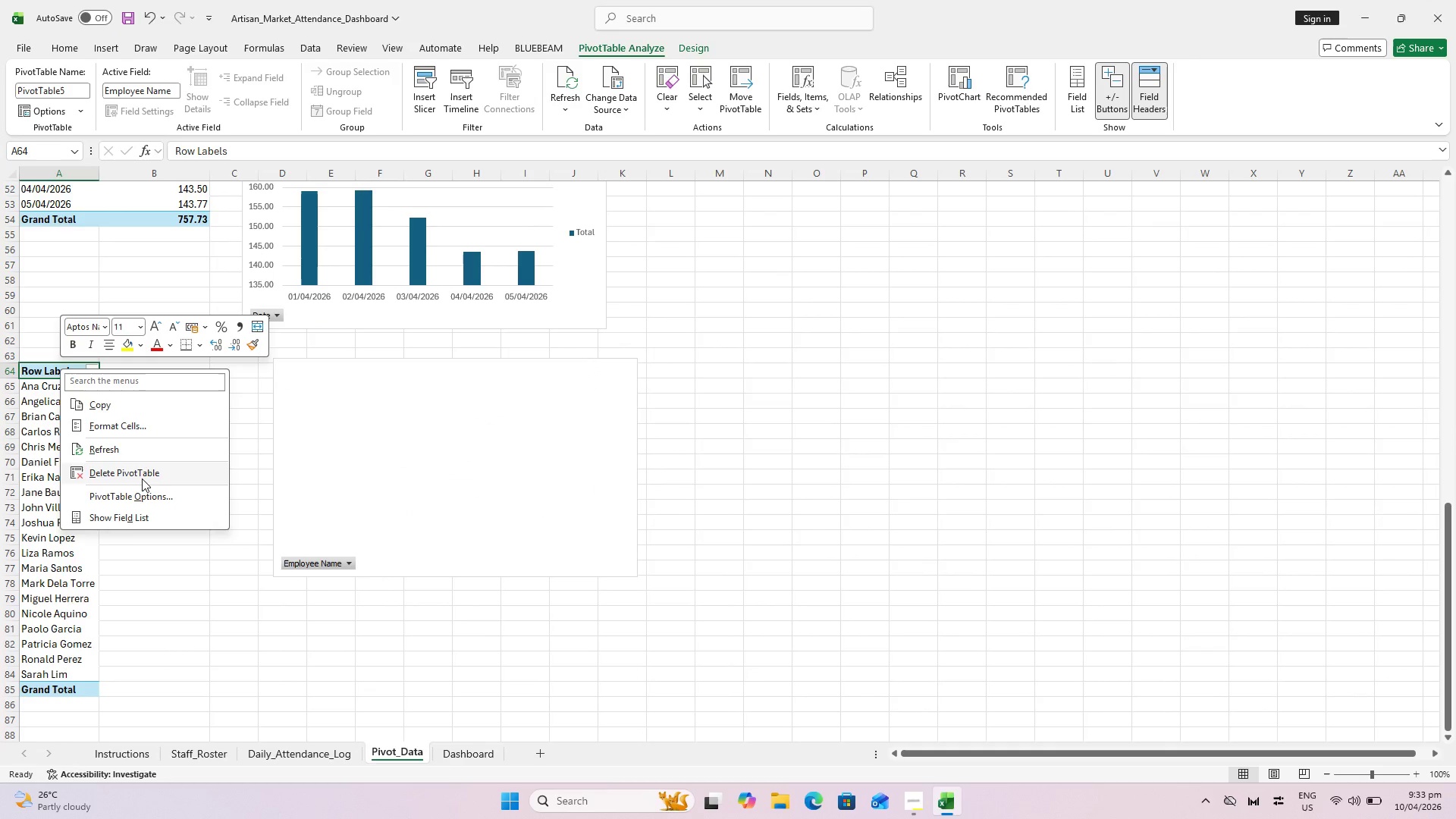 
left_click([143, 479])
 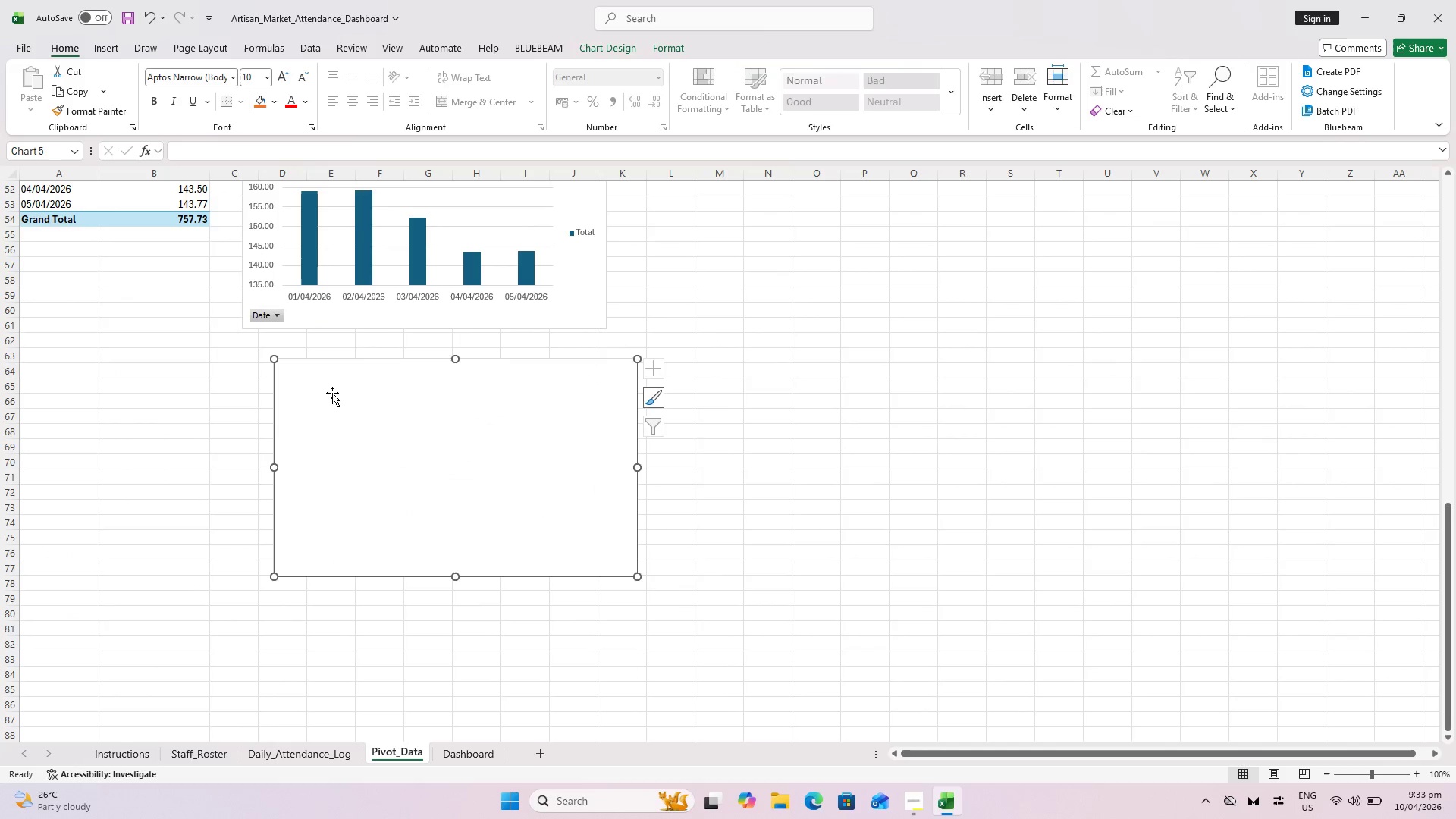 
right_click([332, 388])
 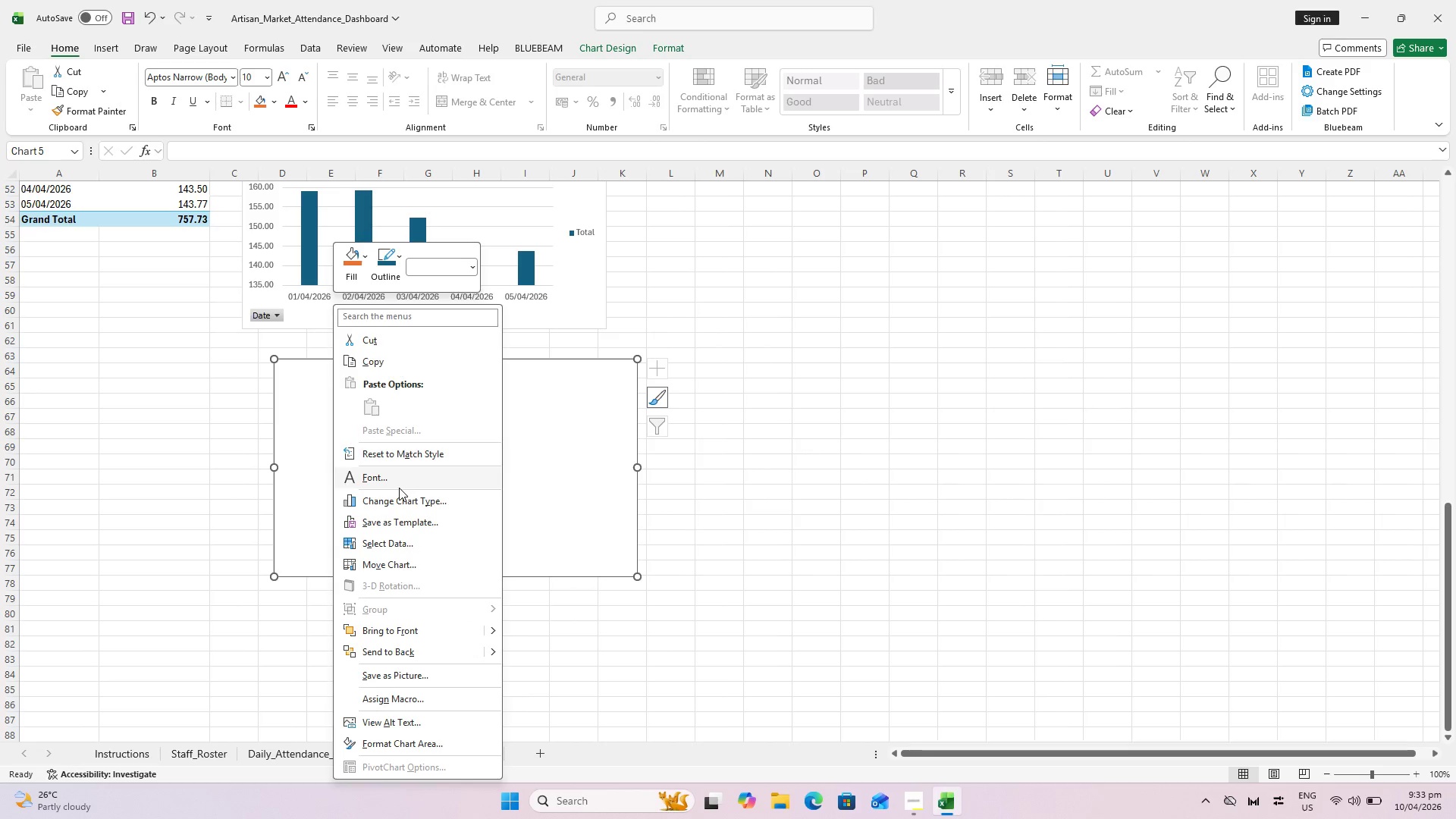 
key(Escape)
 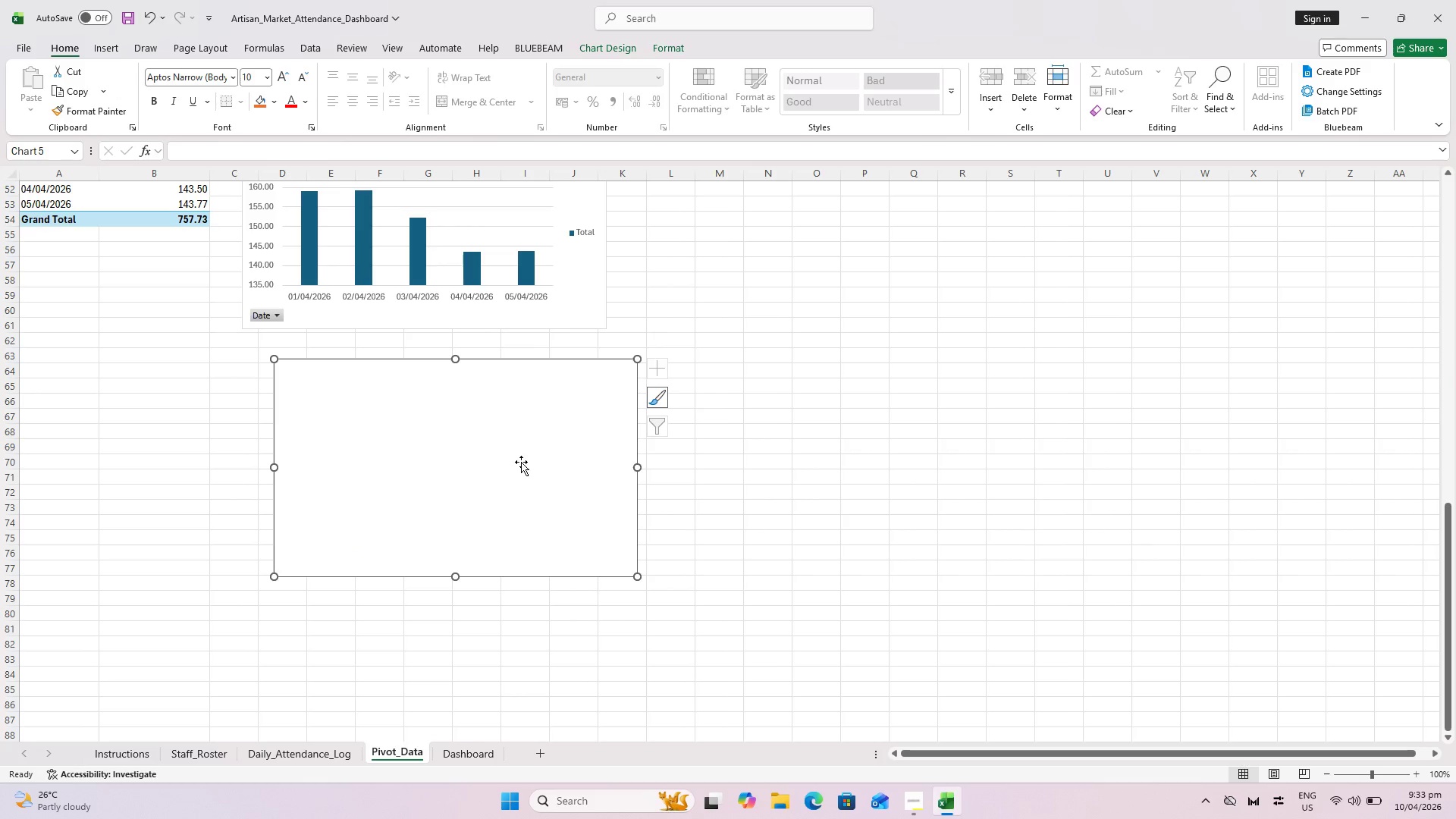 
key(Delete)
 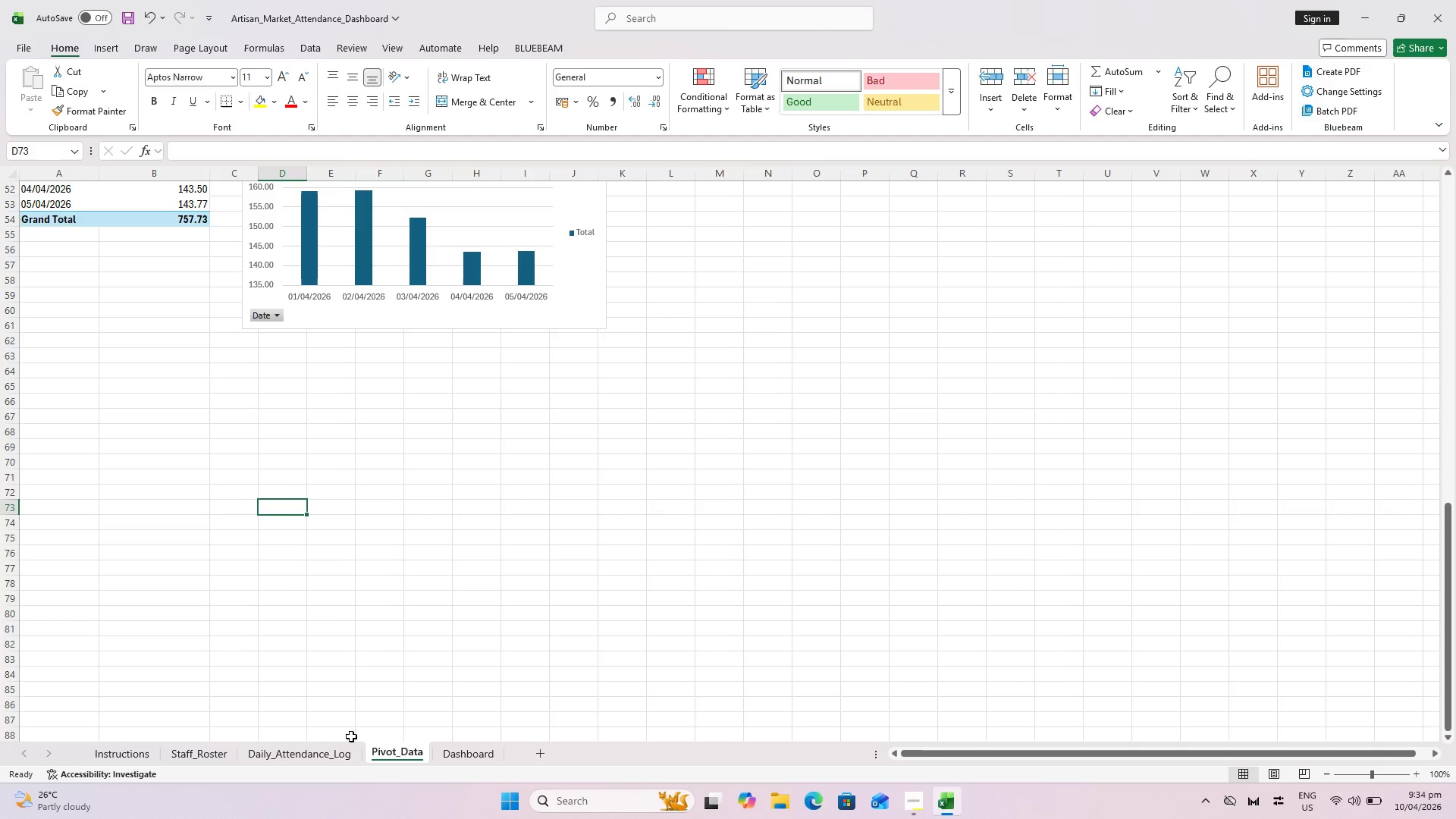 
wait(81.7)
 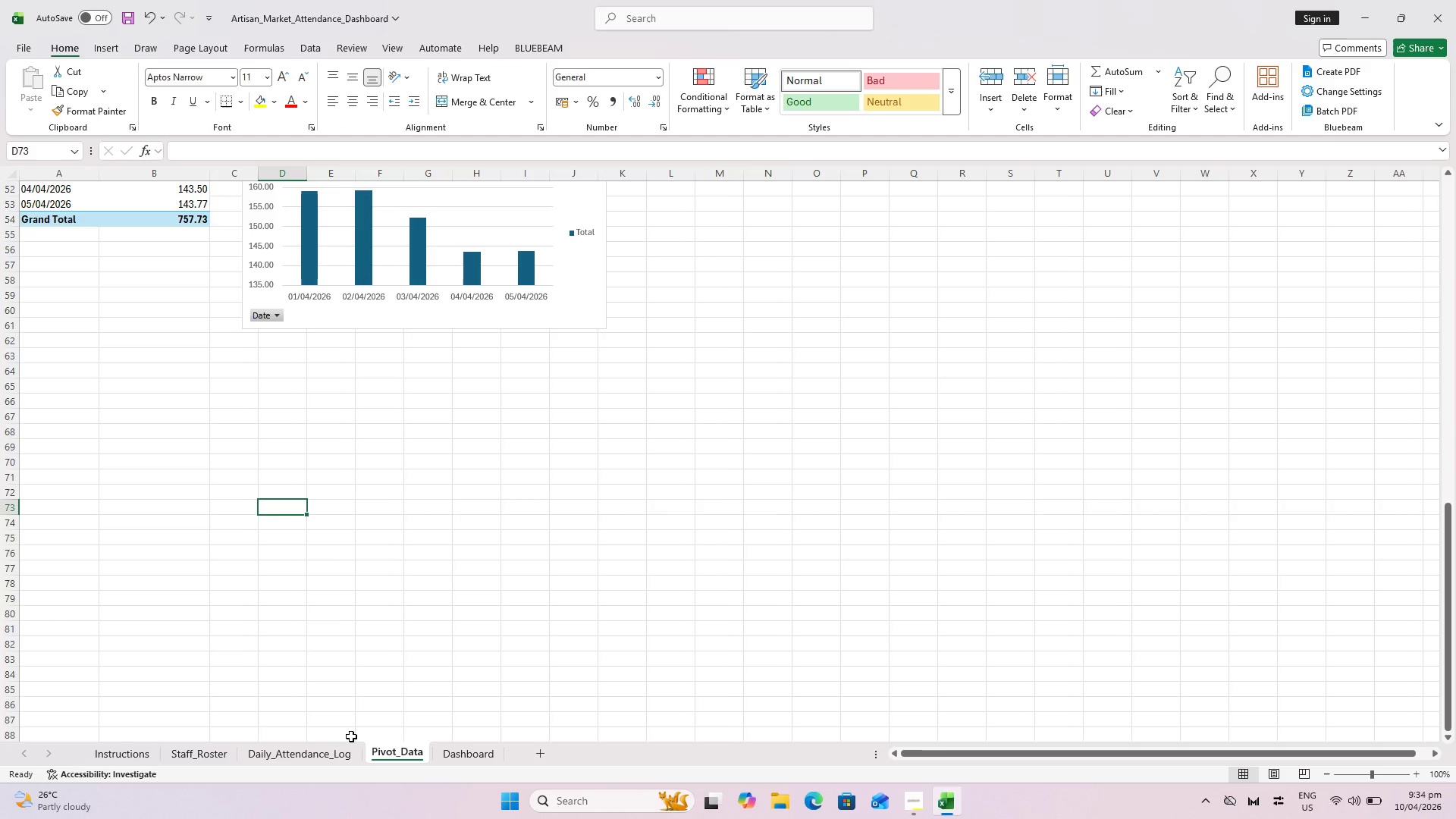 
left_click([270, 752])
 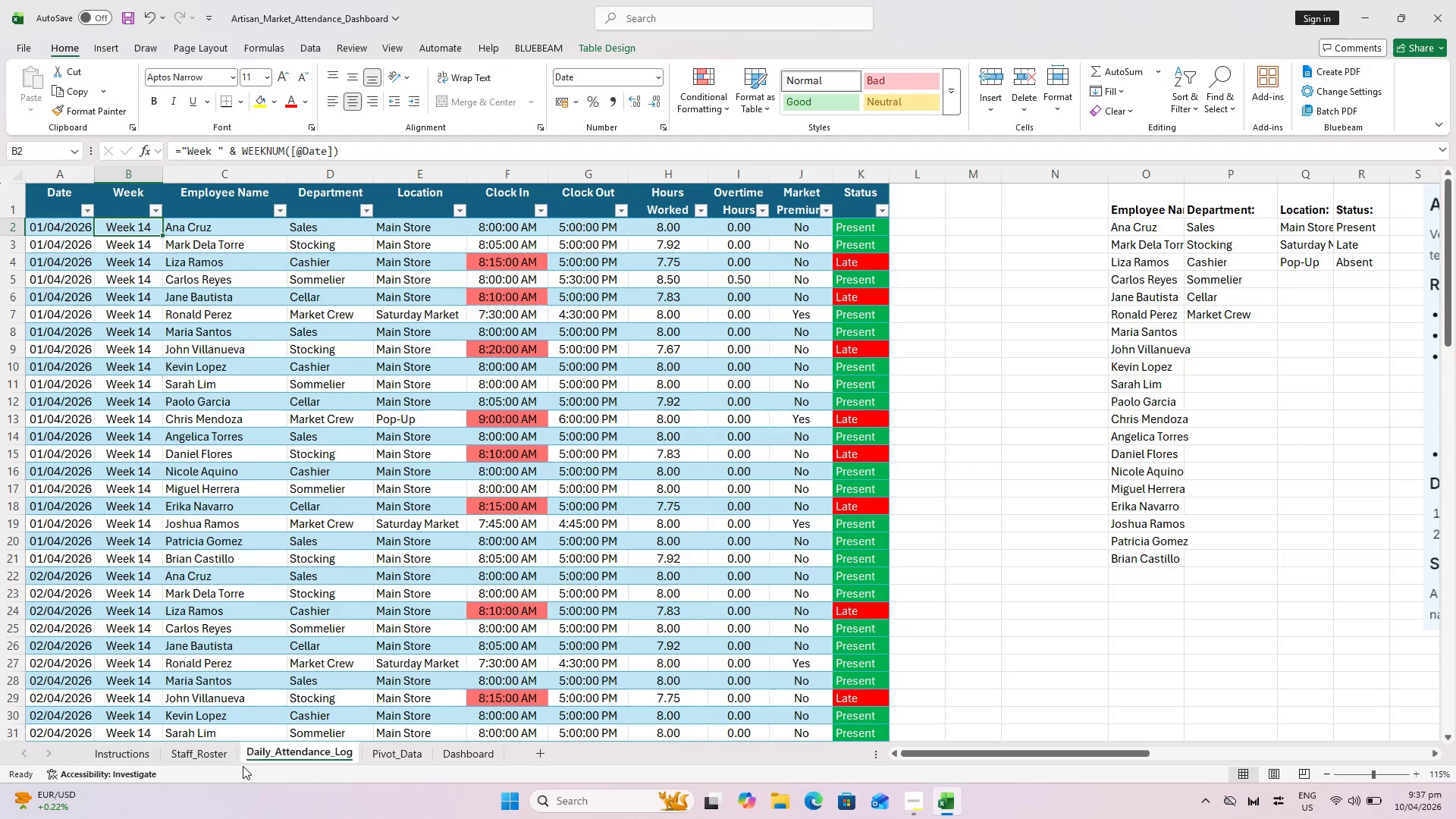 
wait(161.66)
 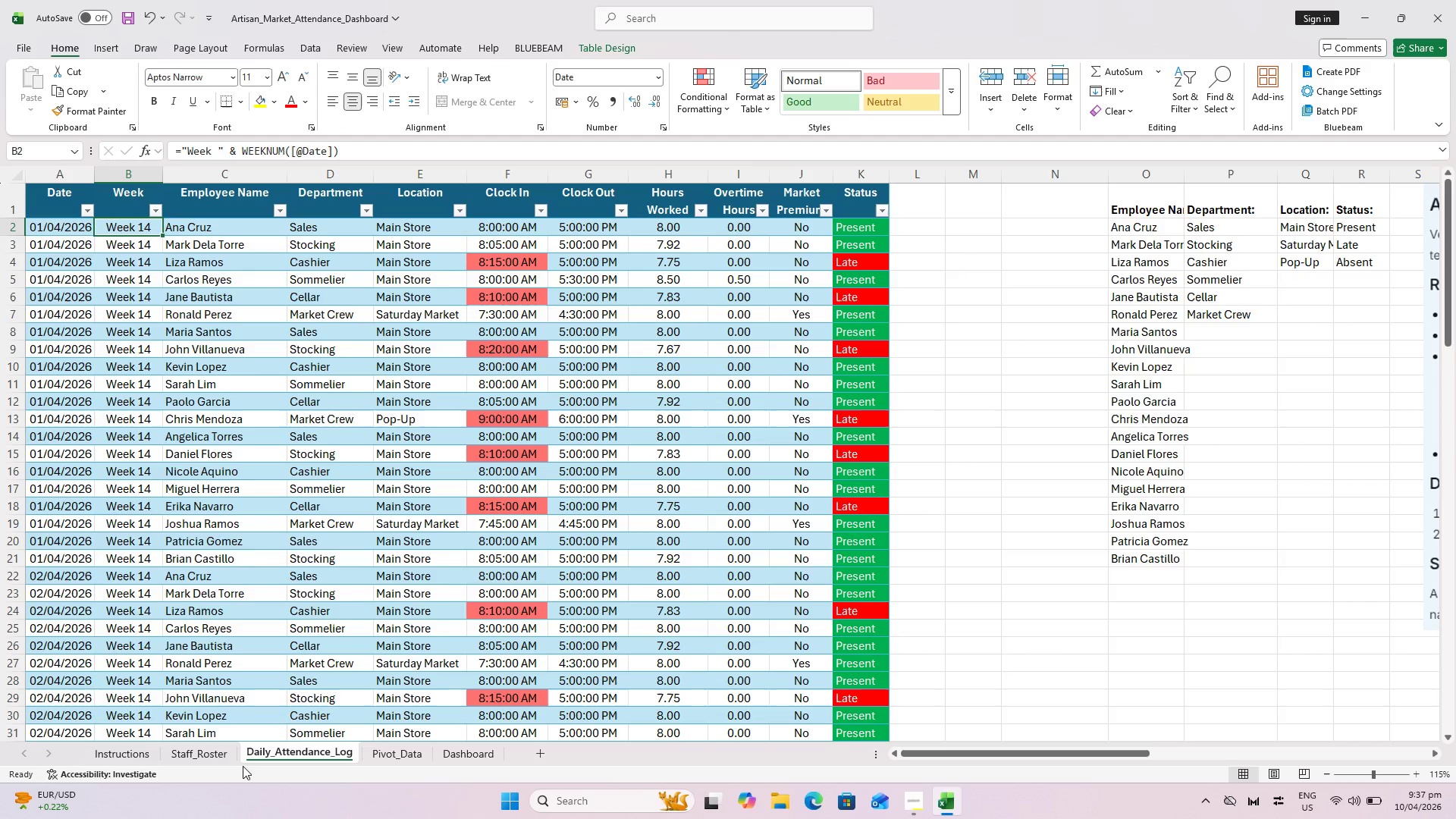 
left_click([149, 322])
 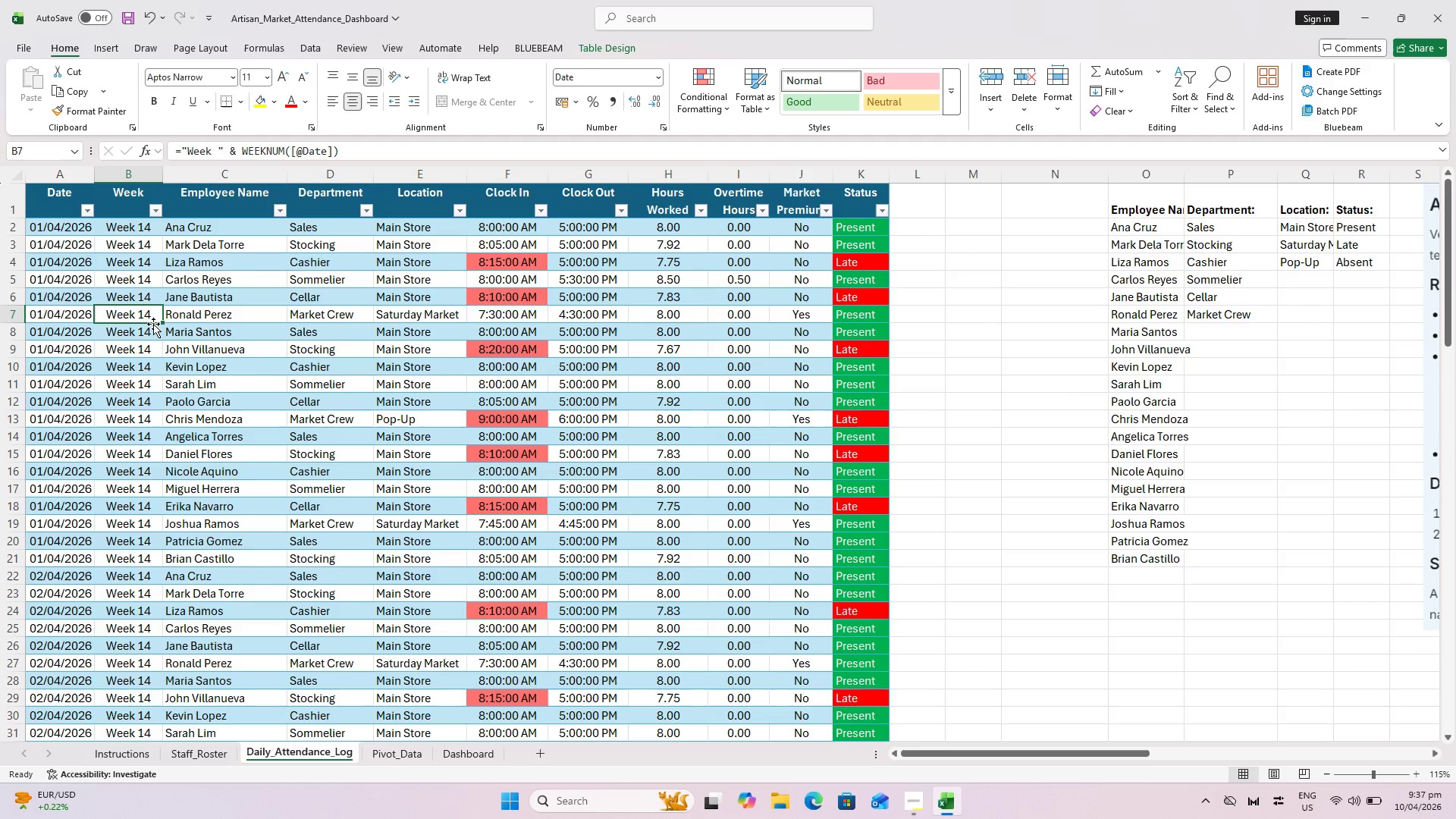 
wait(10.99)
 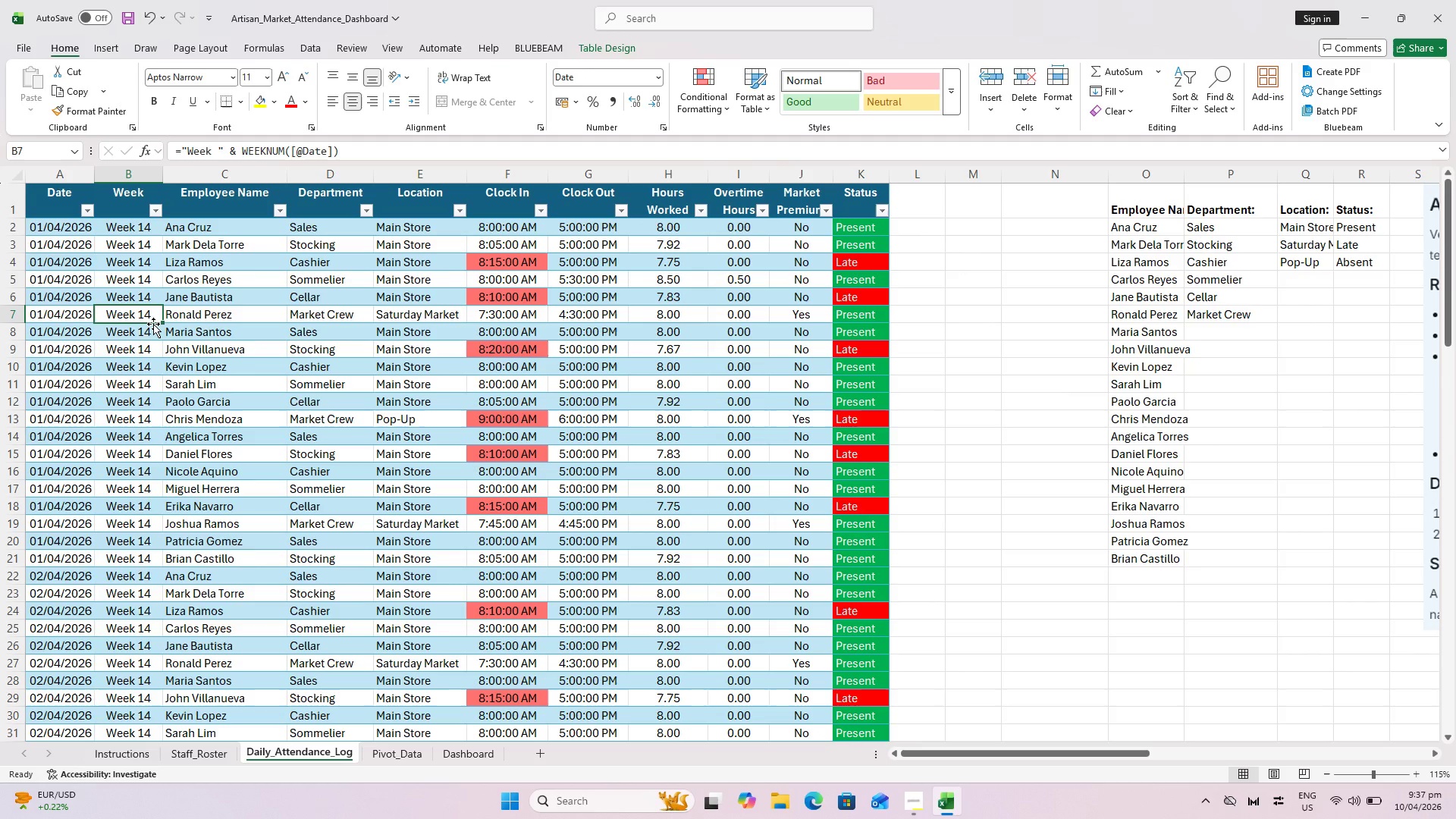 
left_click([585, 41])
 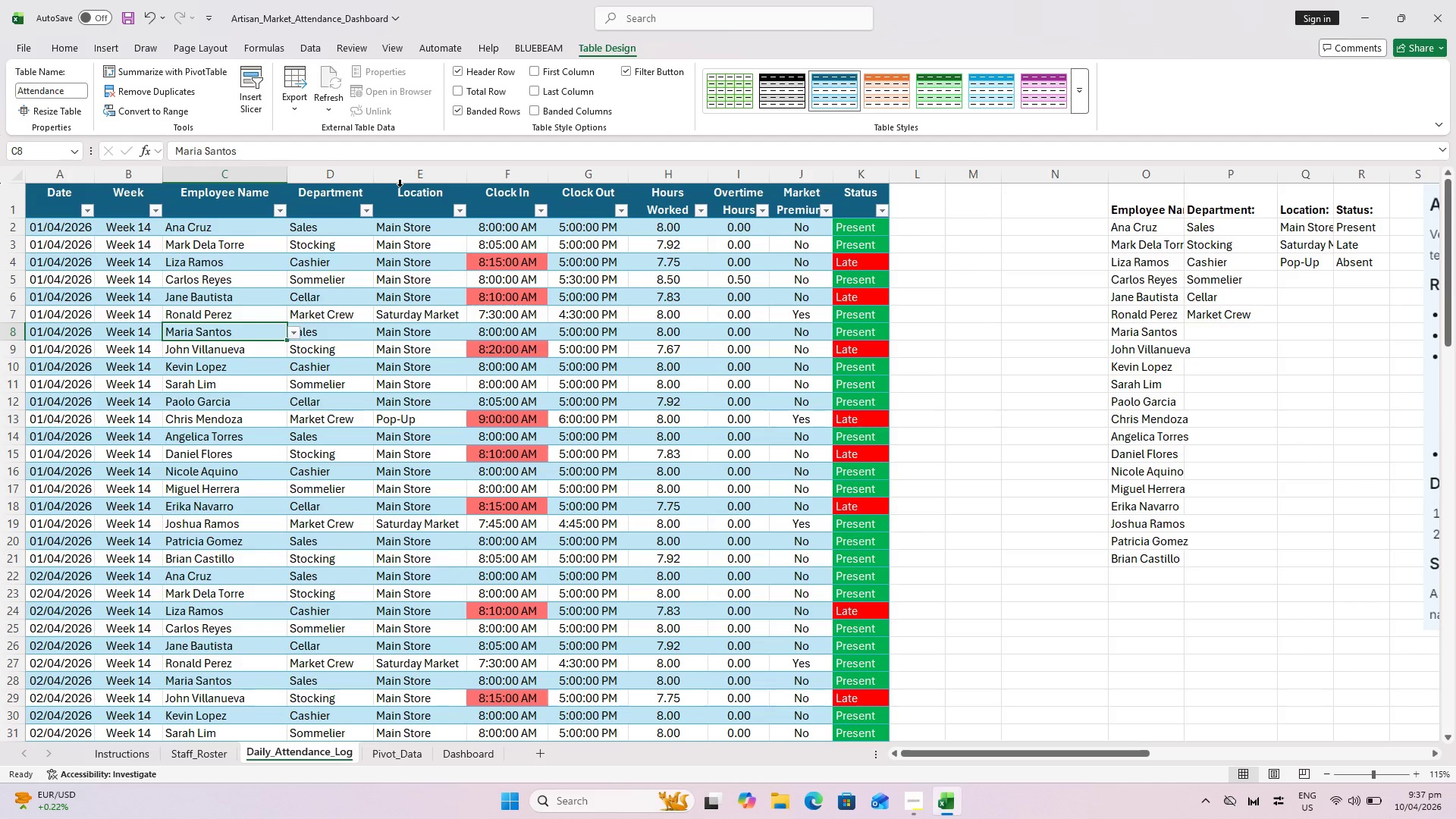 
wait(10.66)
 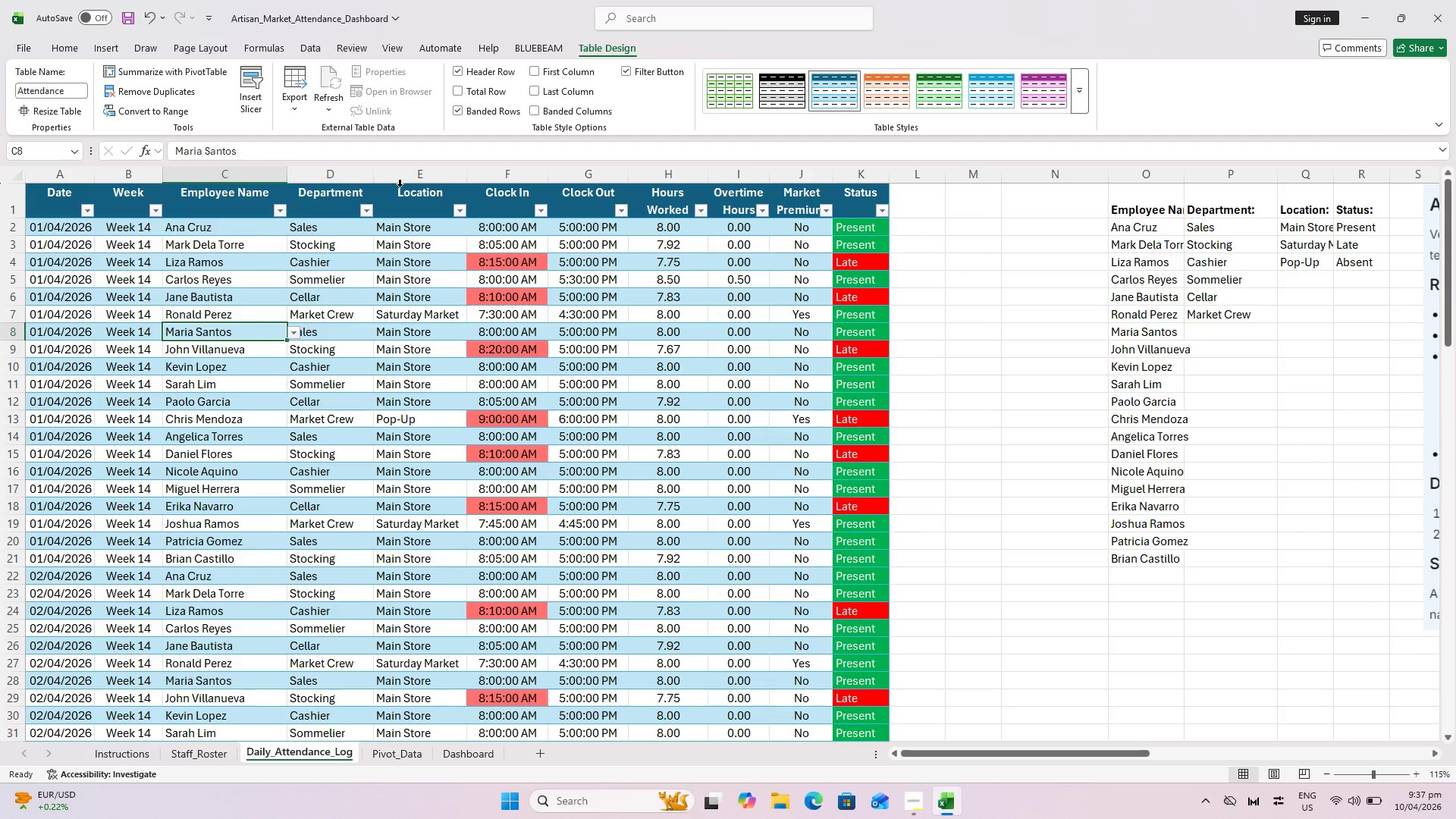 
mouse_move([133, 285])
 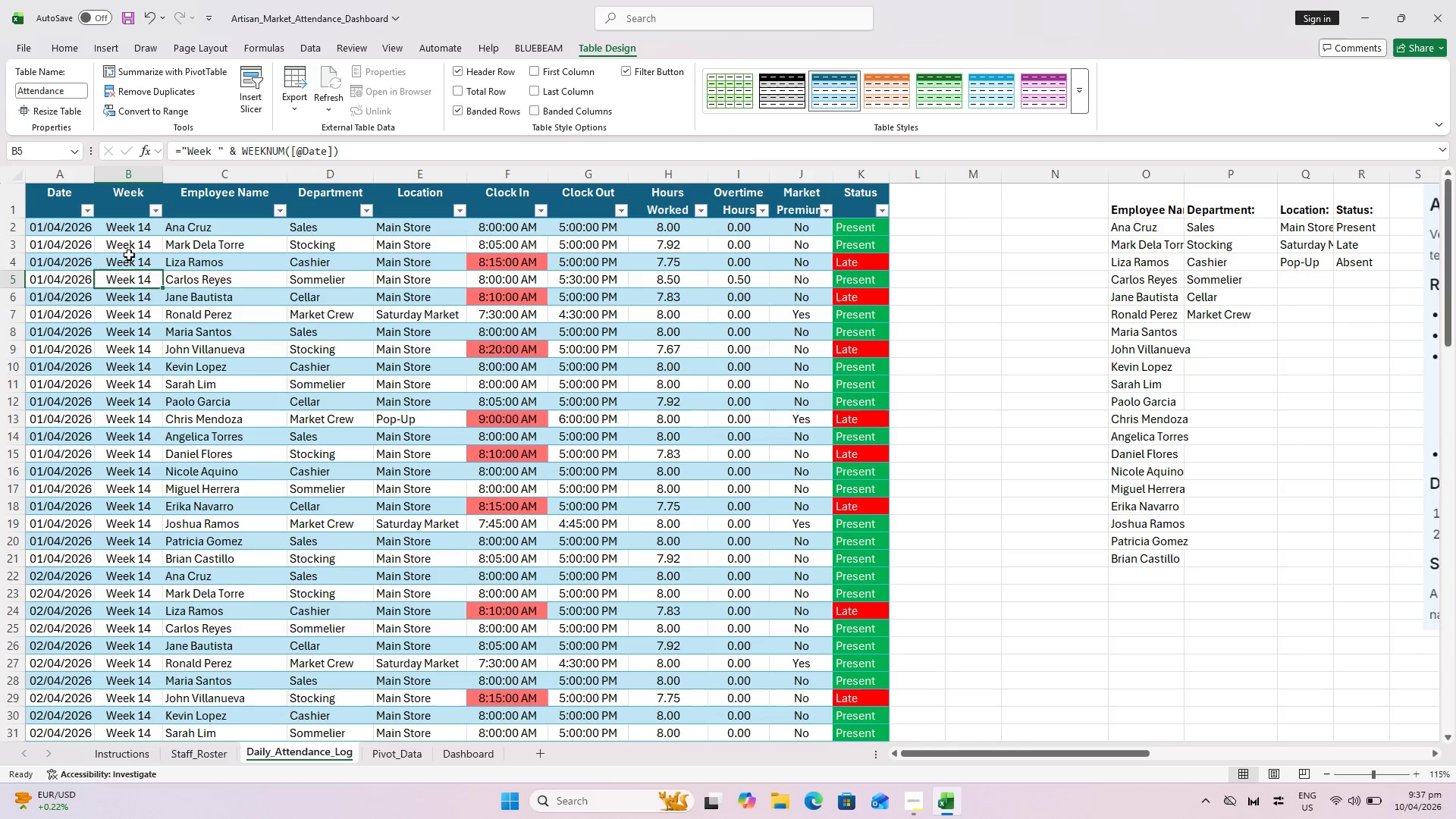 
double_click([128, 254])
 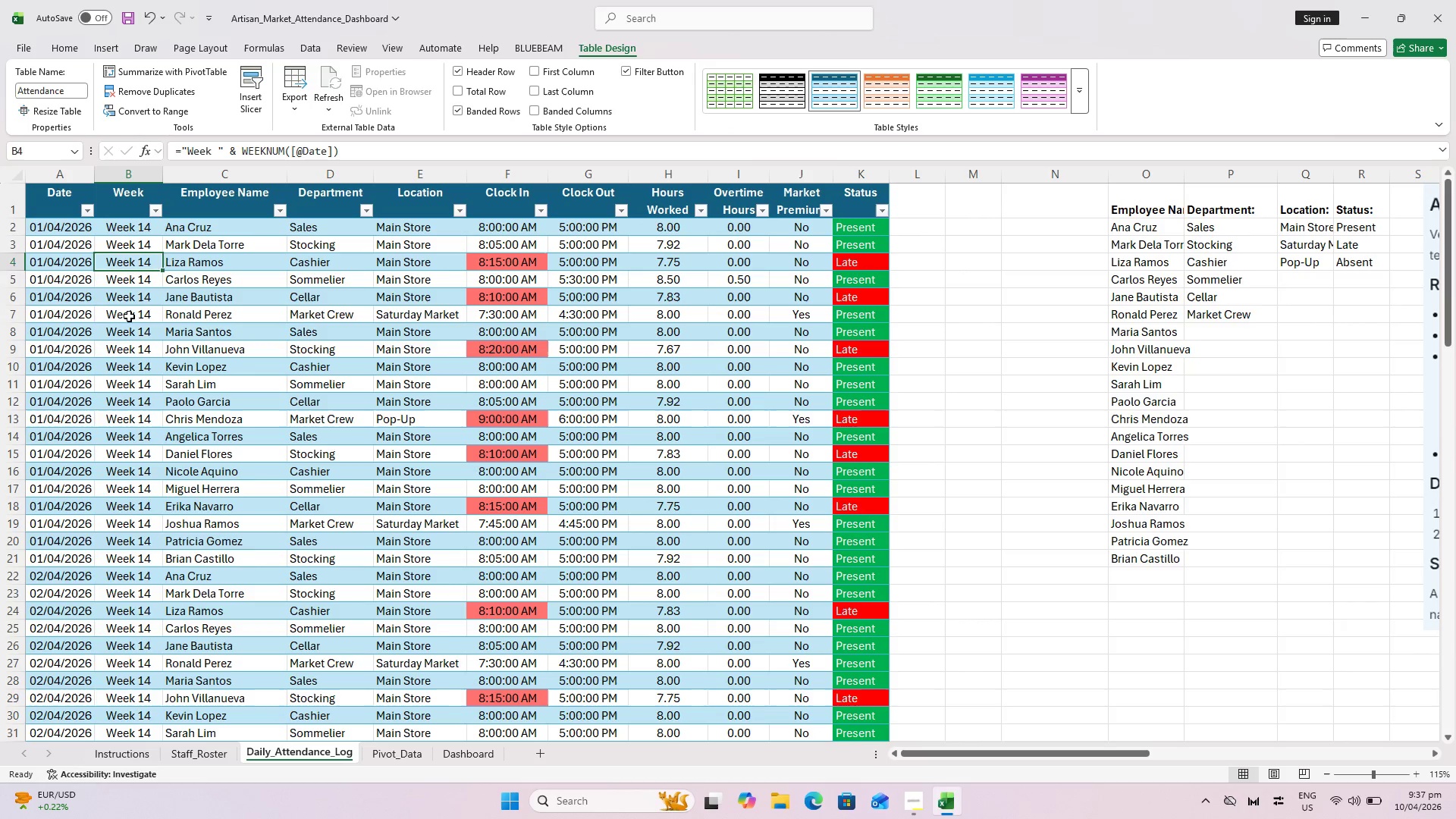 
triple_click([129, 316])
 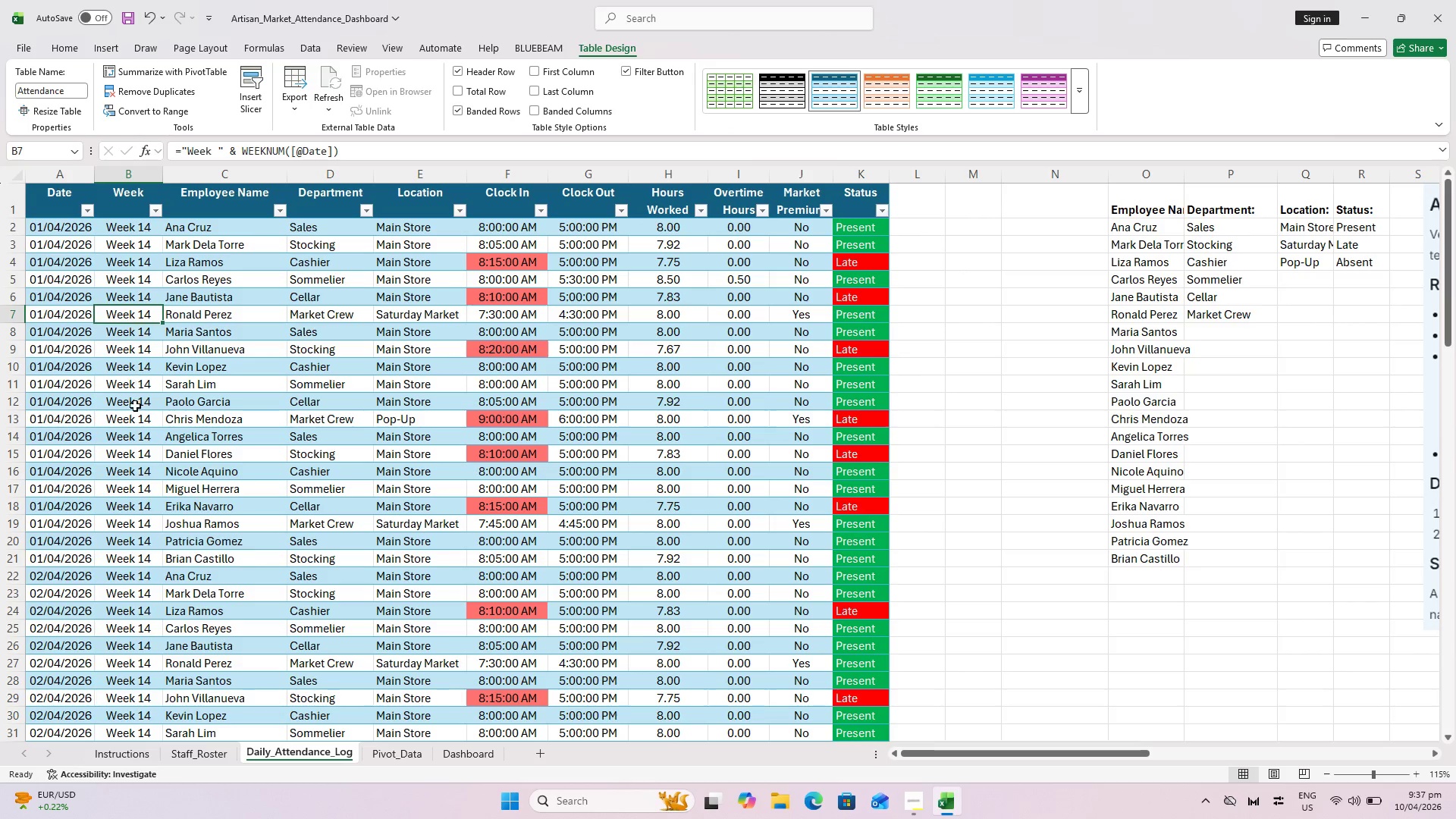 
triple_click([135, 407])
 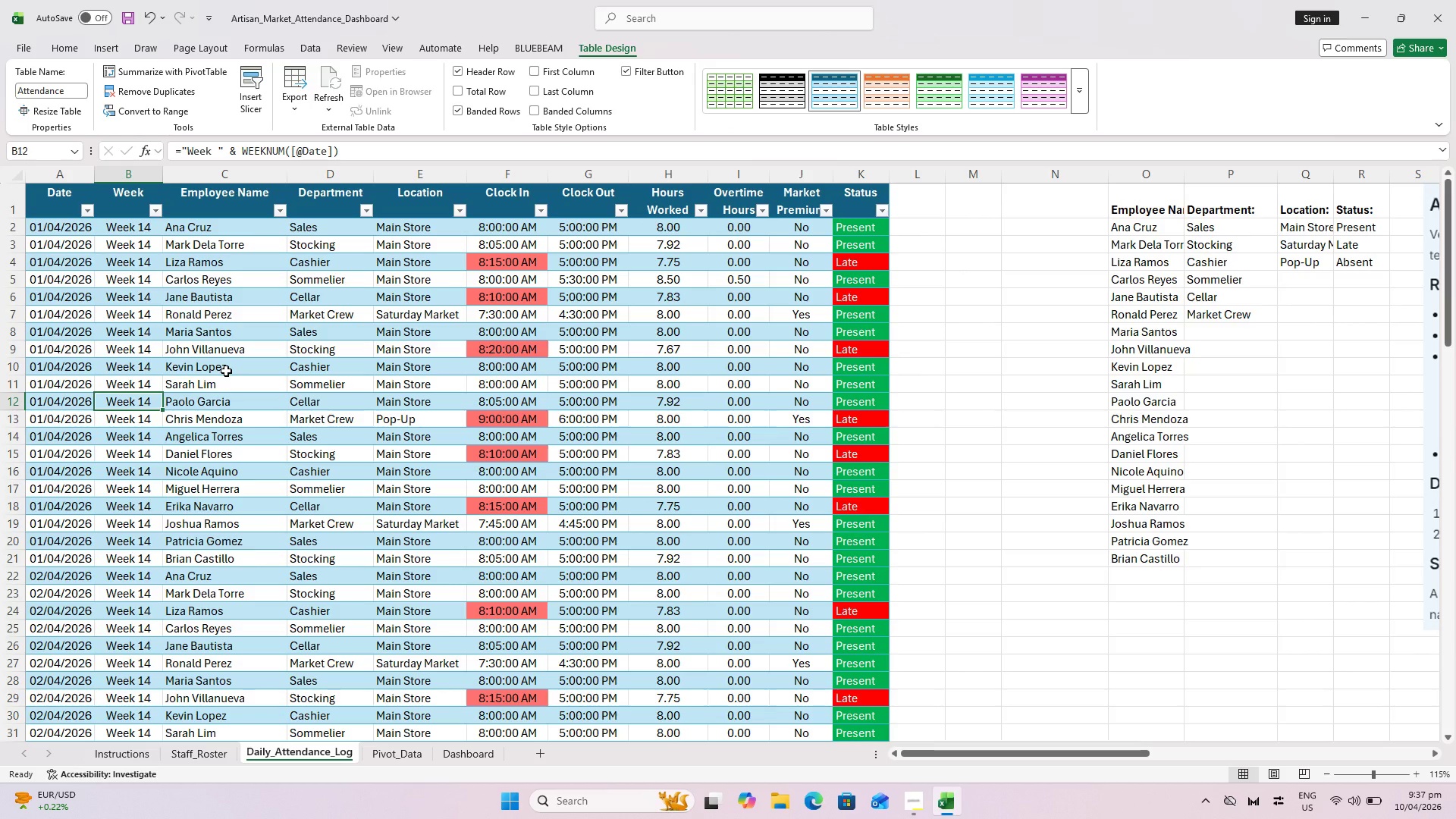 
wait(12.34)
 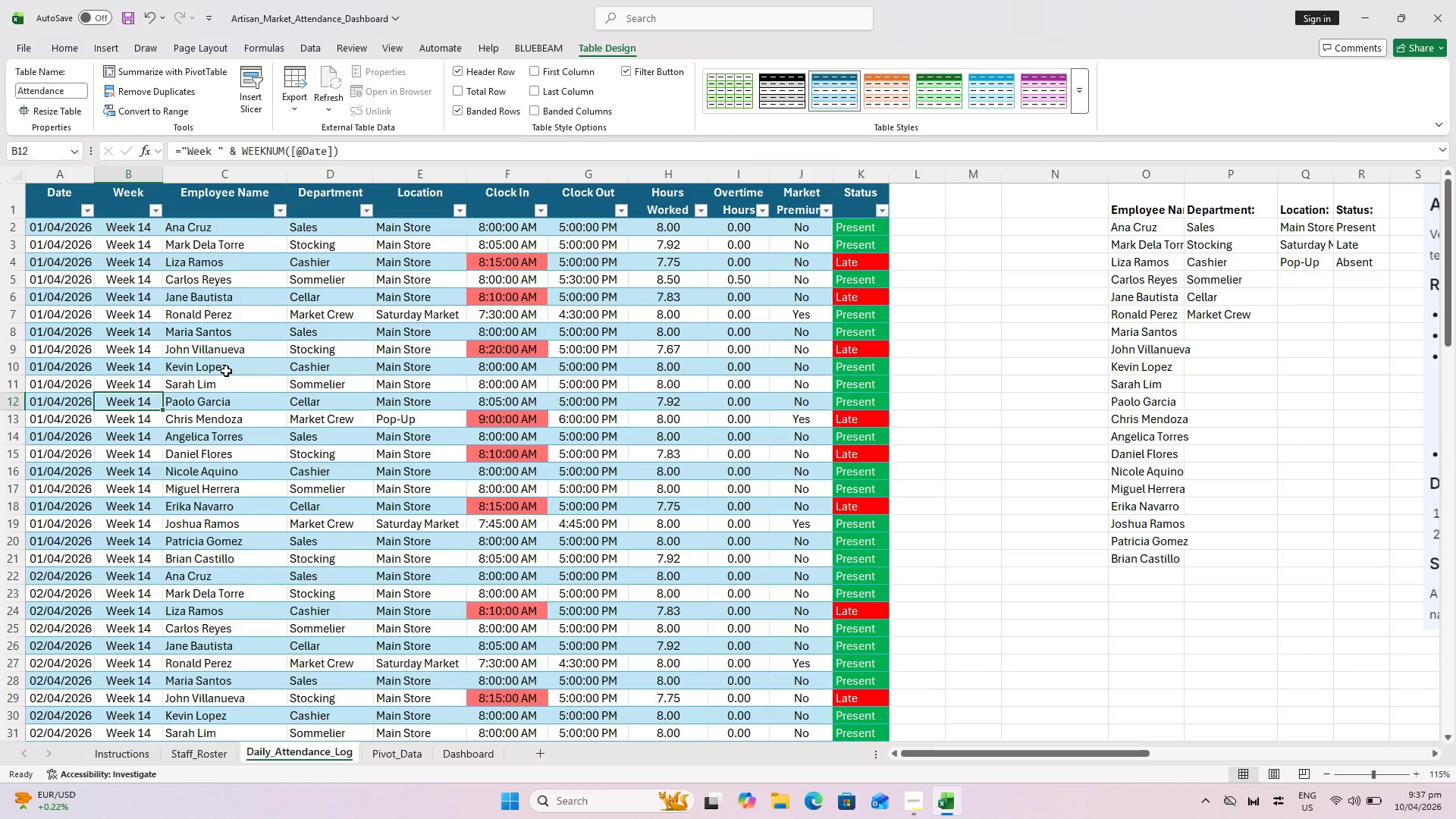 
left_click([47, 113])
 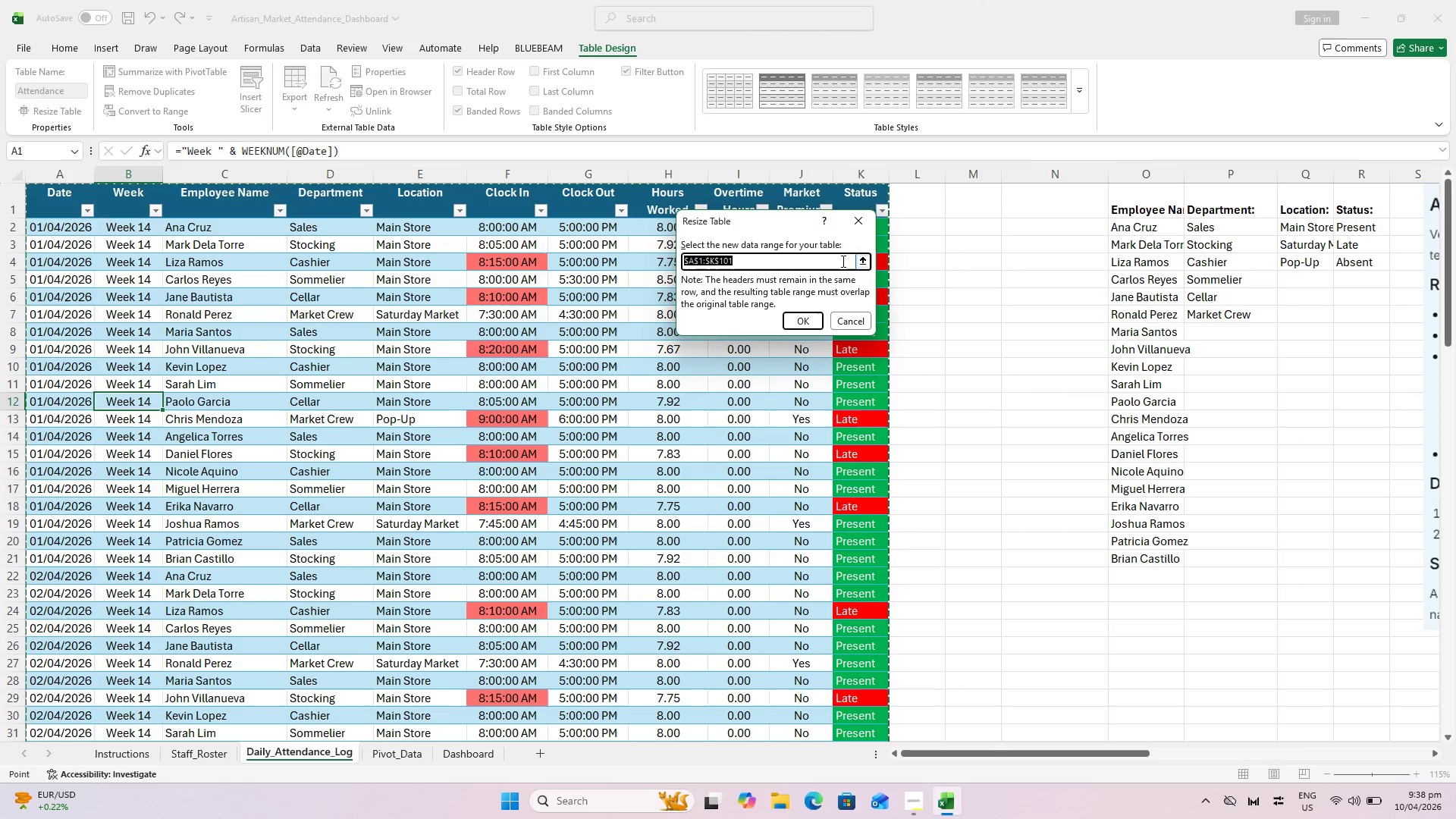 
left_click([861, 264])
 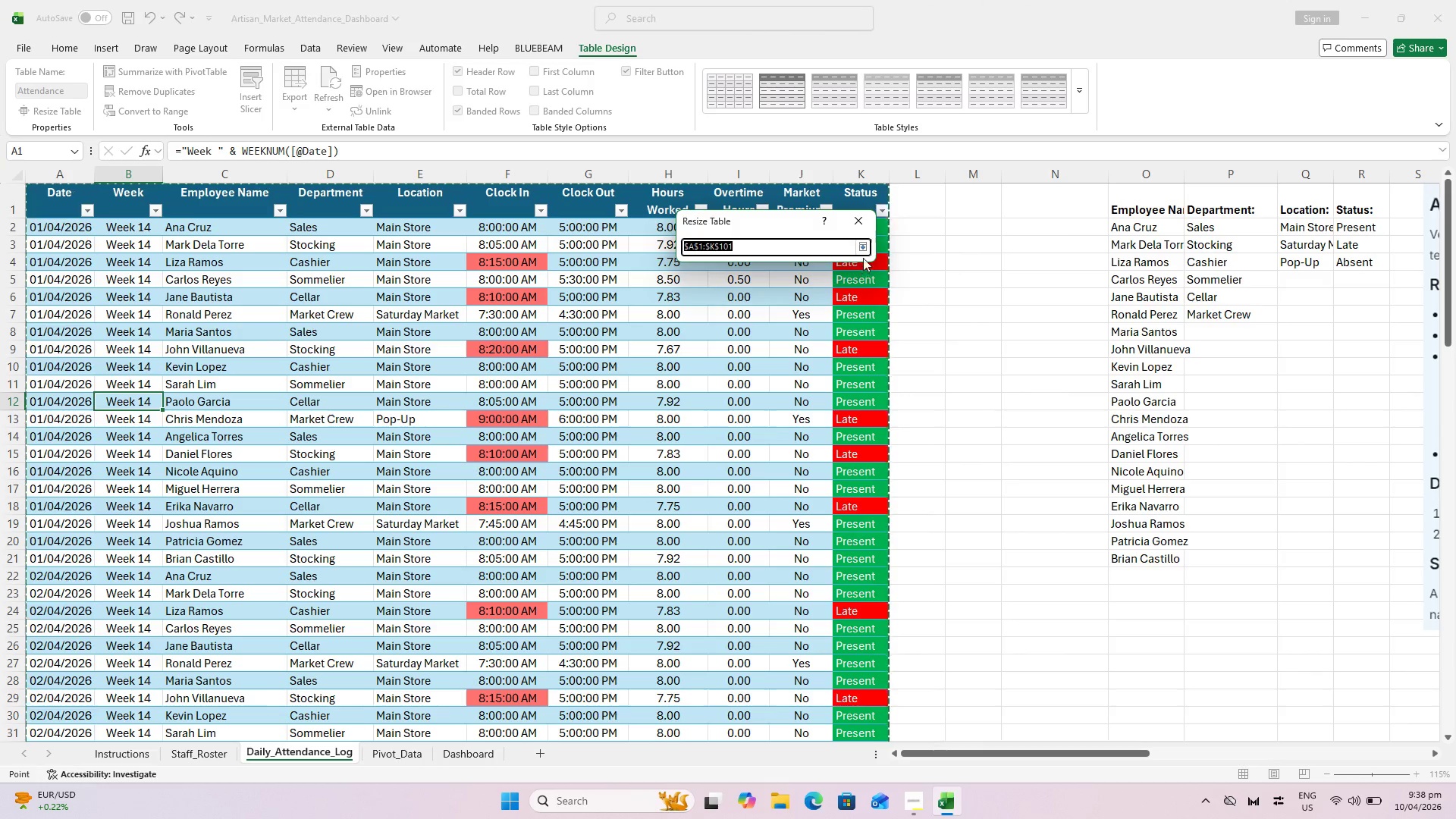 
left_click([864, 250])
 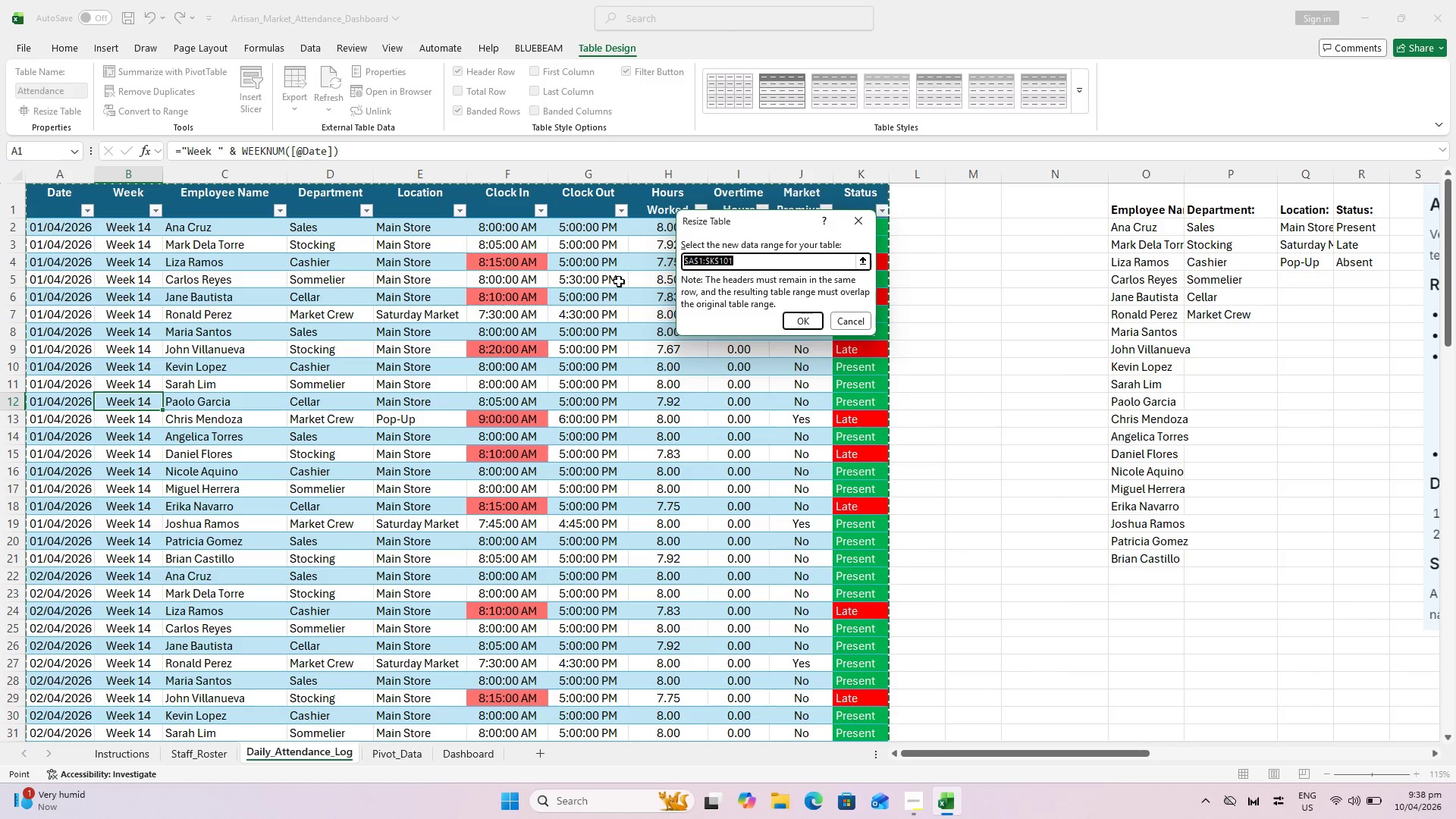 
wait(9.52)
 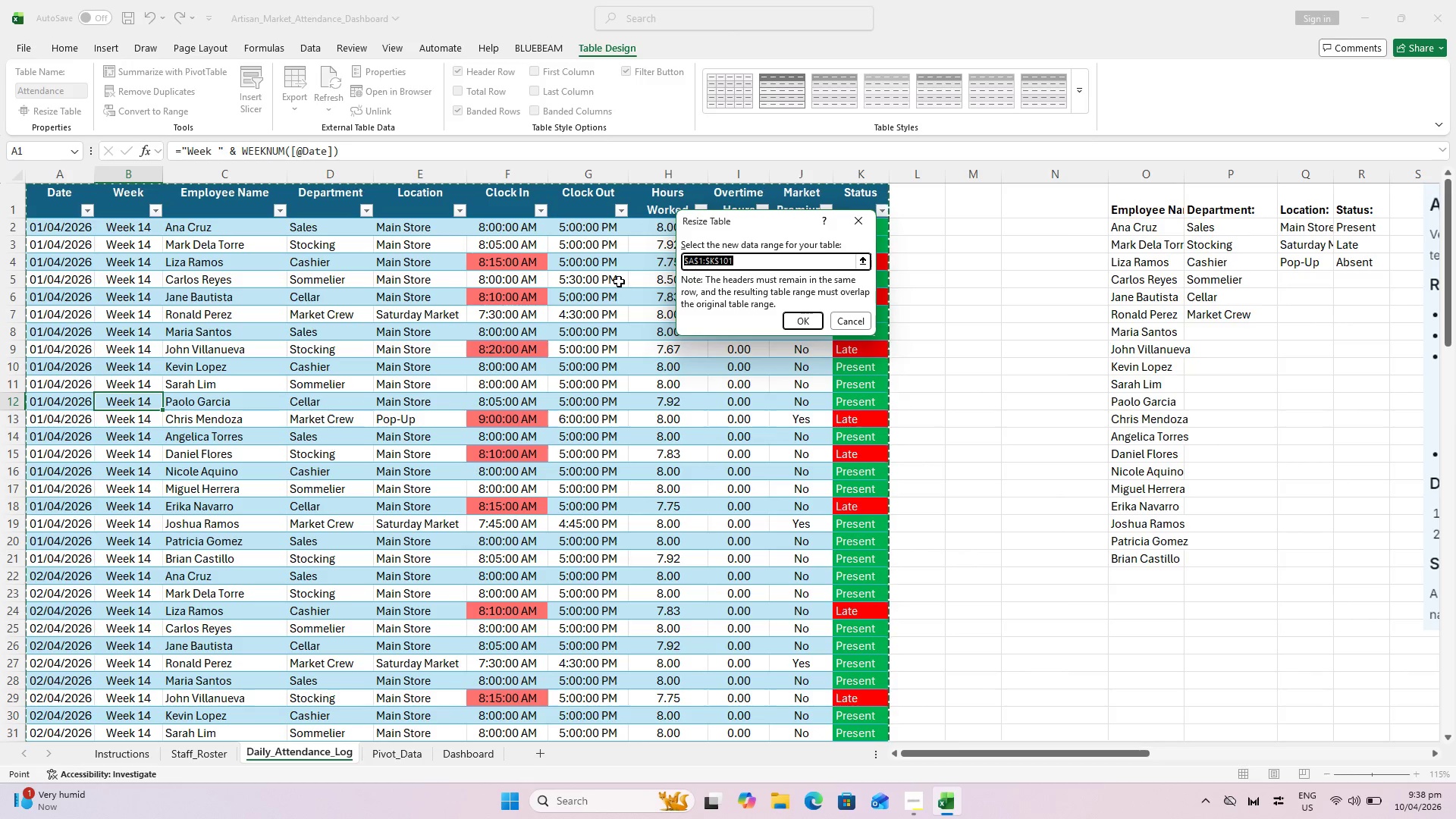 
left_click([53, 195])
 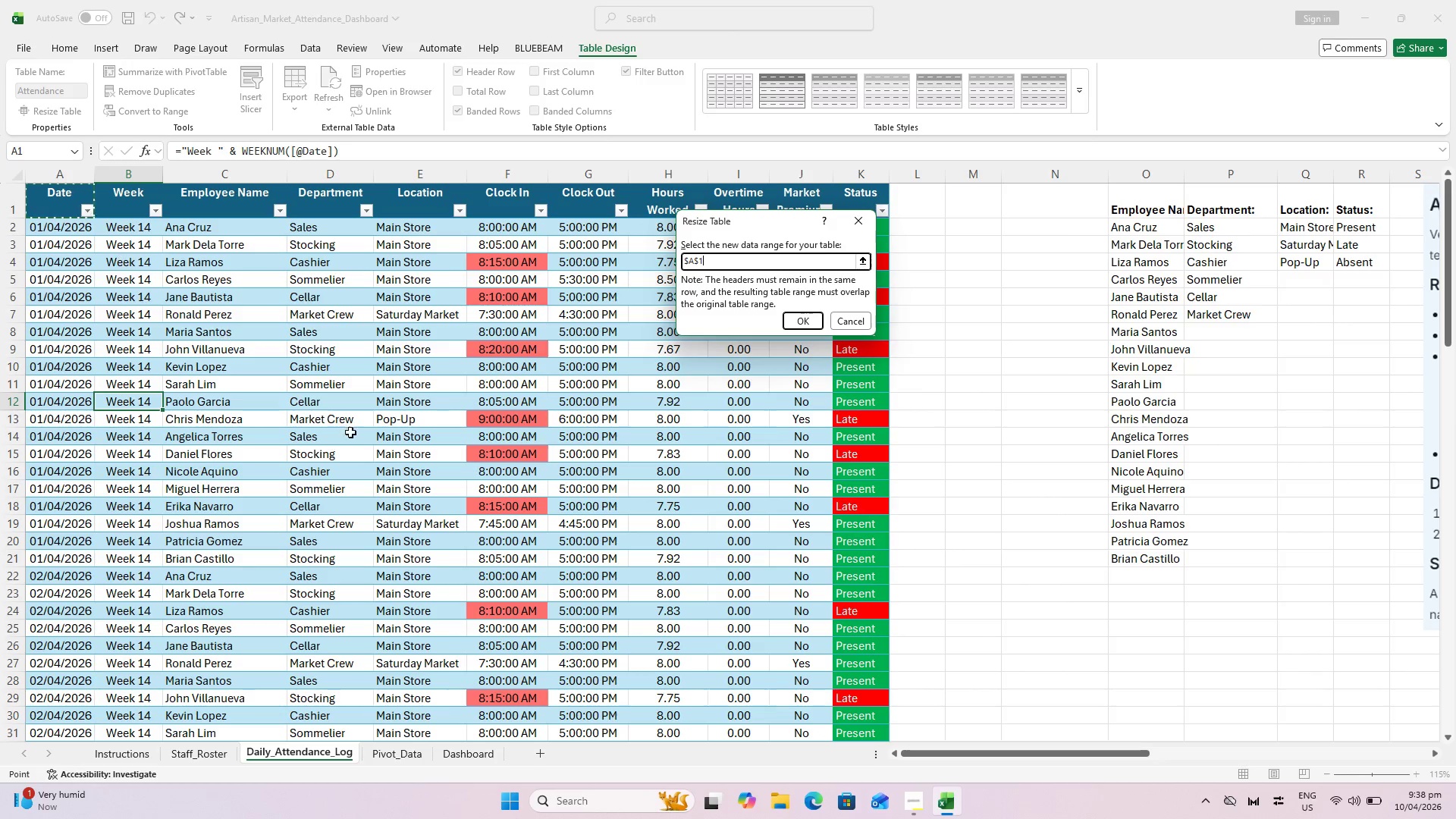 
hold_key(key=ShiftLeft, duration=0.75)
 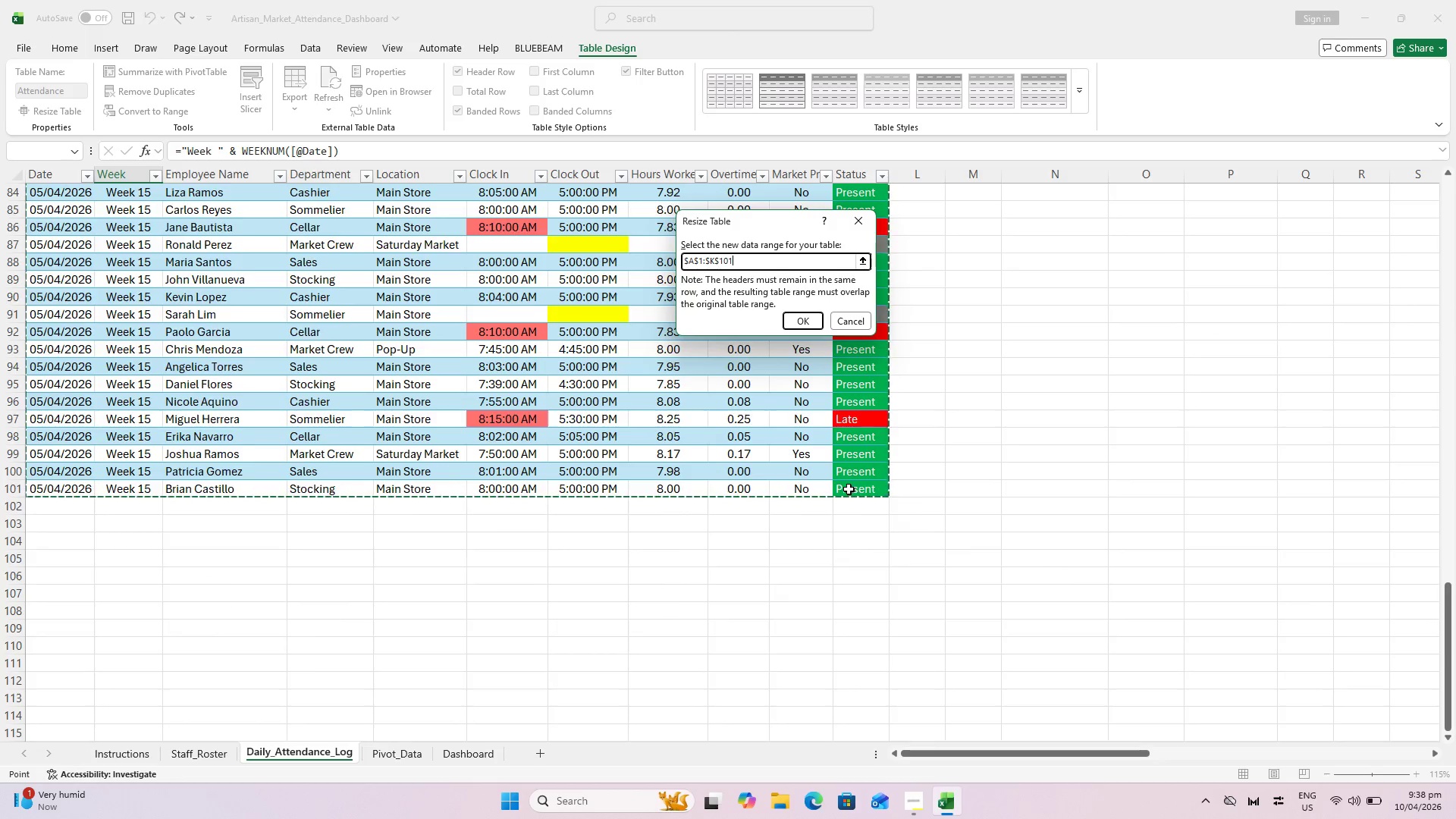 
scroll: coordinate [651, 522], scroll_direction: down, amount: 28.0
 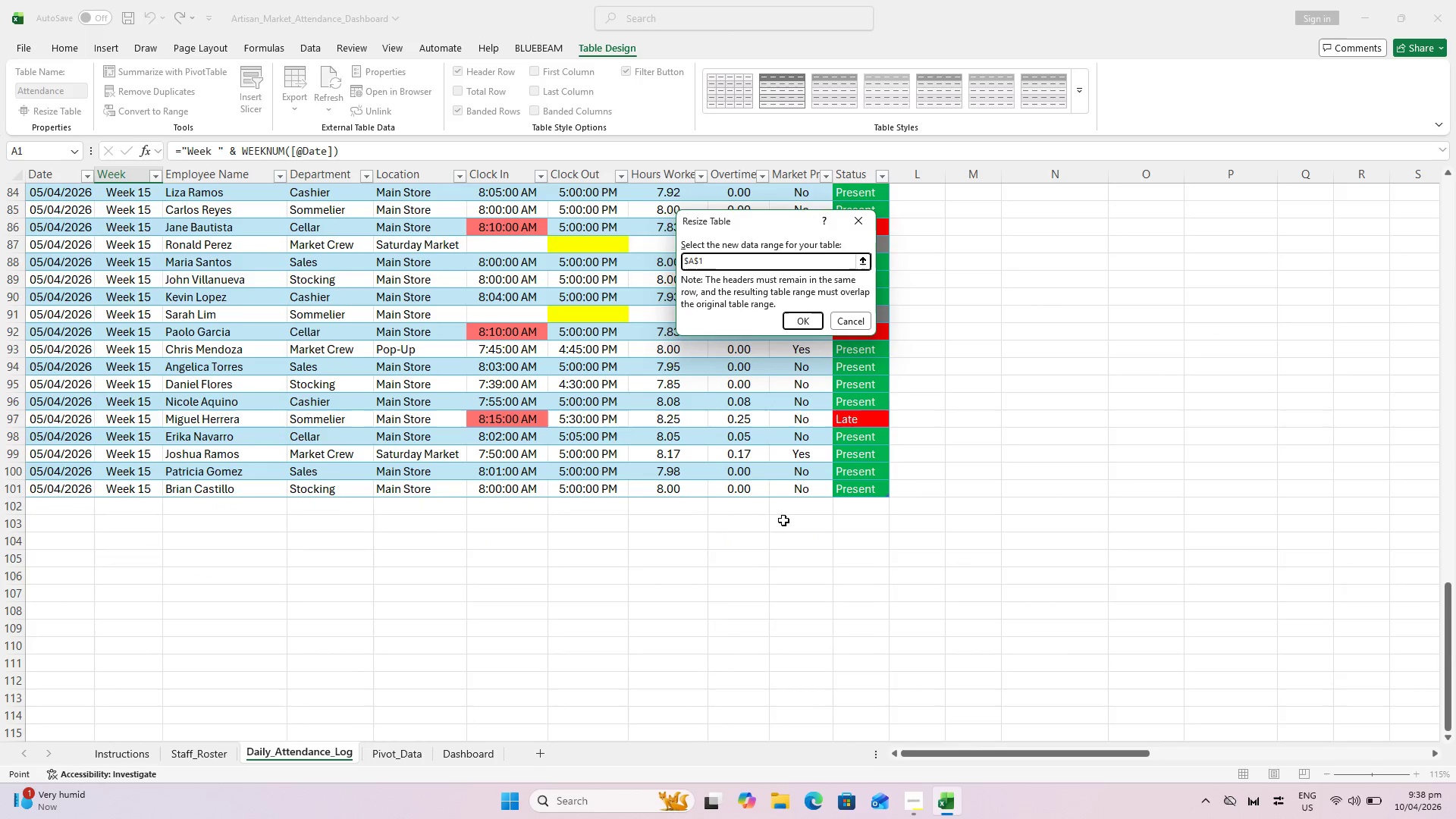 
scroll: coordinate [860, 436], scroll_direction: up, amount: 37.0
 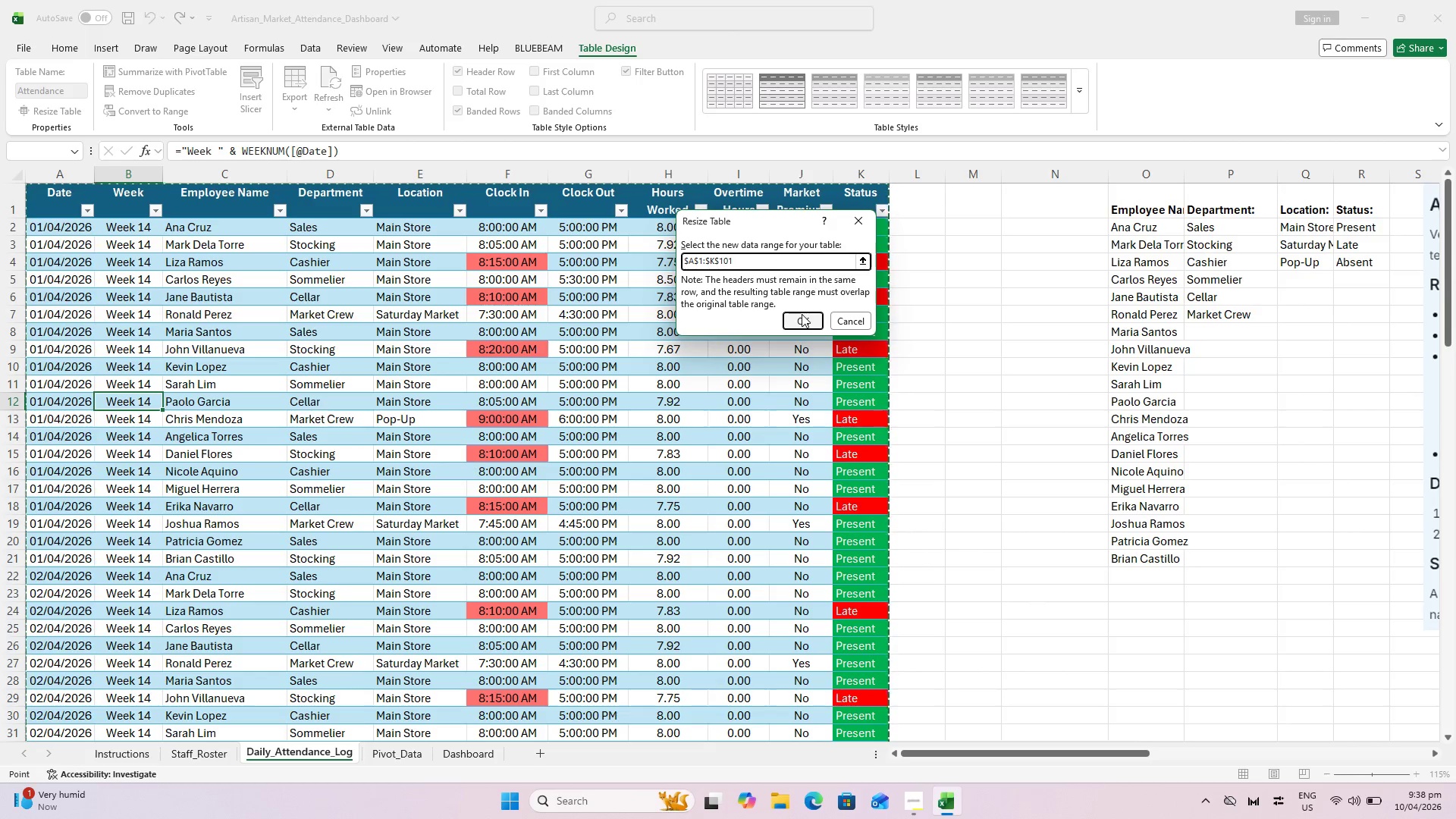 
left_click([802, 314])
 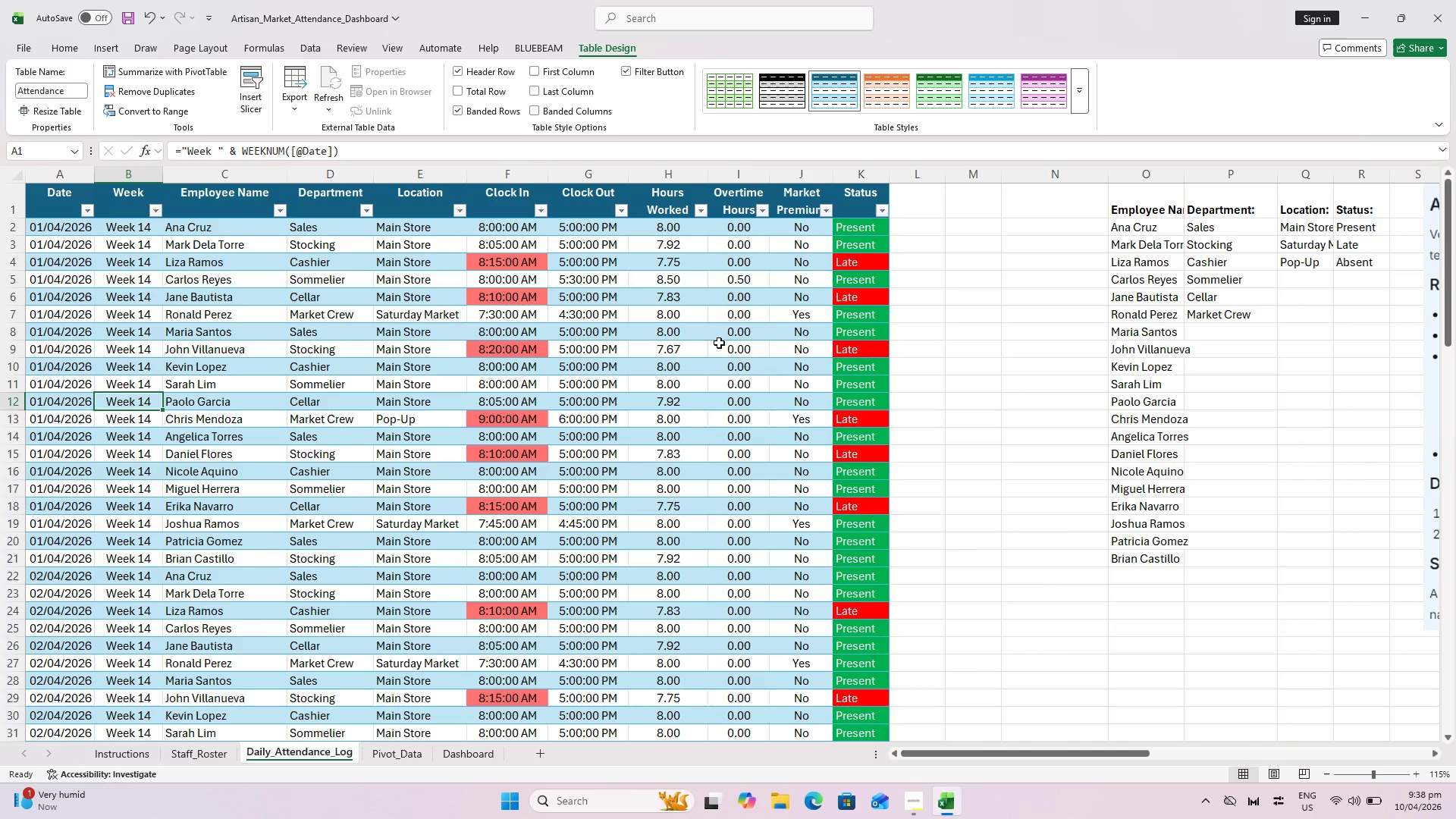 
left_click([110, 311])
 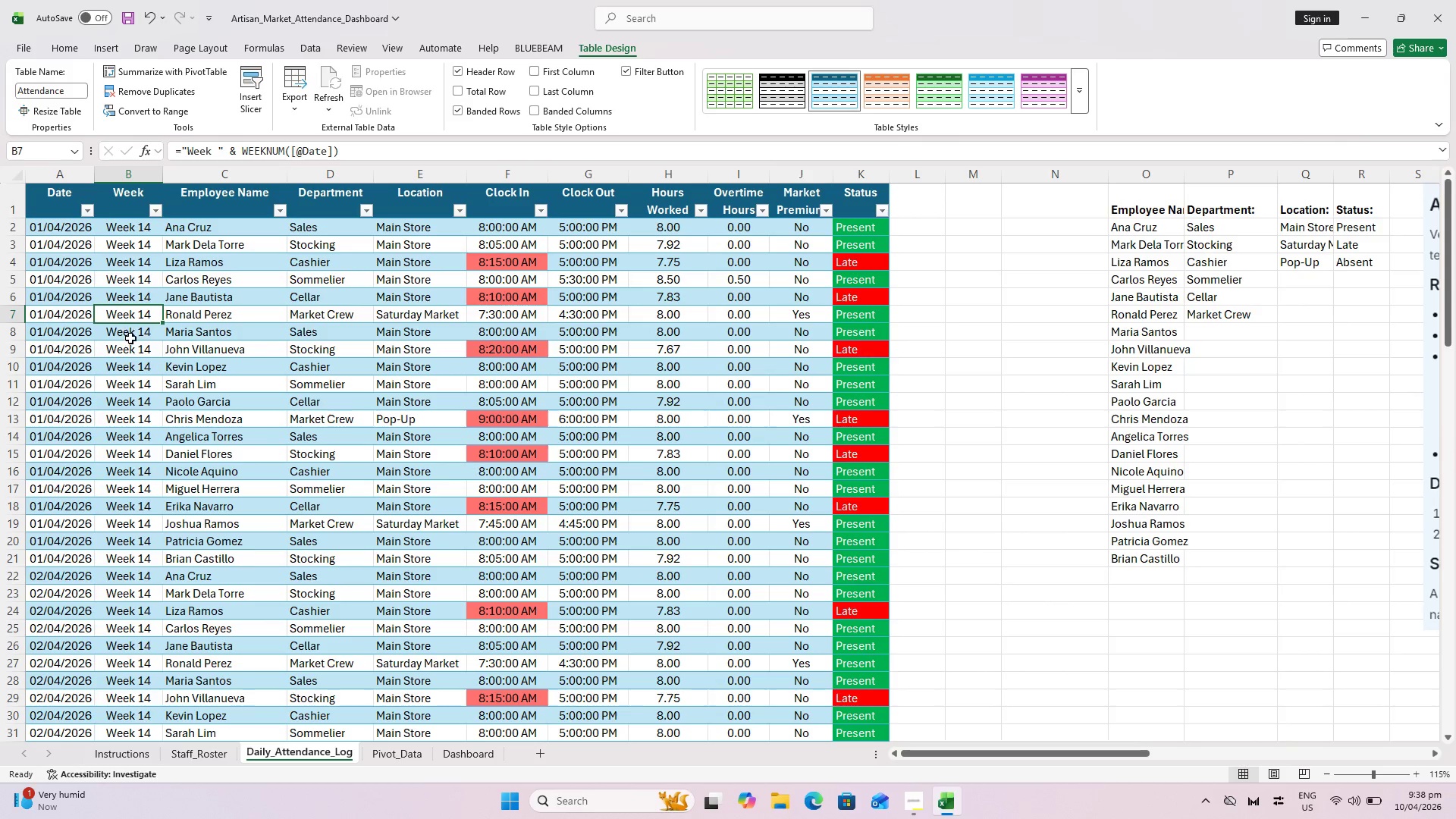 
scroll: coordinate [151, 360], scroll_direction: down, amount: 9.0
 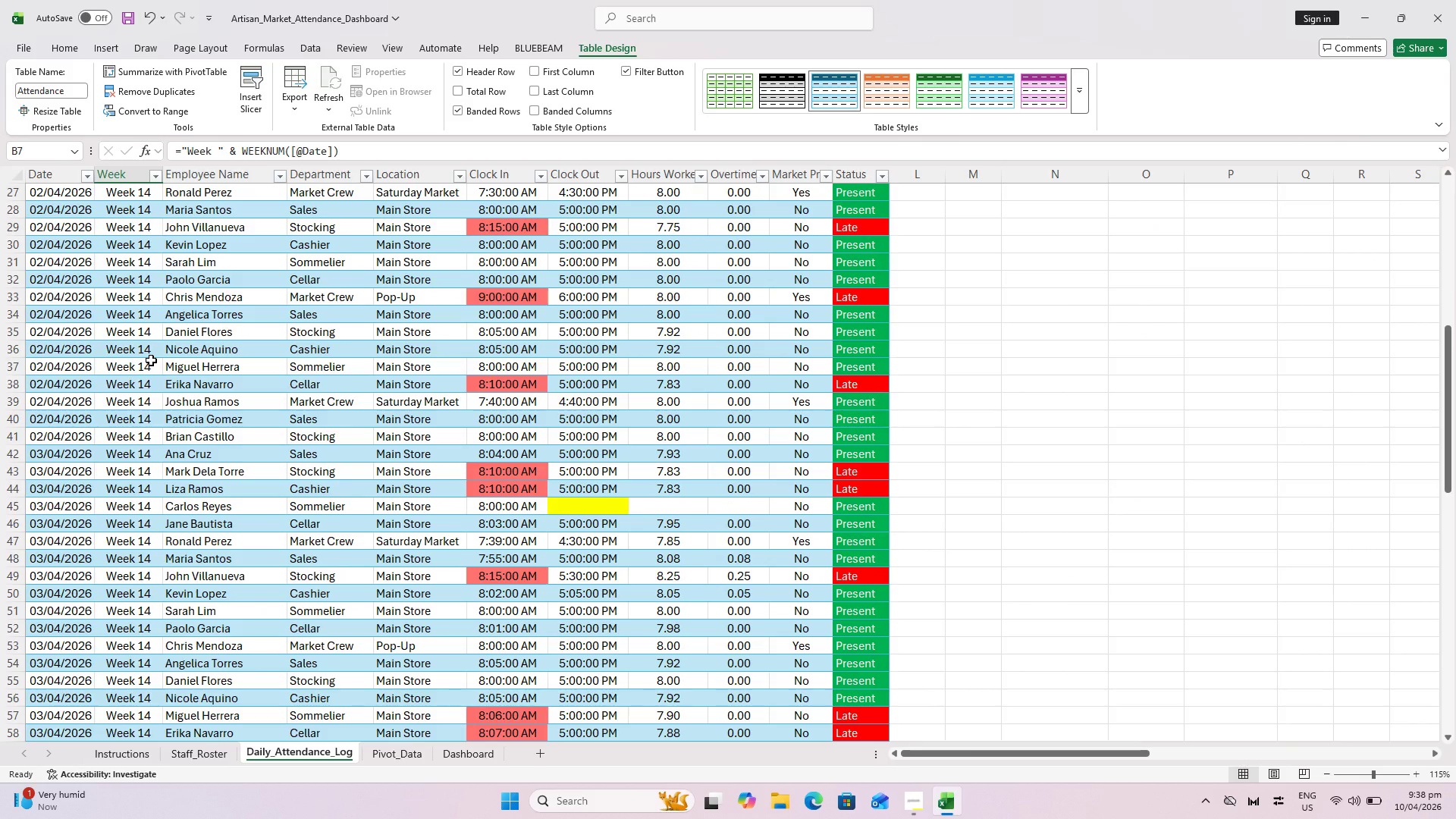 
scroll: coordinate [161, 350], scroll_direction: up, amount: 12.0
 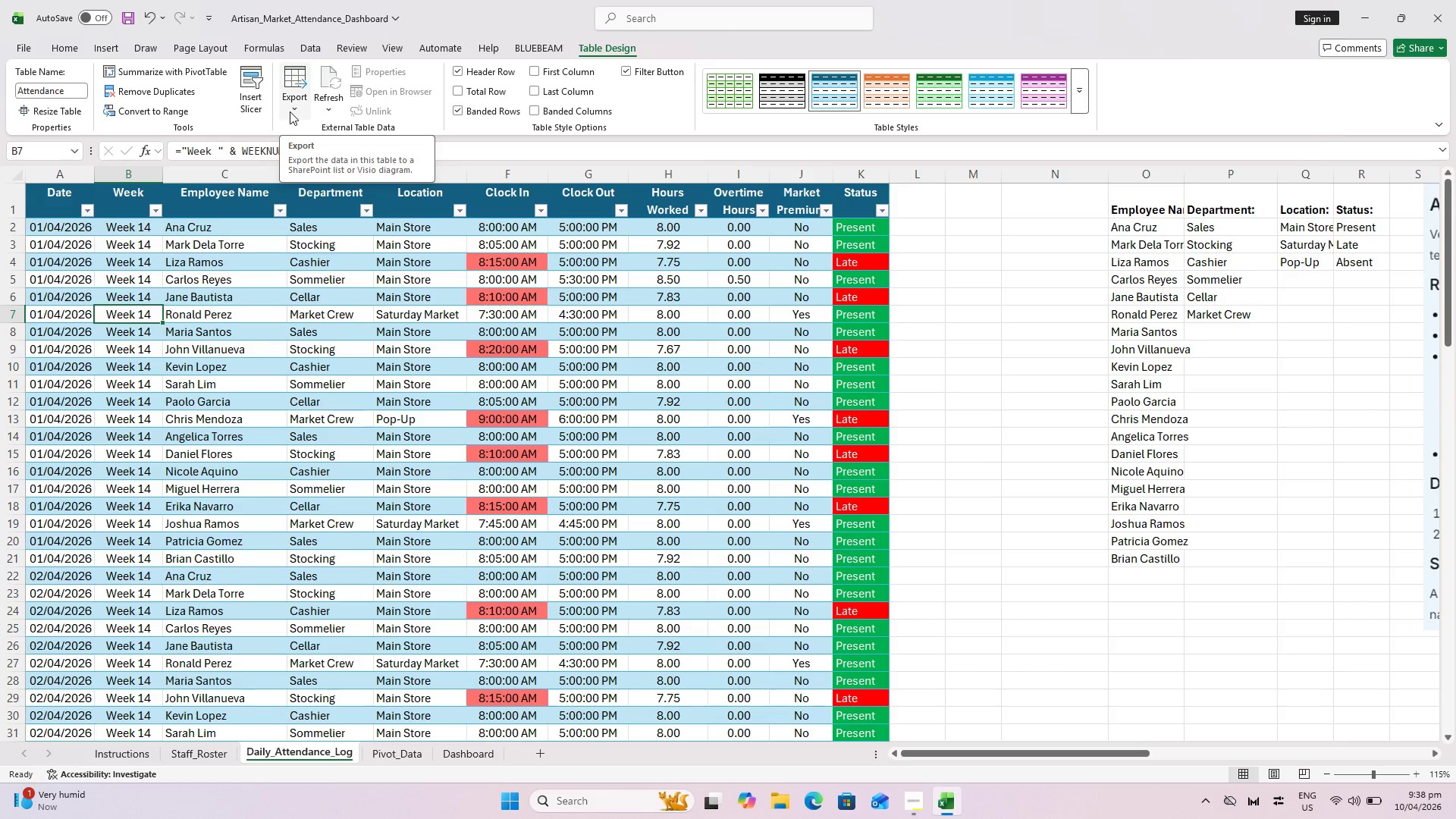 
wait(5.24)
 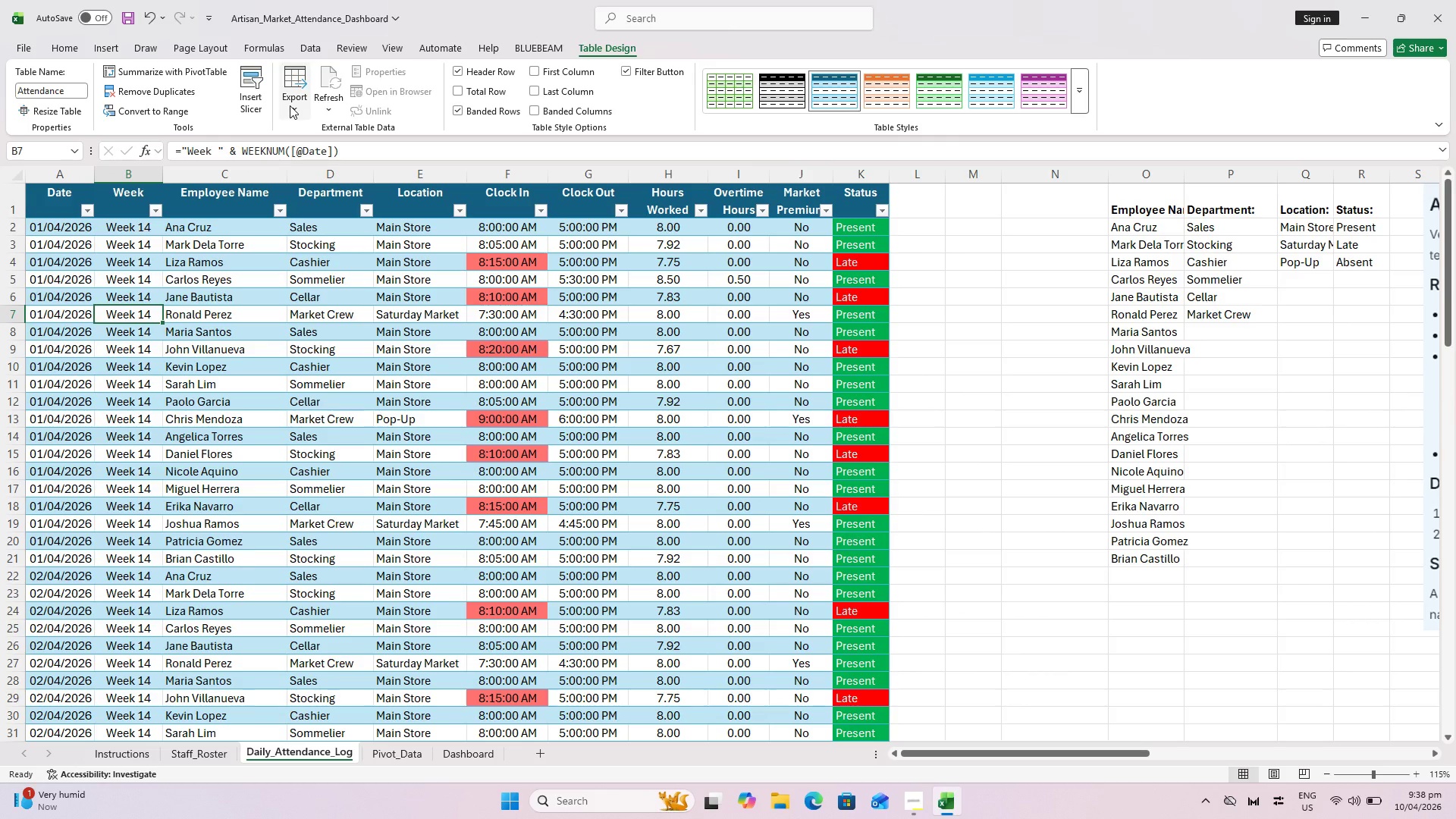 
left_click([393, 758])
 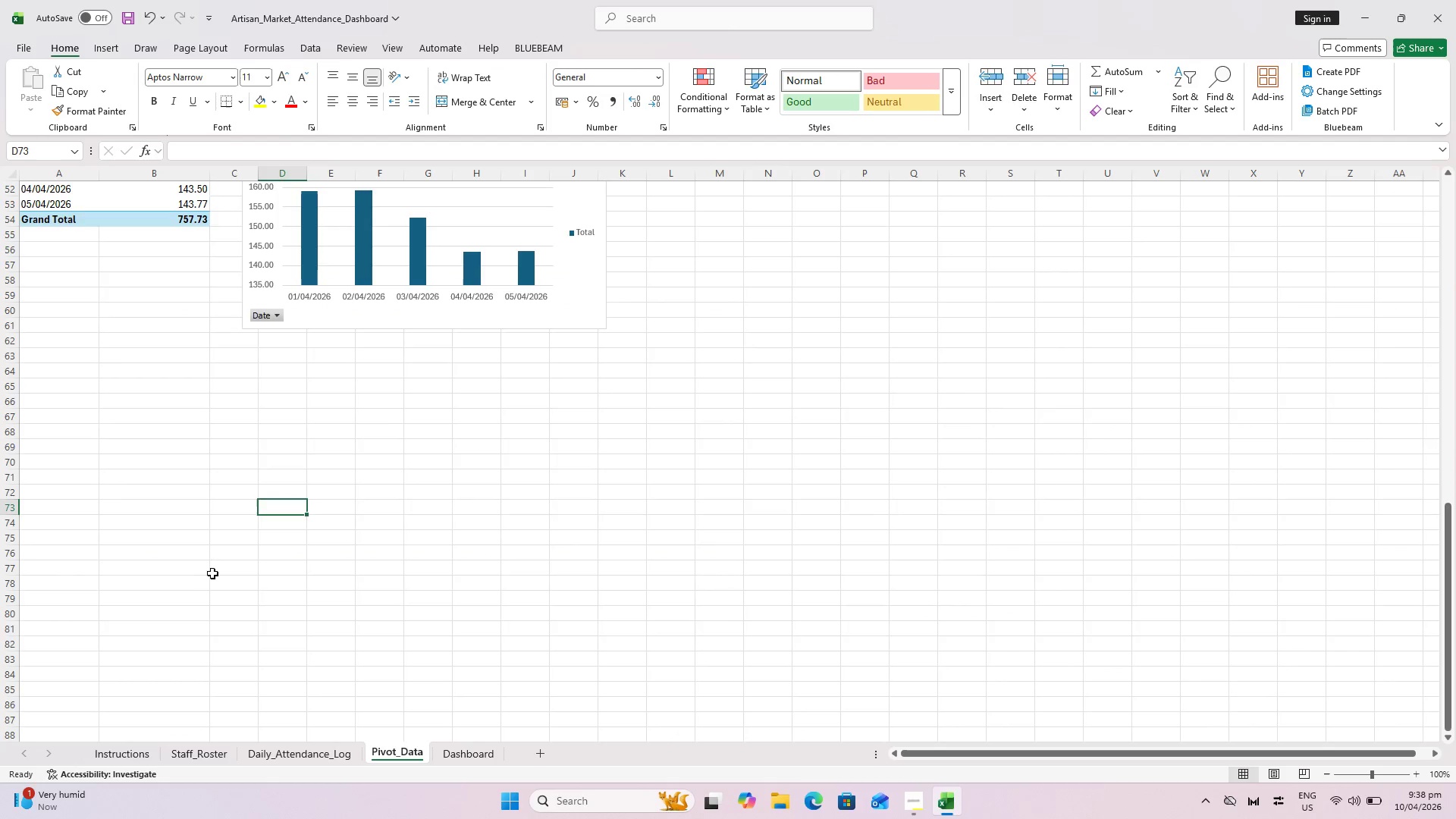 
scroll: coordinate [224, 506], scroll_direction: up, amount: 27.0
 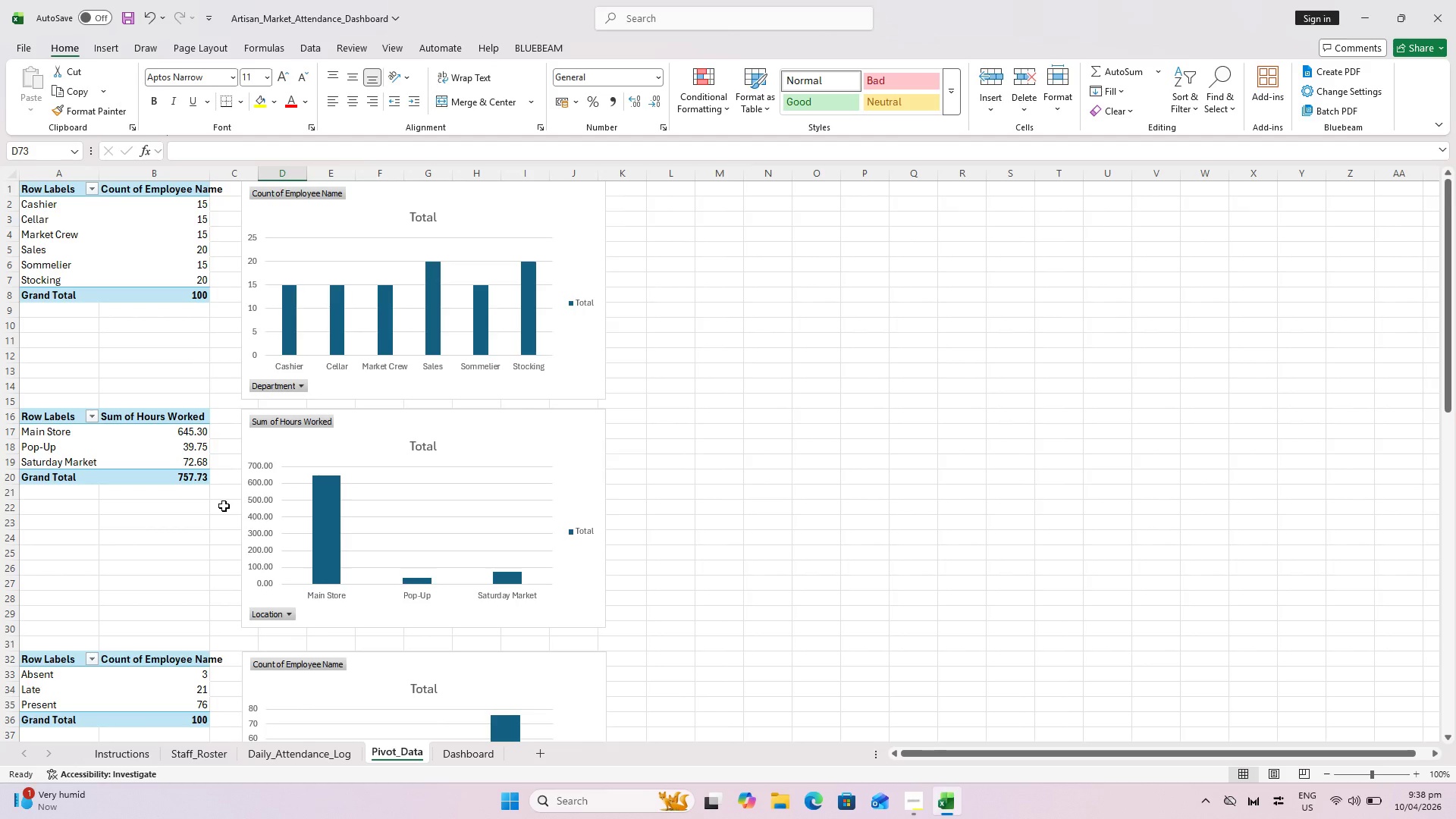 
scroll: coordinate [221, 510], scroll_direction: down, amount: 15.0
 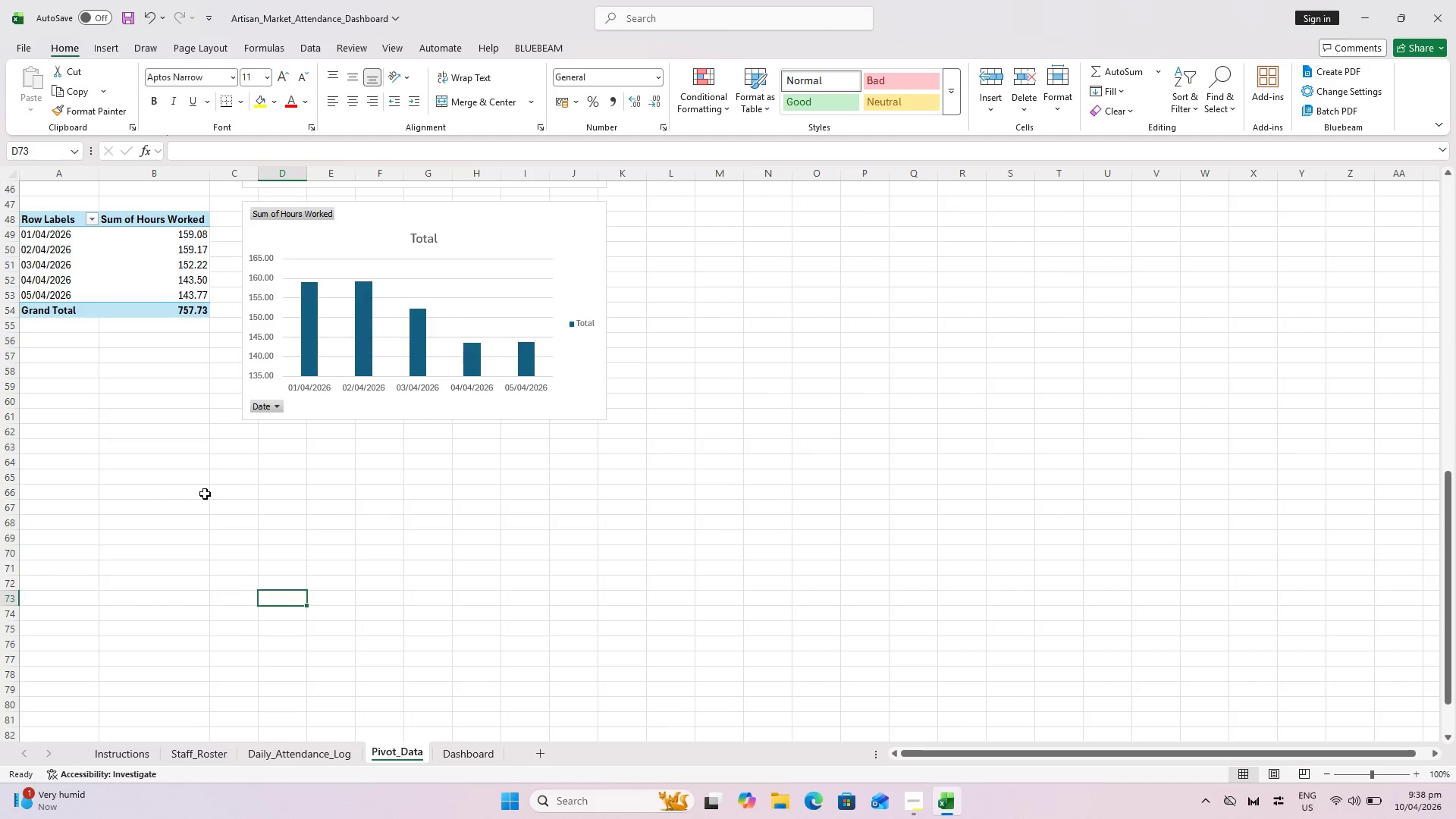 
scroll: coordinate [204, 494], scroll_direction: up, amount: 1.0
 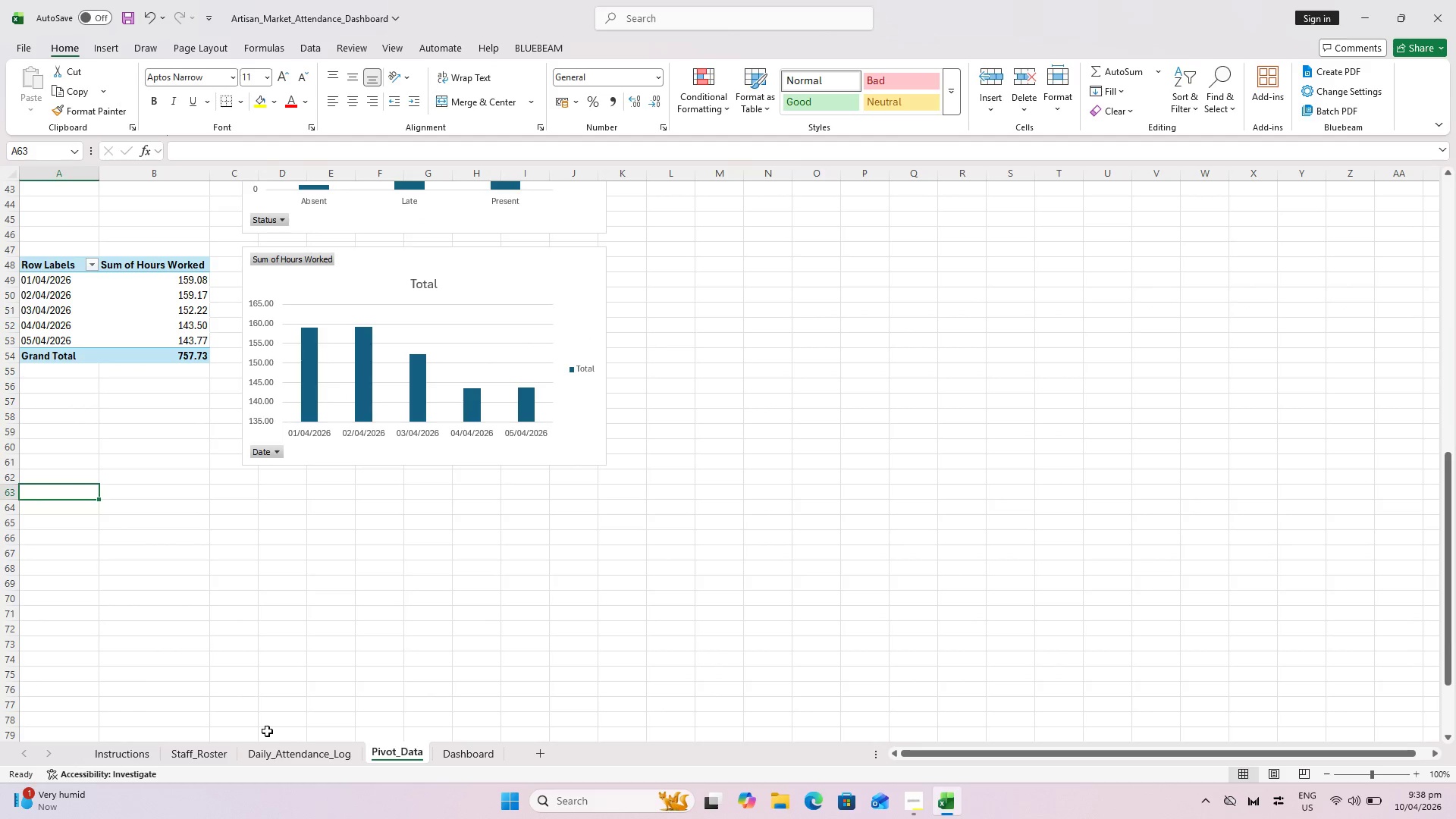 
left_click([275, 744])
 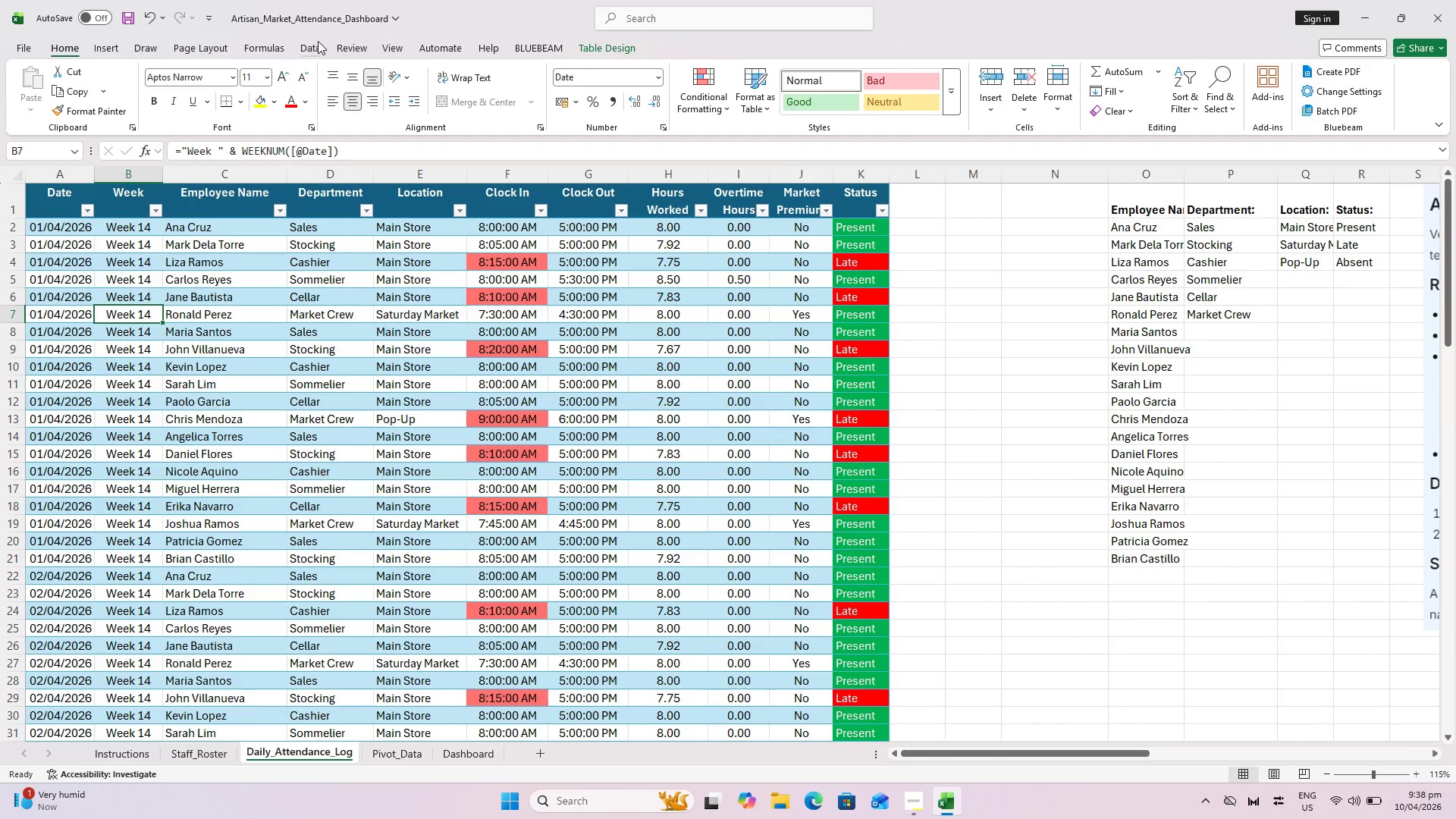 
left_click([106, 52])
 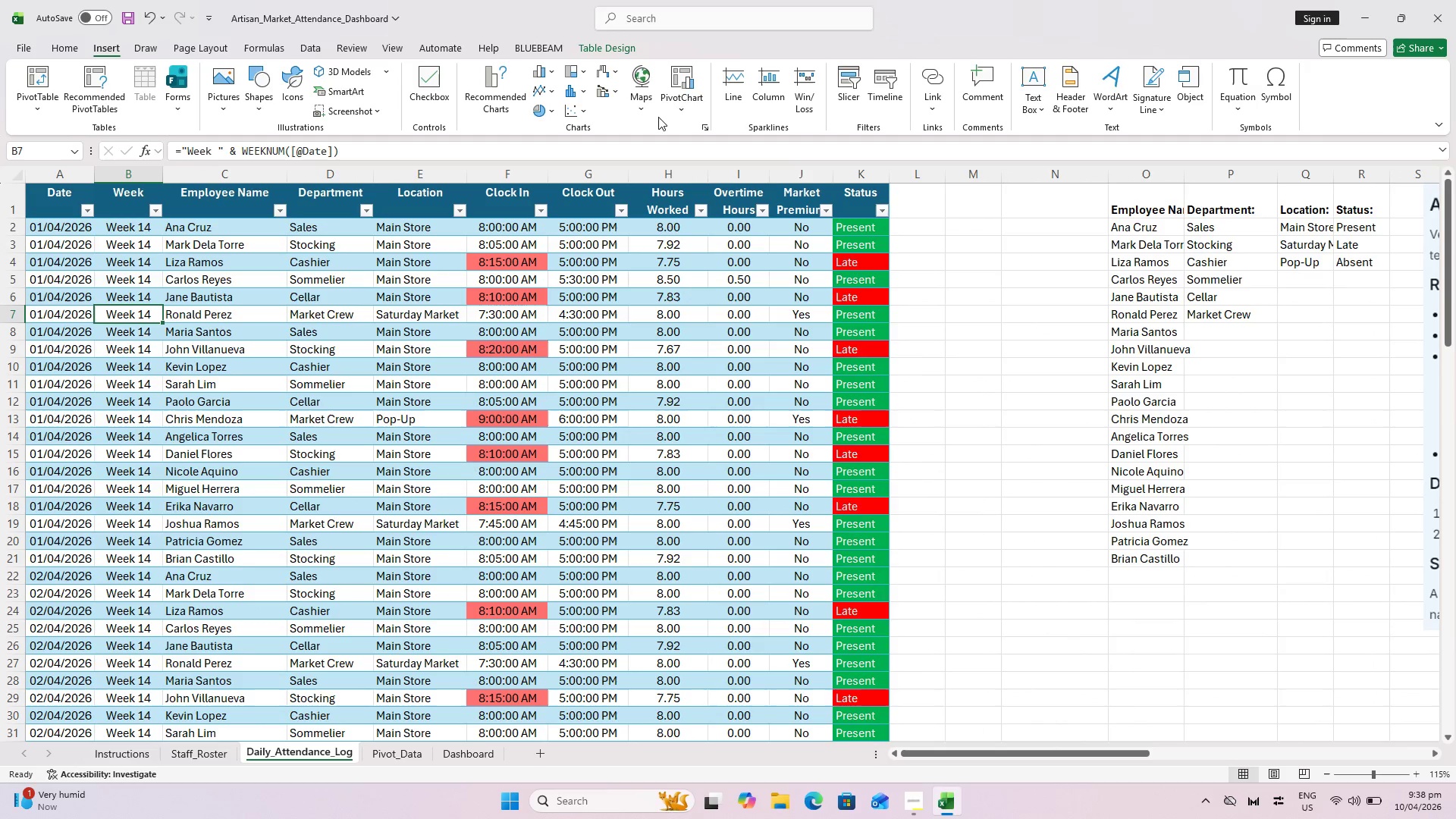 
left_click([679, 108])
 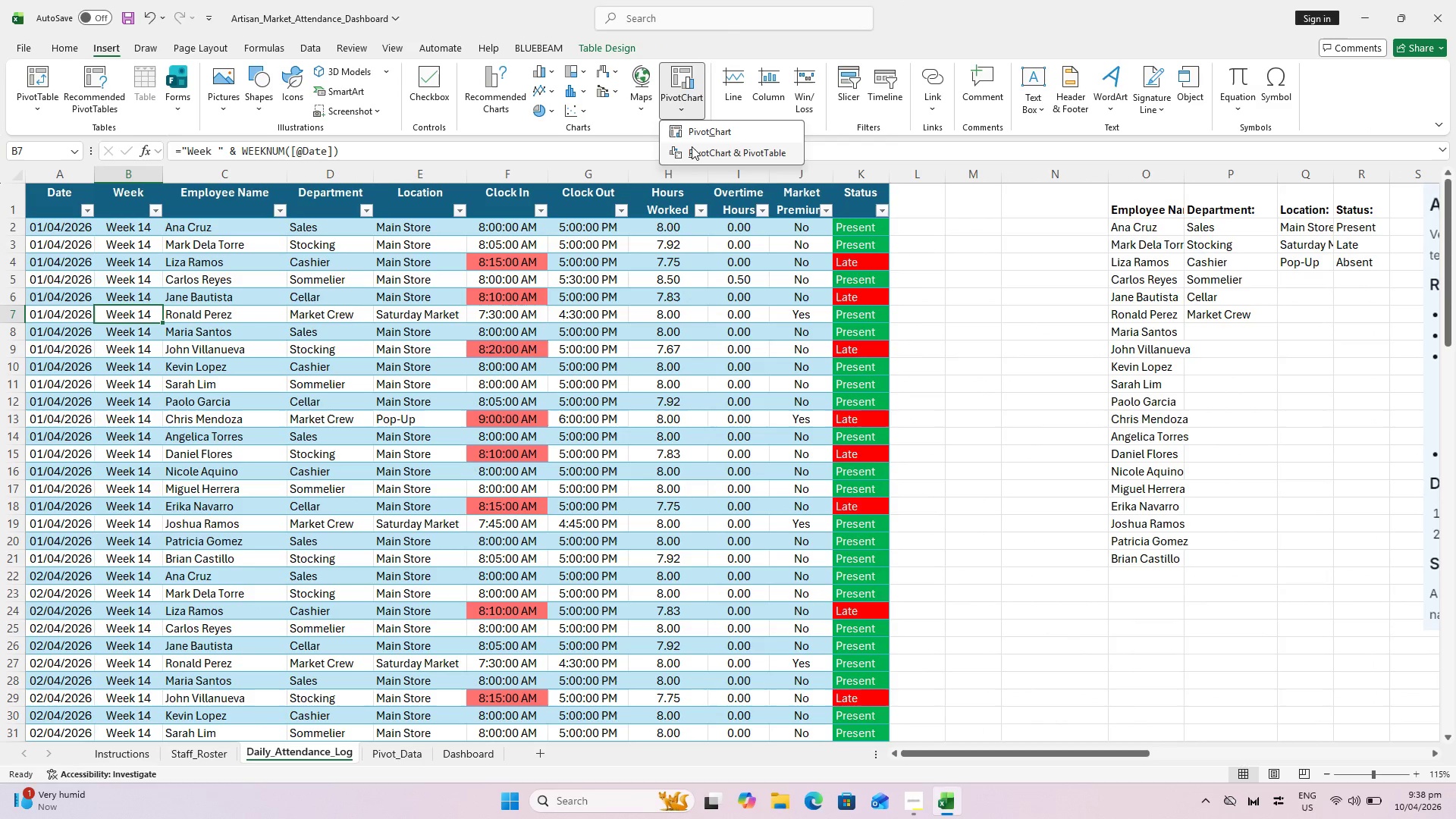 
left_click([692, 146])
 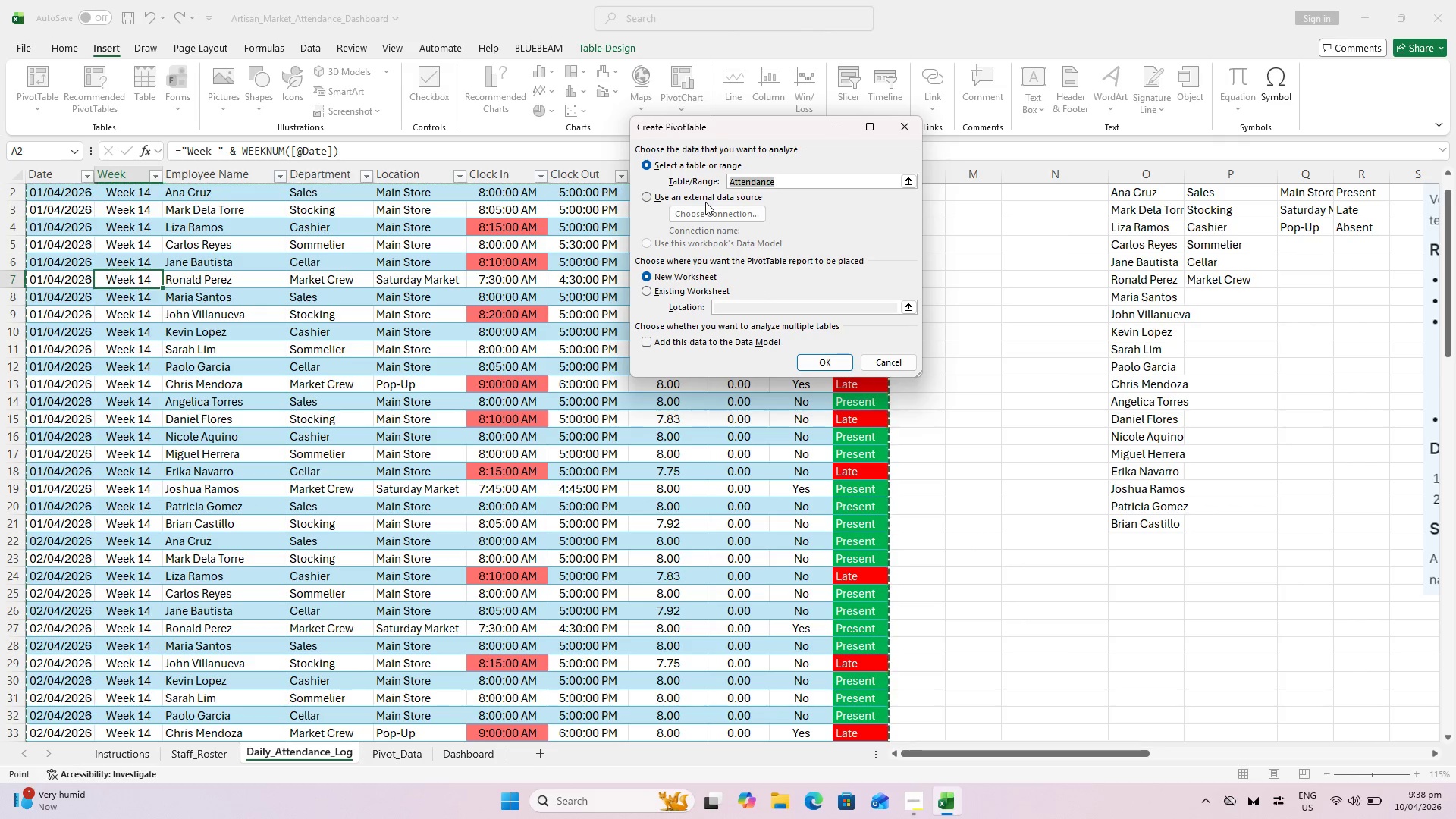 
left_click([670, 287])
 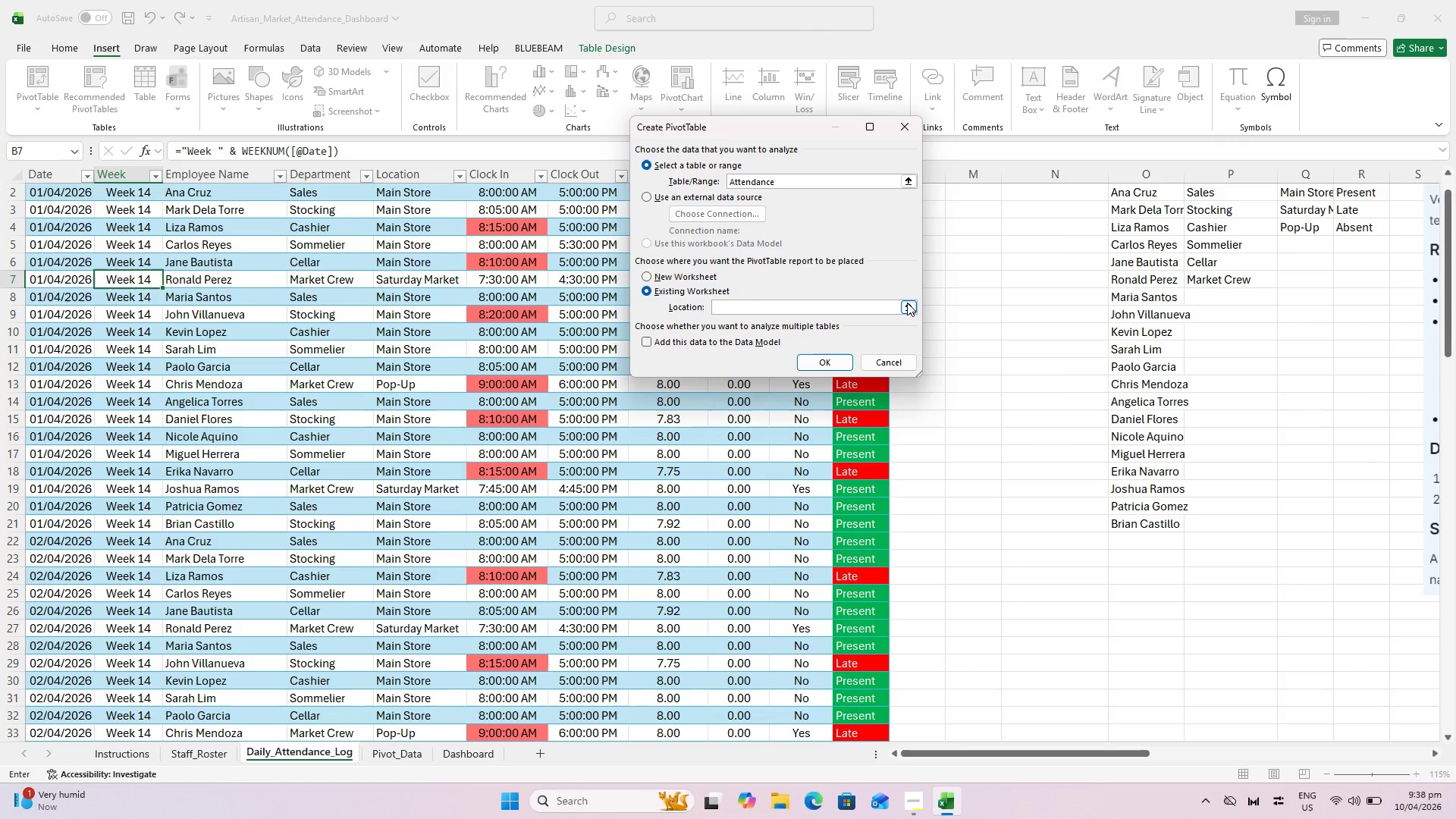 
left_click([907, 303])
 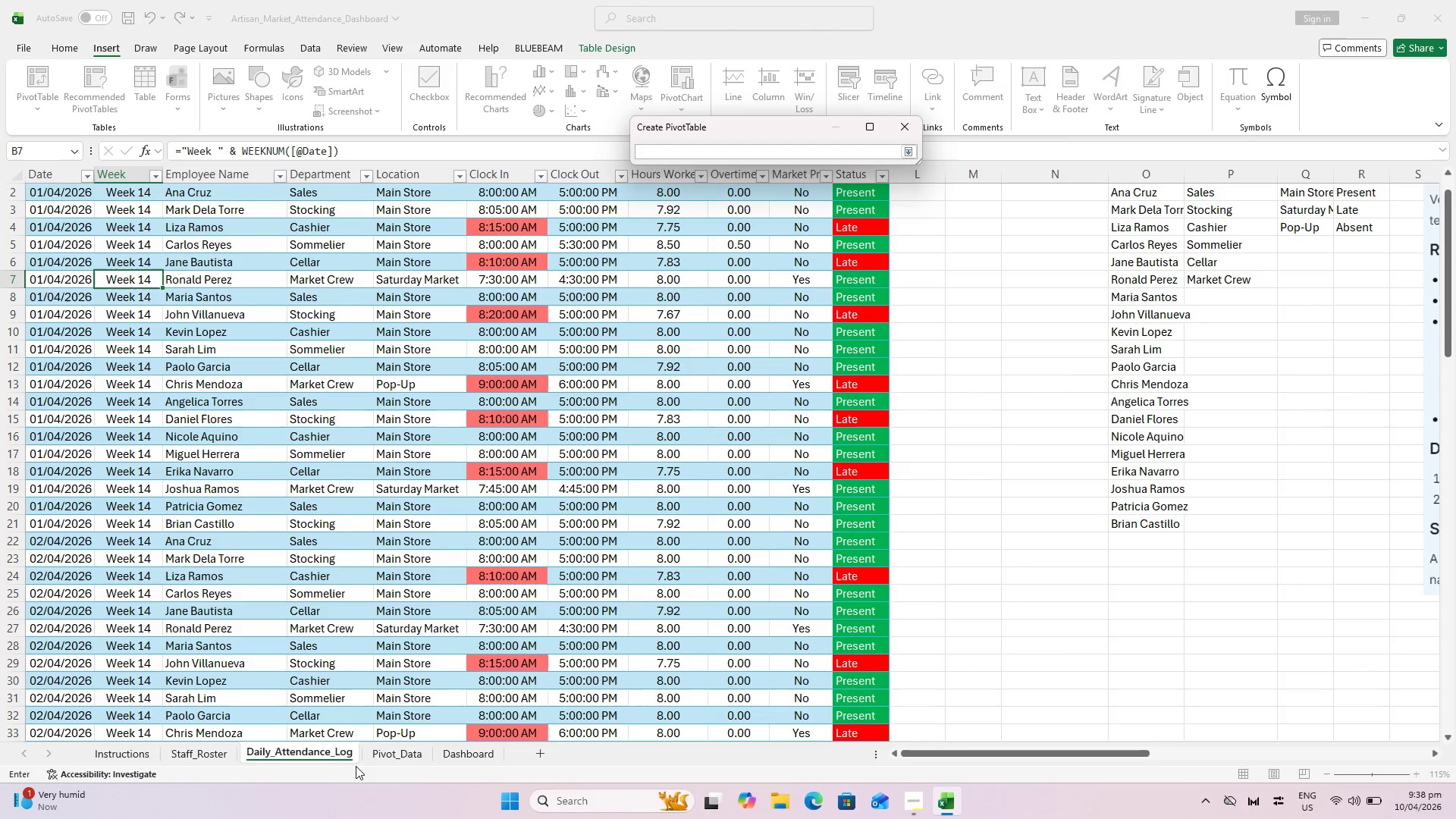 
left_click([379, 757])
 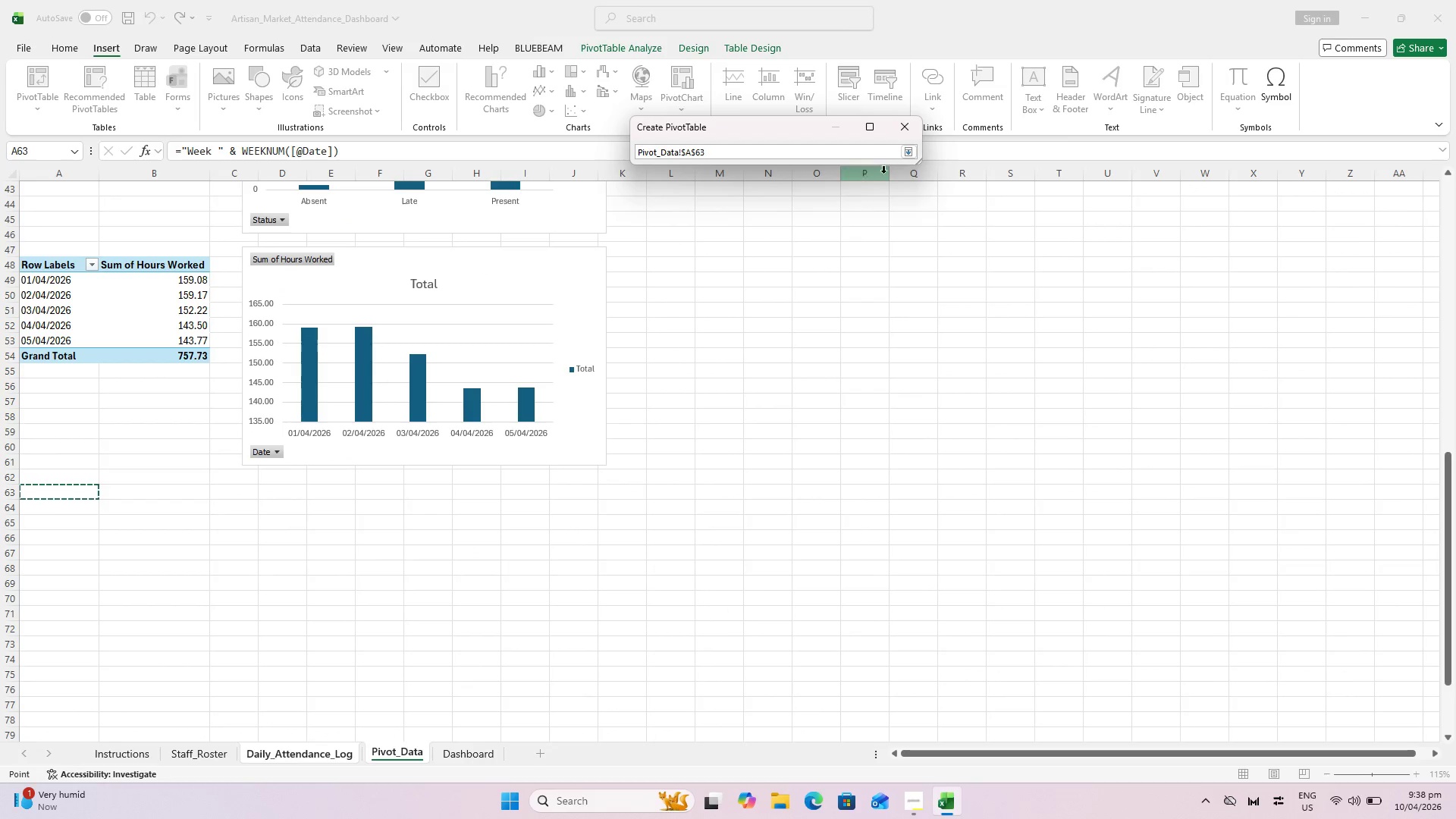 
key(Enter)
 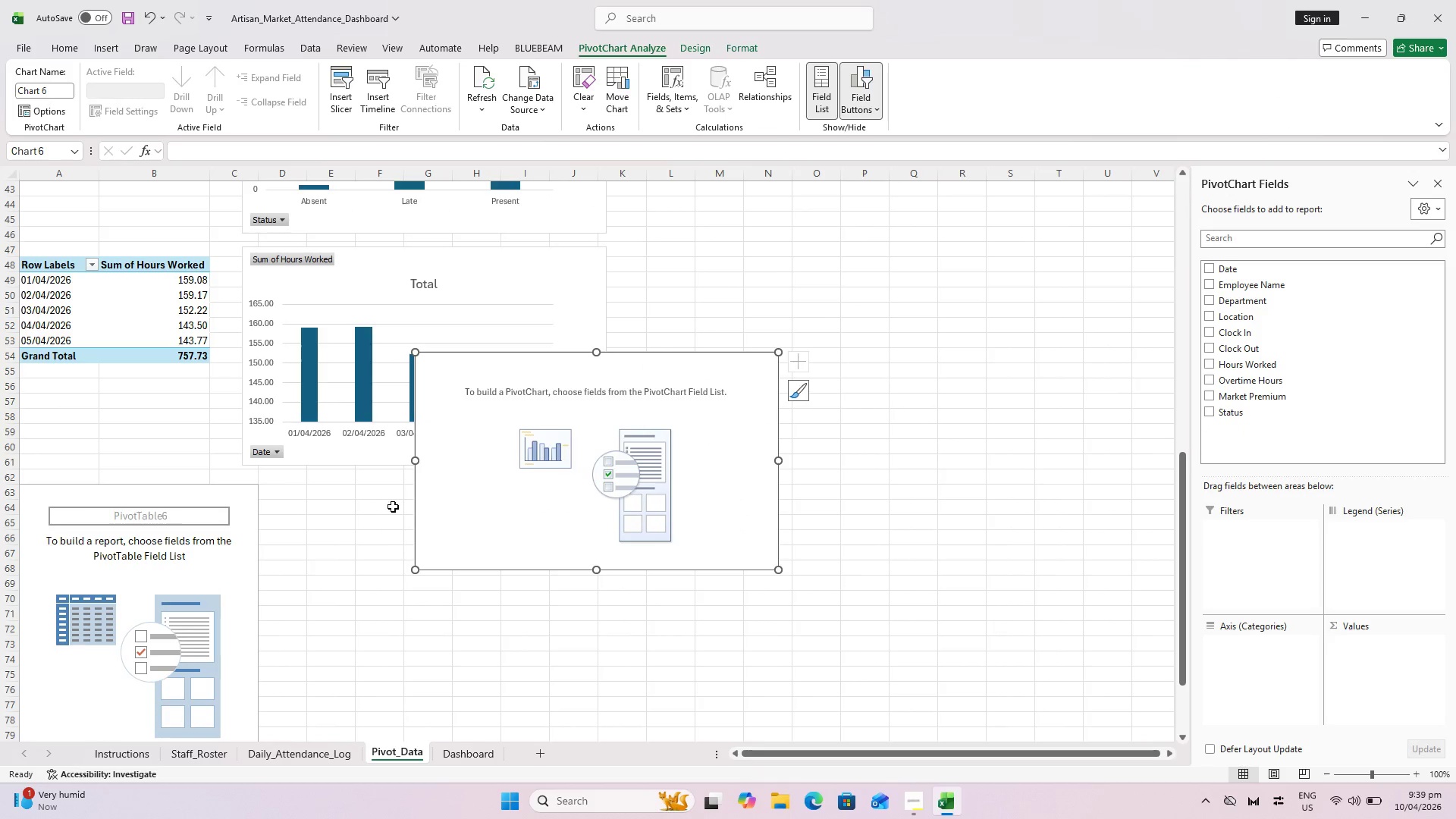 
left_click([177, 504])
 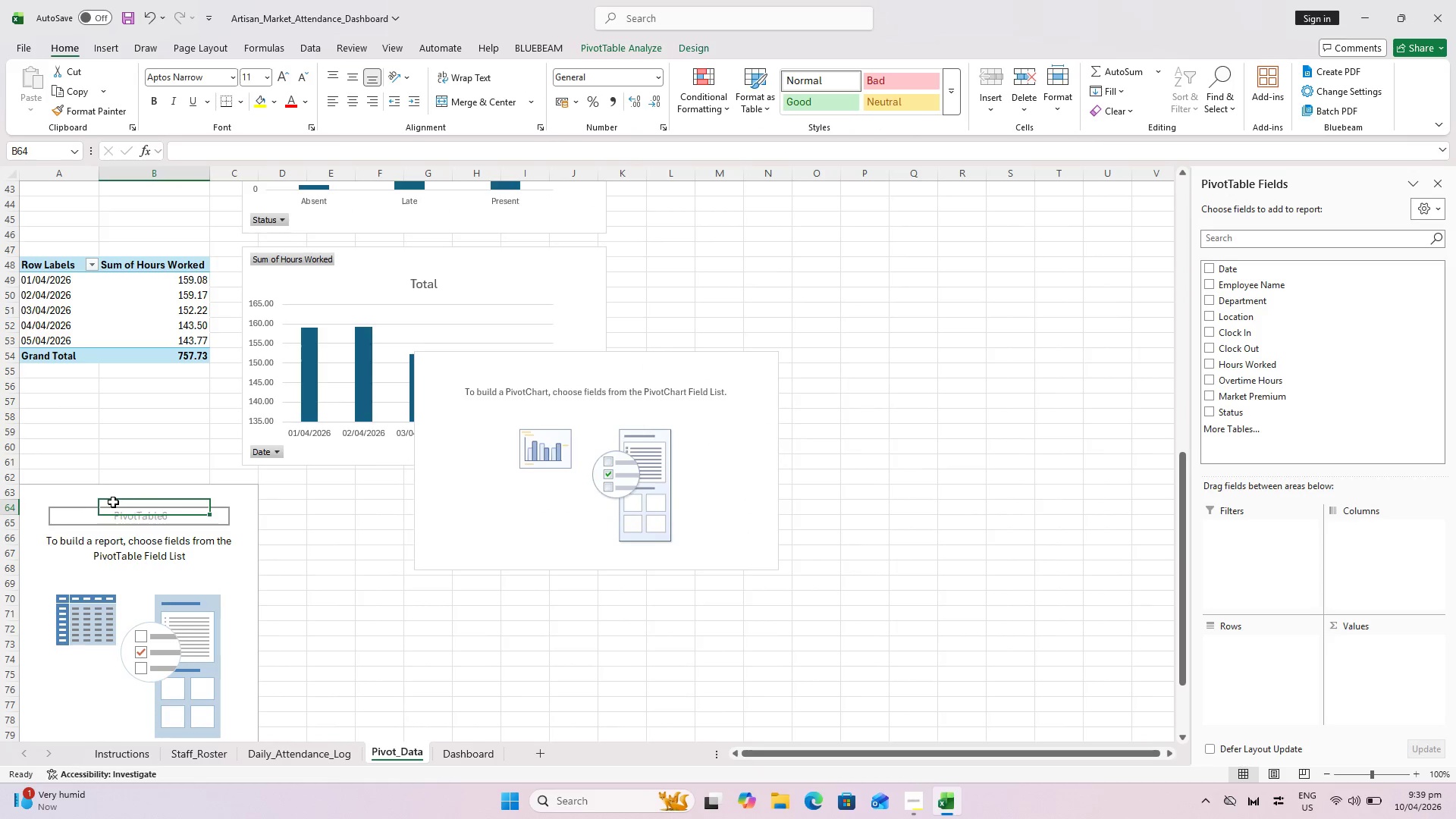 
left_click([67, 498])
 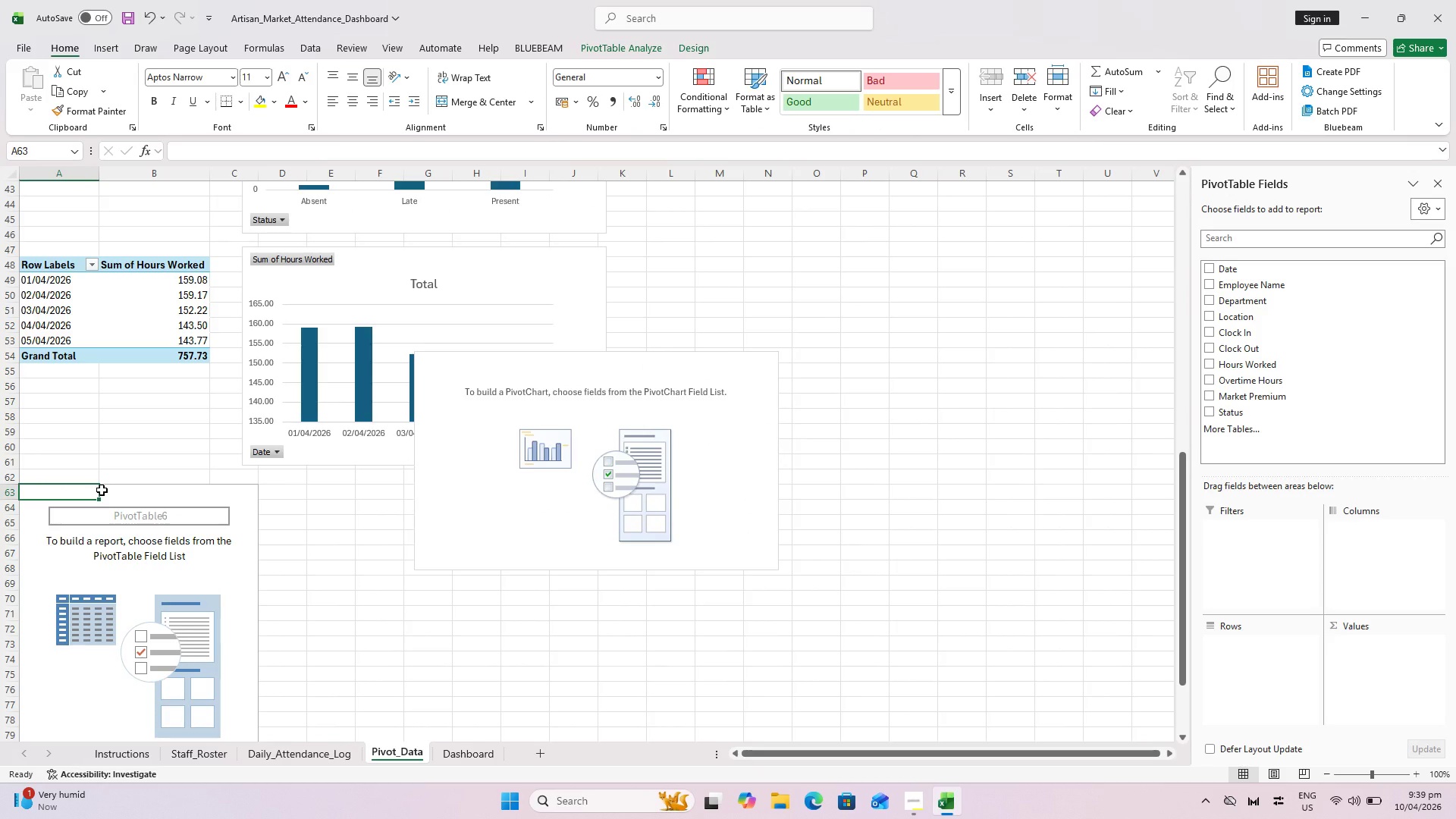 
wait(6.42)
 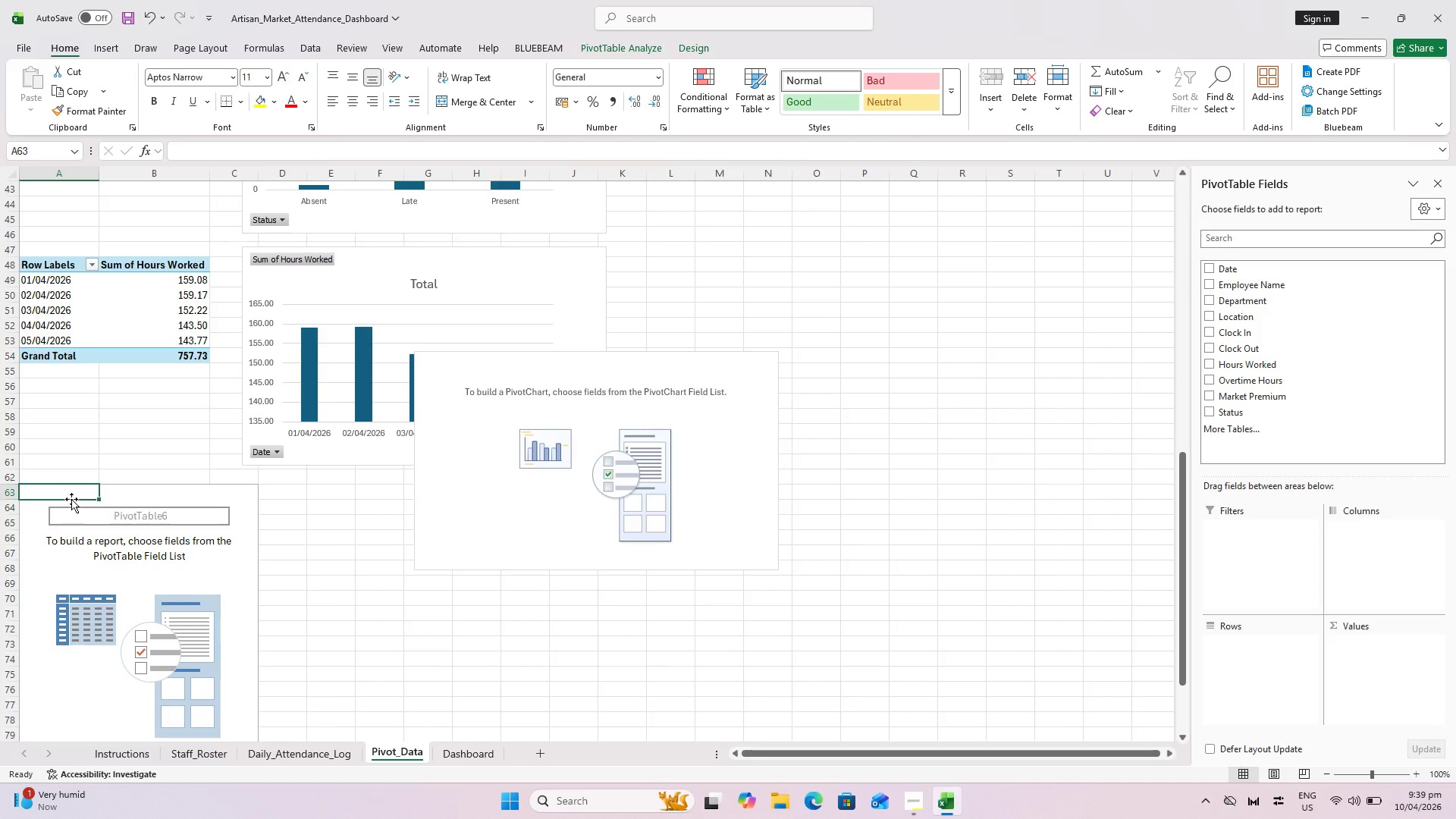 
right_click([74, 497])
 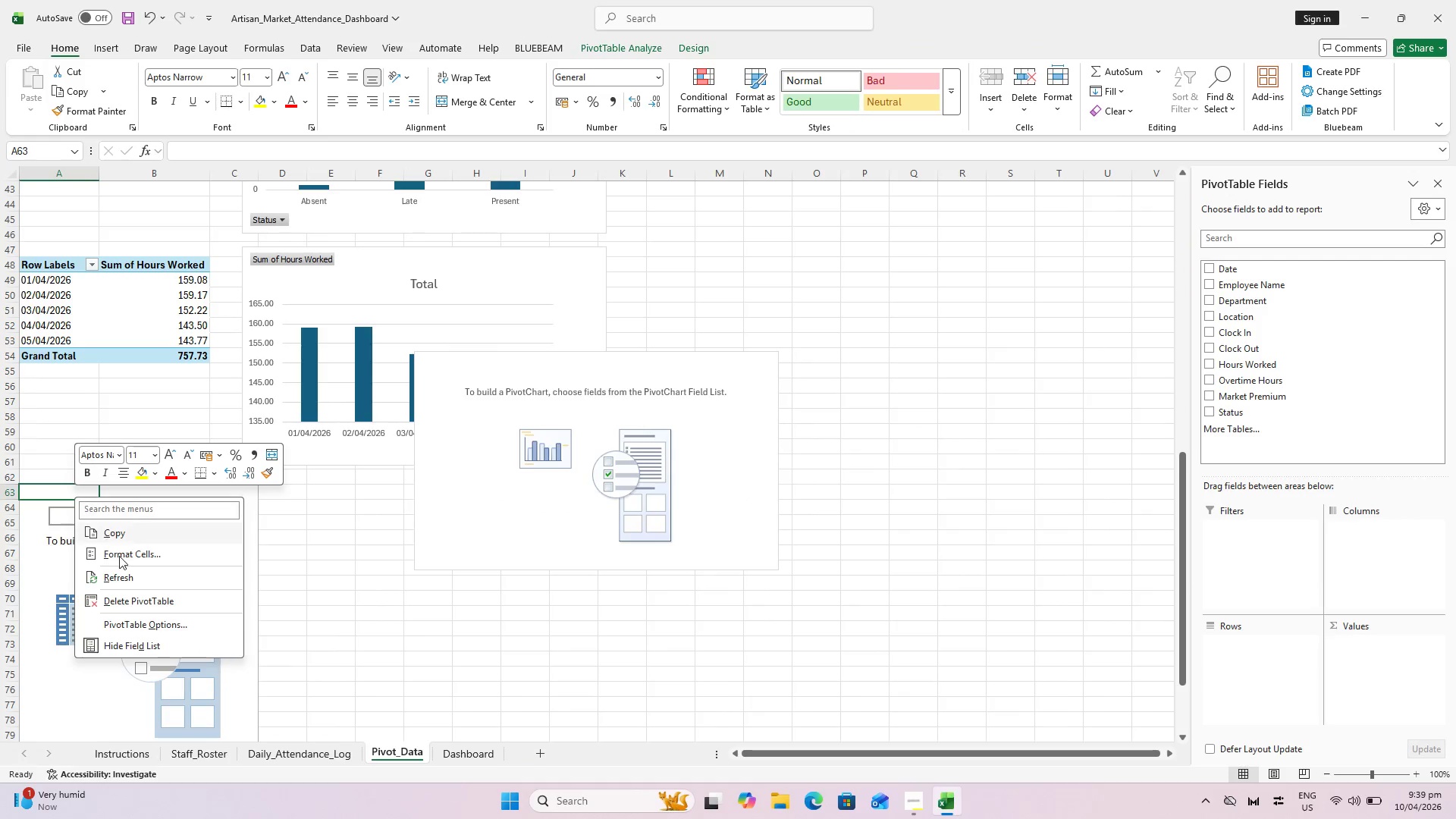 
left_click([131, 576])
 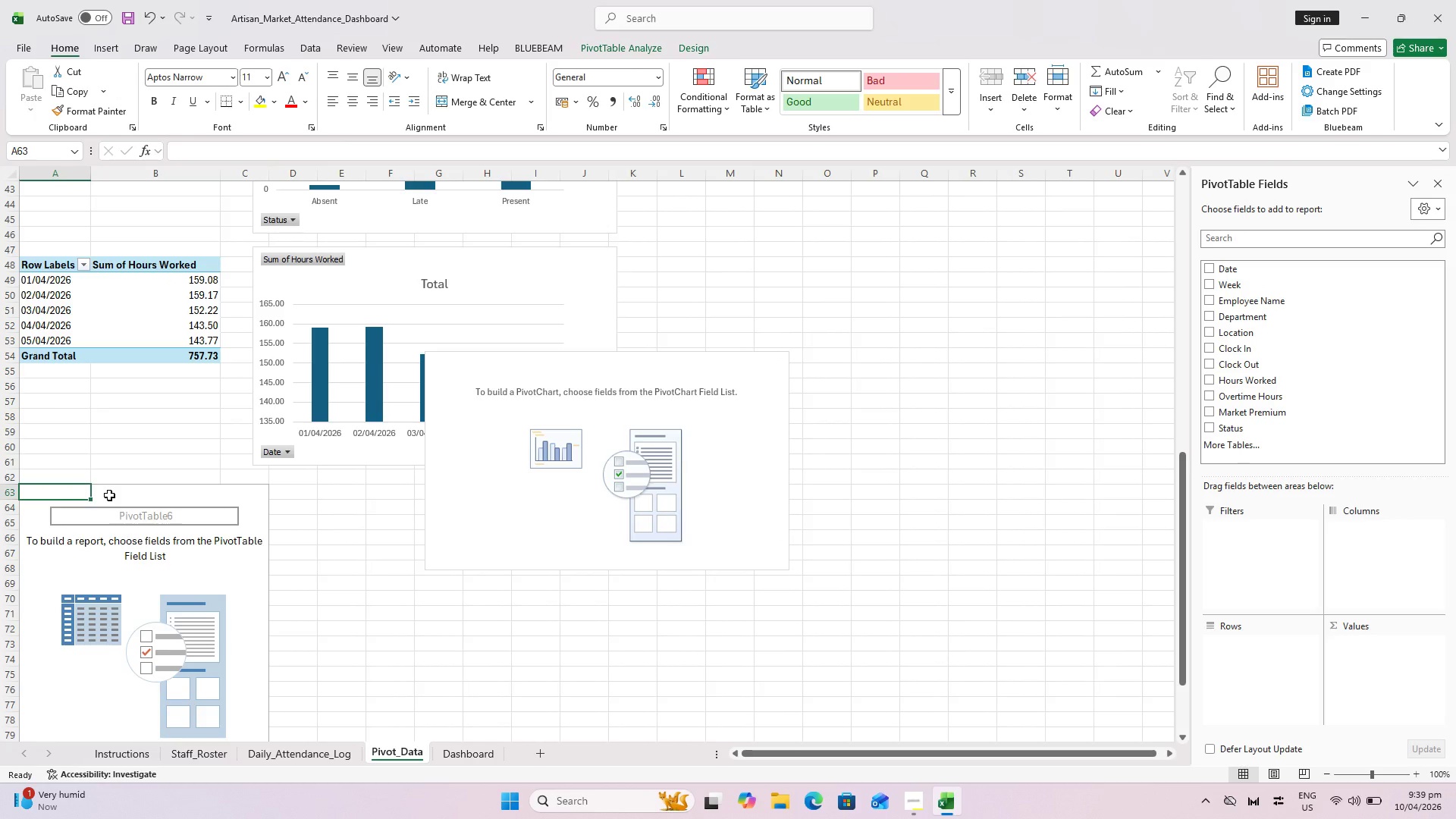 
wait(7.3)
 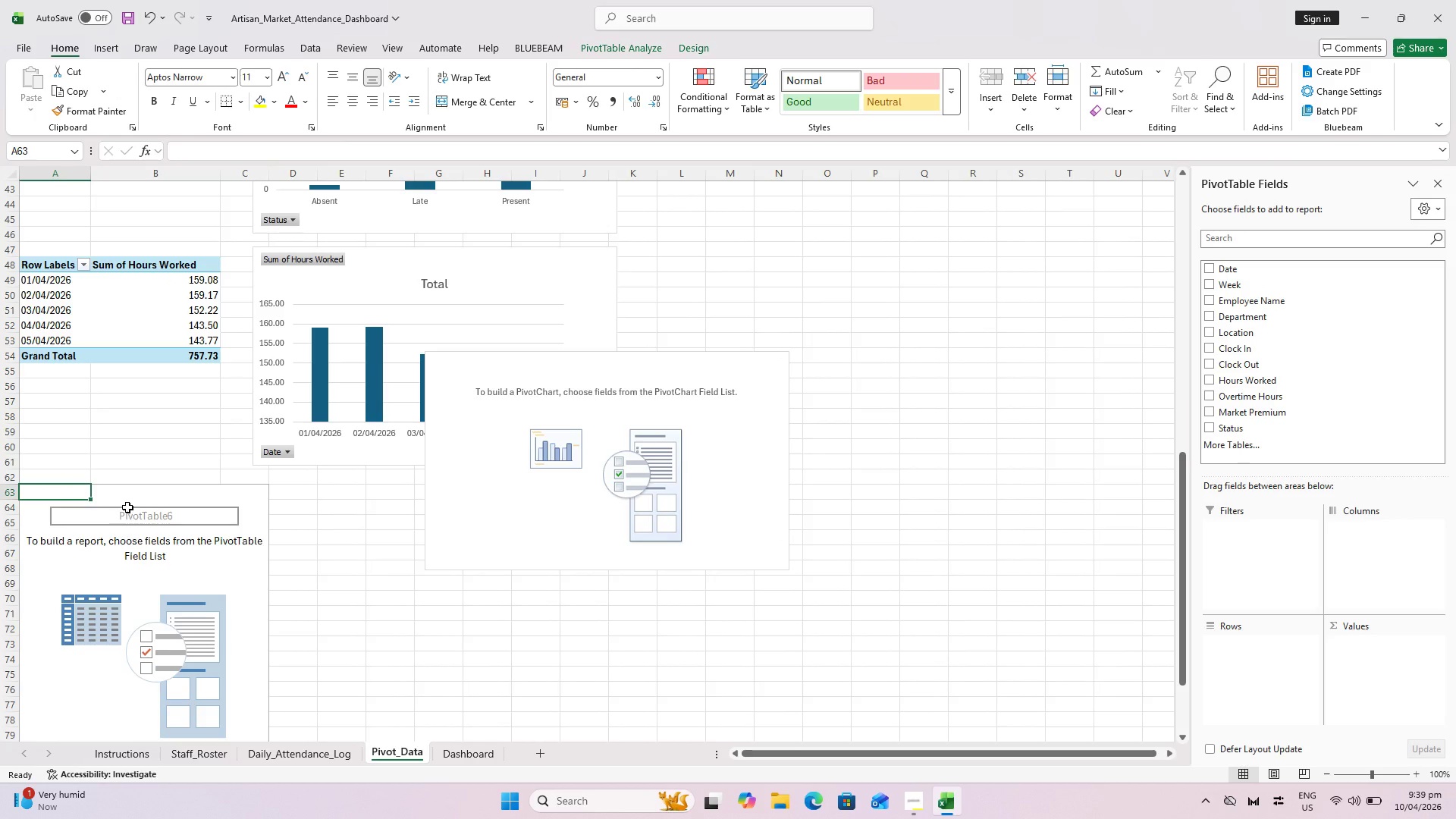 
left_click([309, 54])
 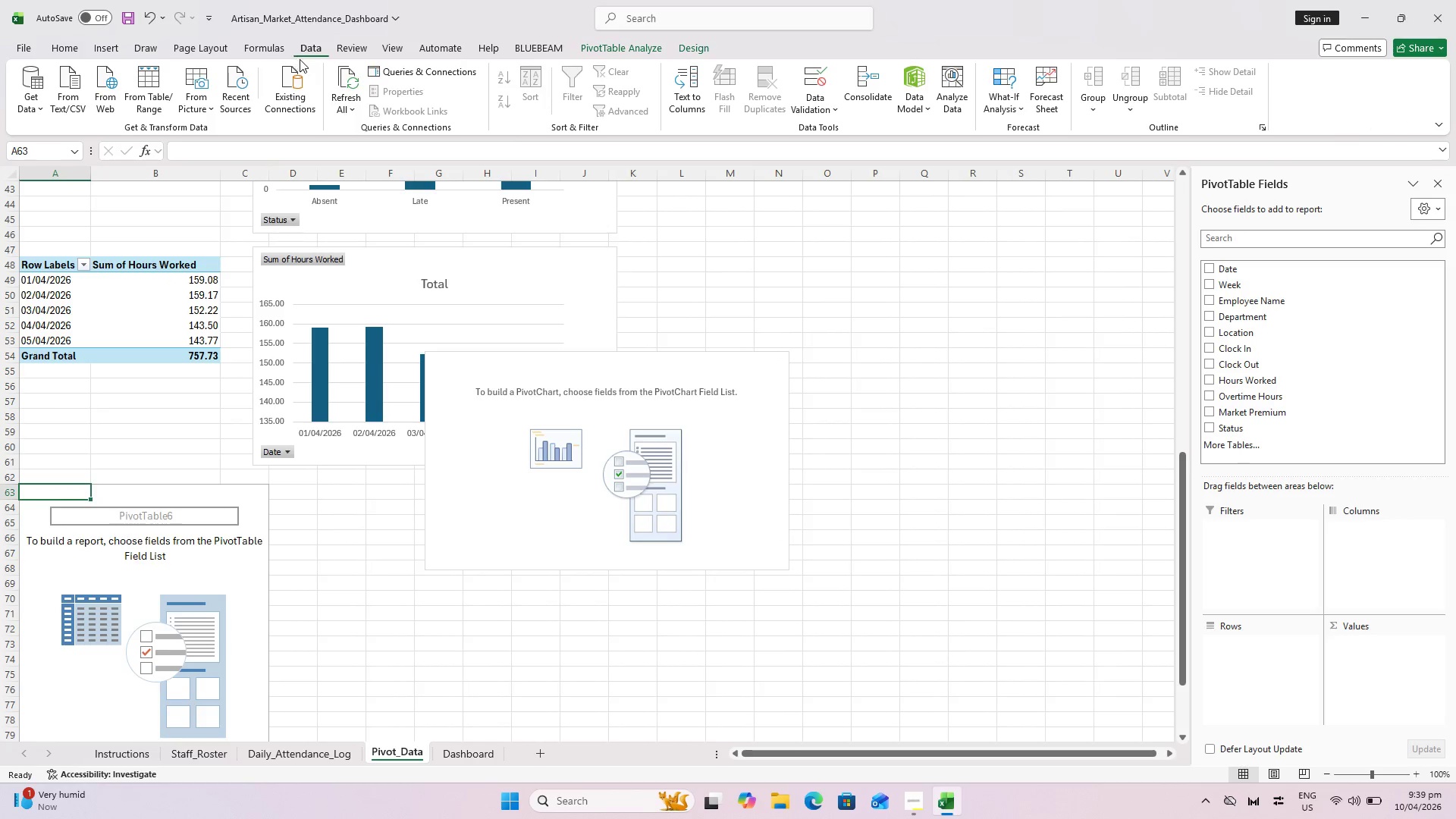 
left_click([340, 74])
 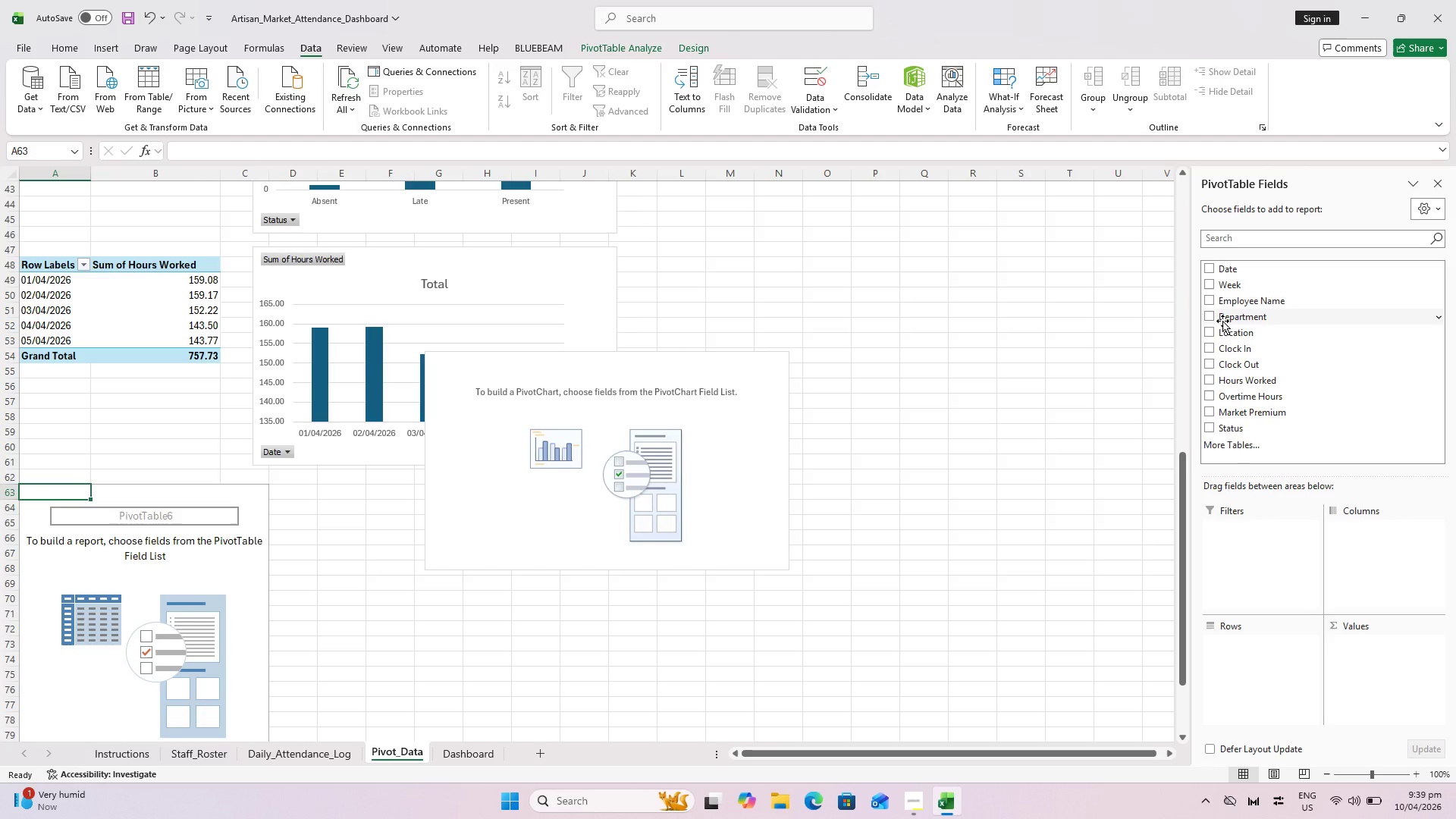 
wait(28.38)
 